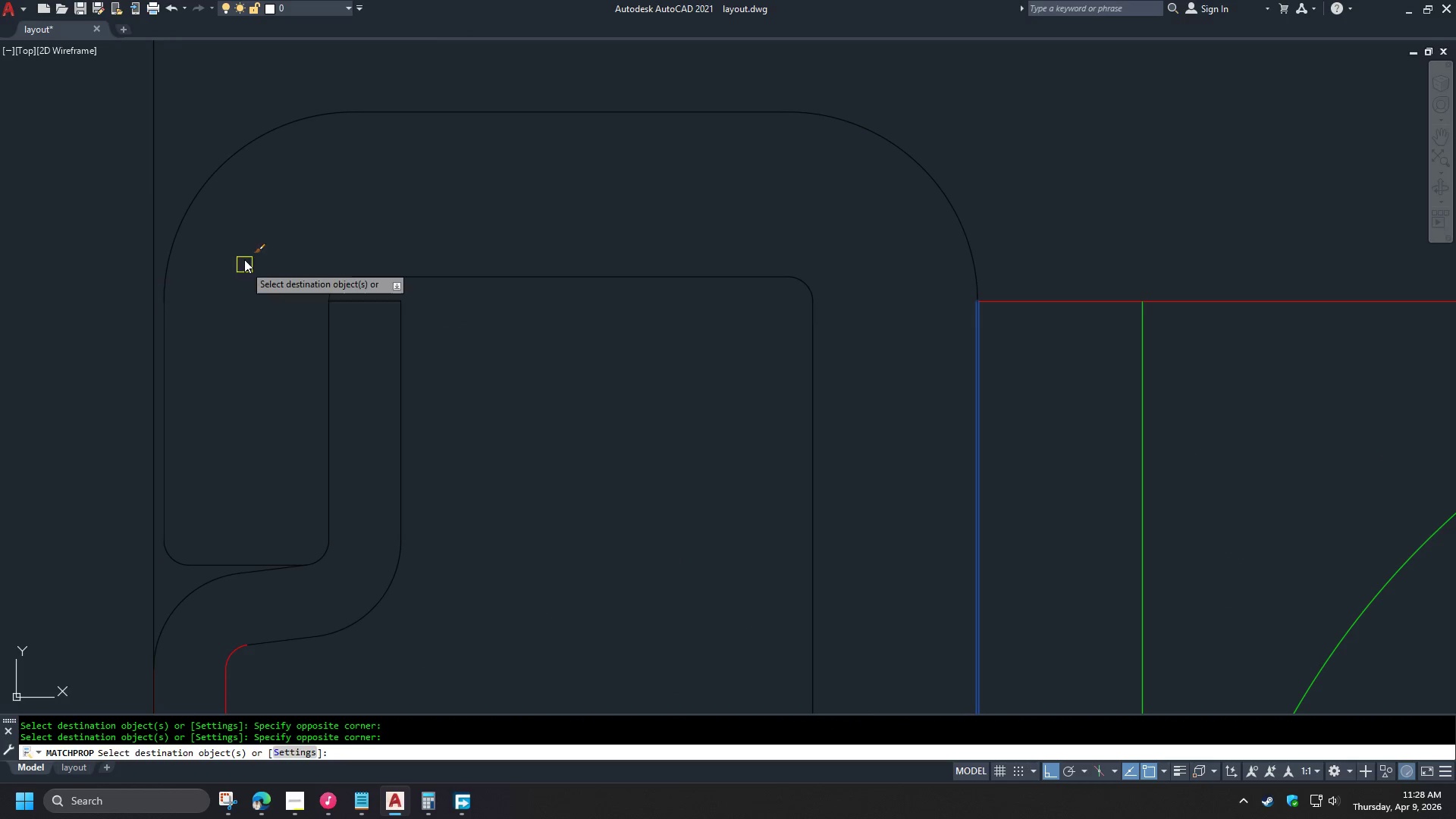 
scroll: coordinate [306, 343], scroll_direction: down, amount: 5.0
 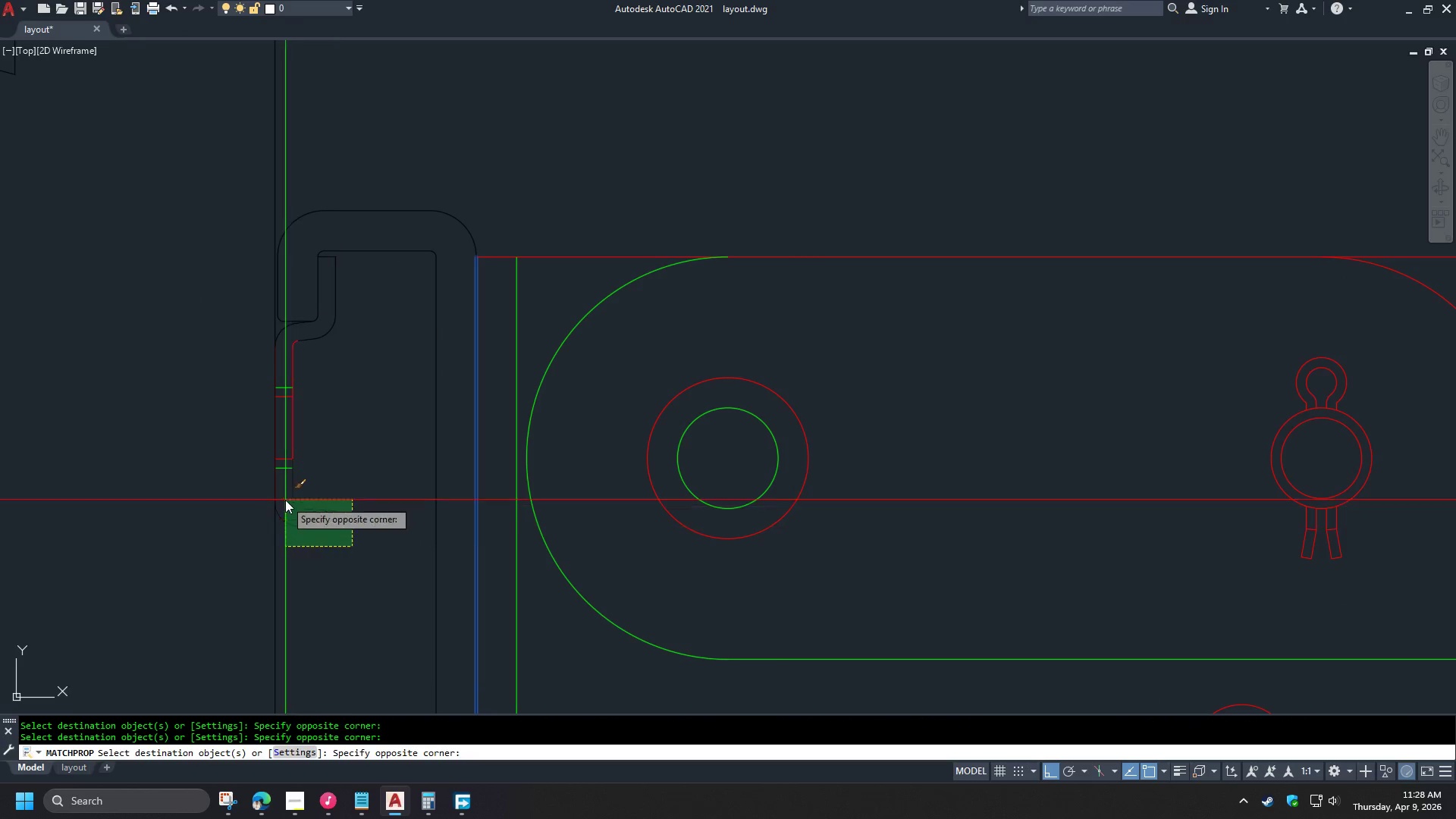 
left_click([284, 496])
 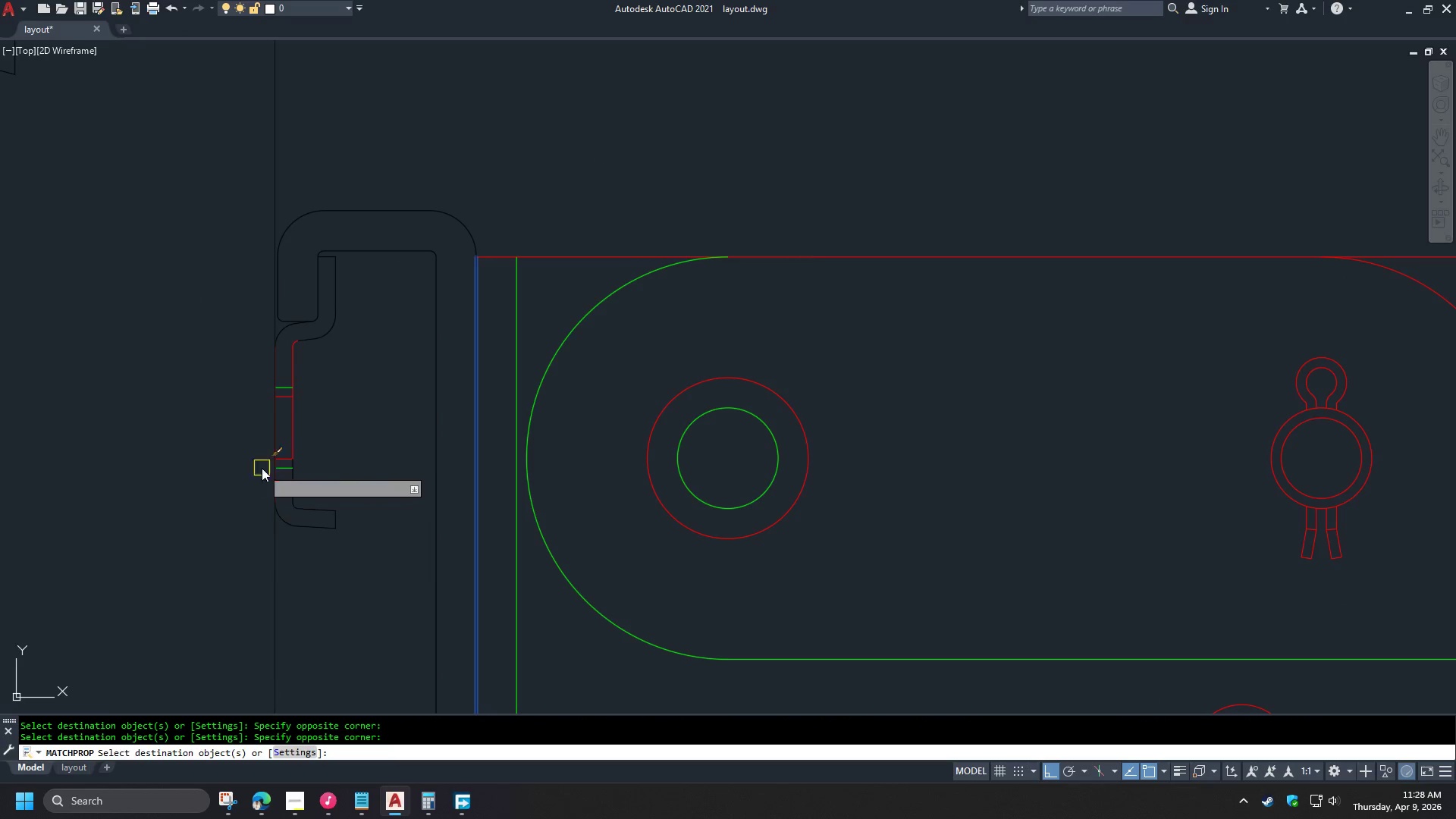 
scroll: coordinate [278, 425], scroll_direction: up, amount: 2.0
 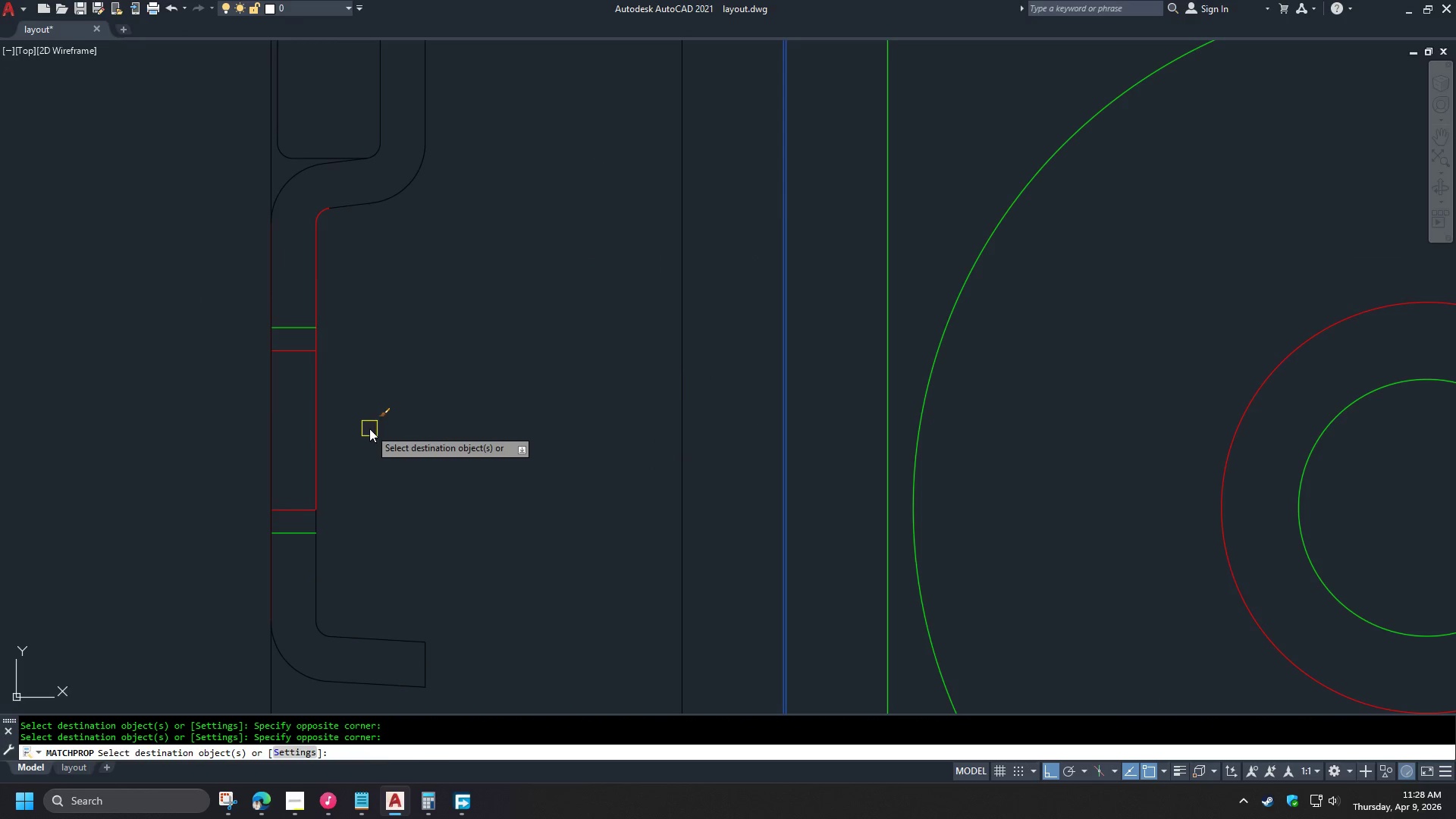 
left_click_drag(start_coordinate=[190, 421], to_coordinate=[186, 421])
 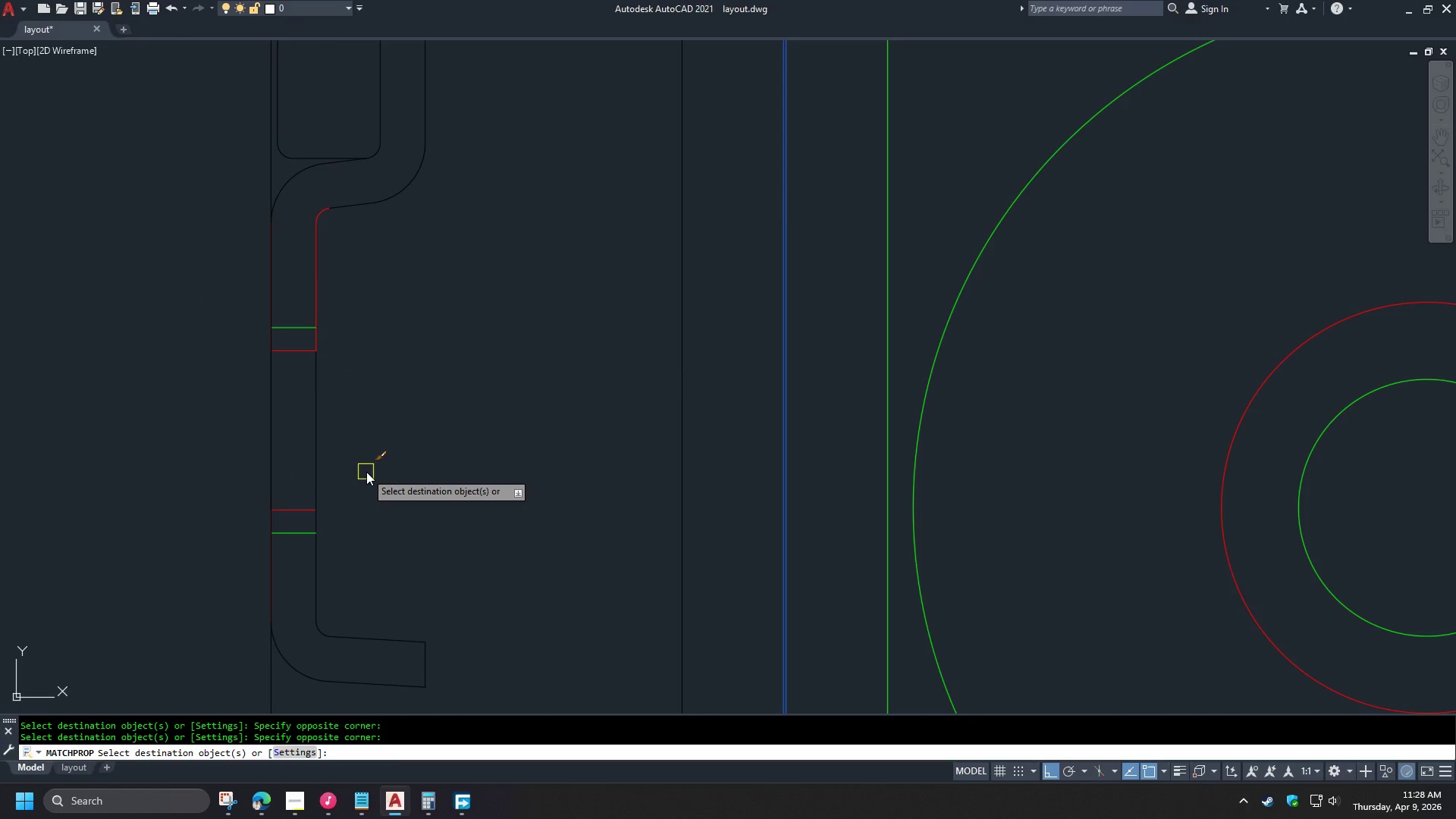 
scroll: coordinate [393, 429], scroll_direction: down, amount: 1.0
 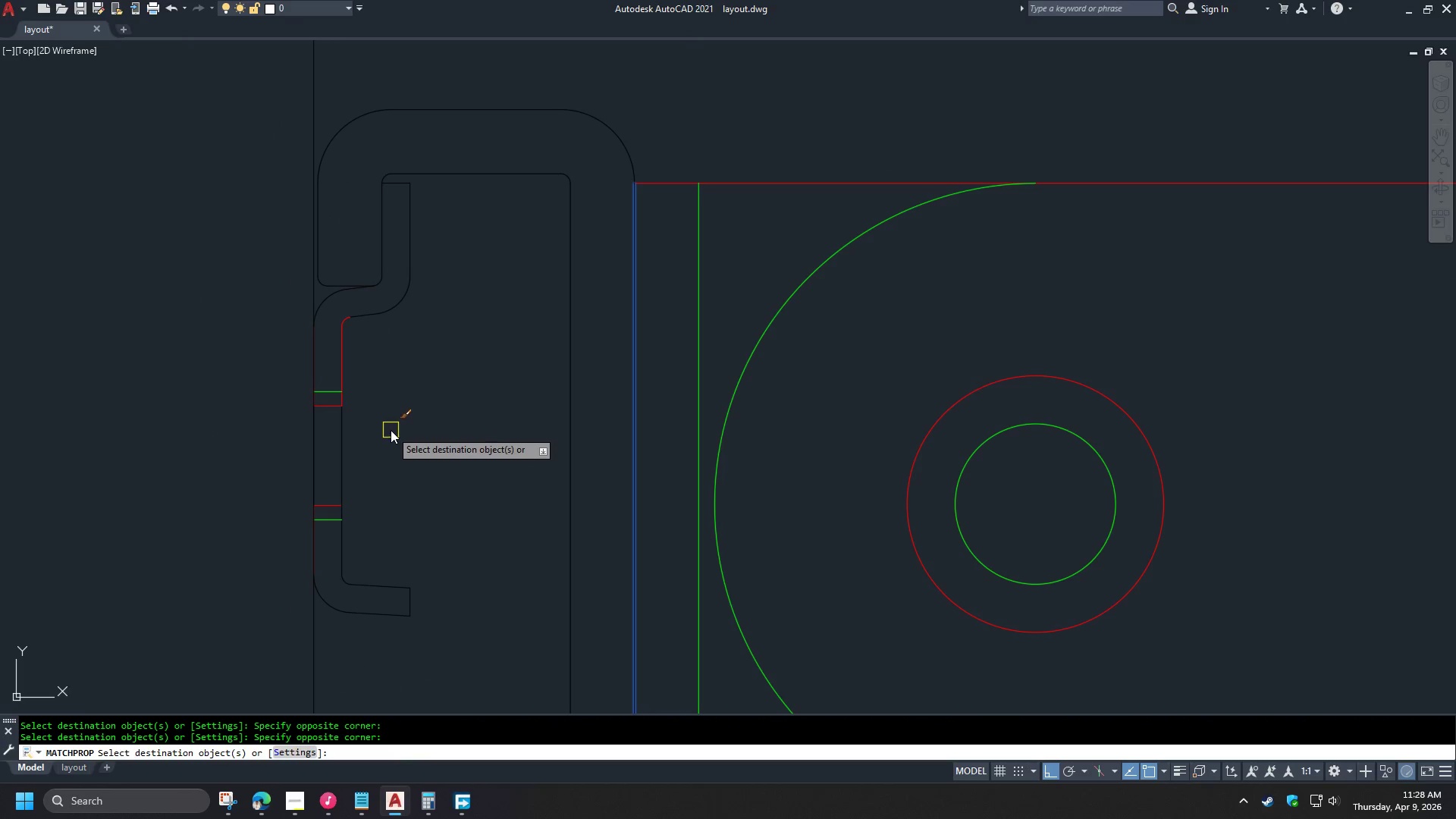 
key(Escape)
 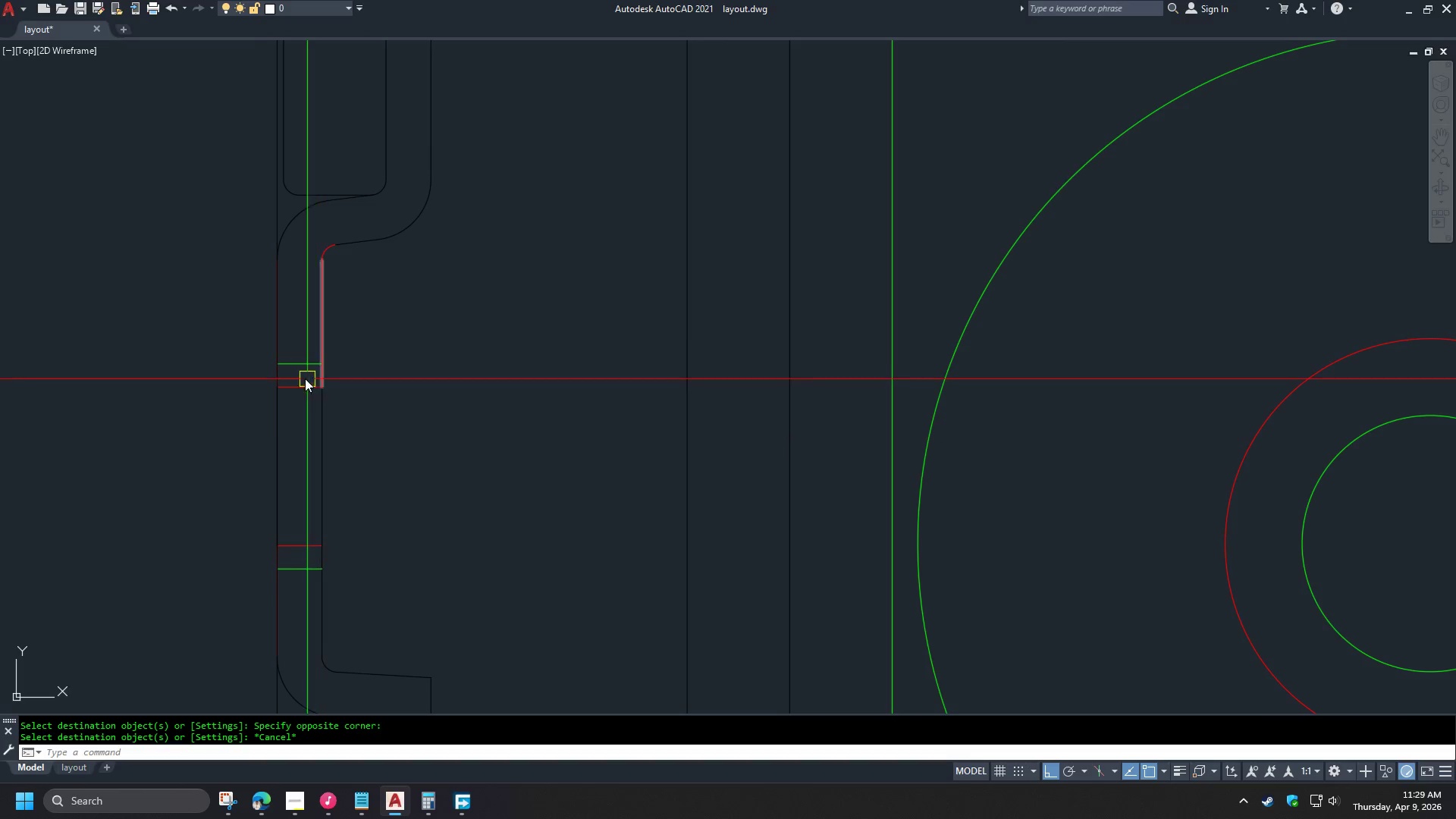 
scroll: coordinate [375, 439], scroll_direction: up, amount: 1.0
 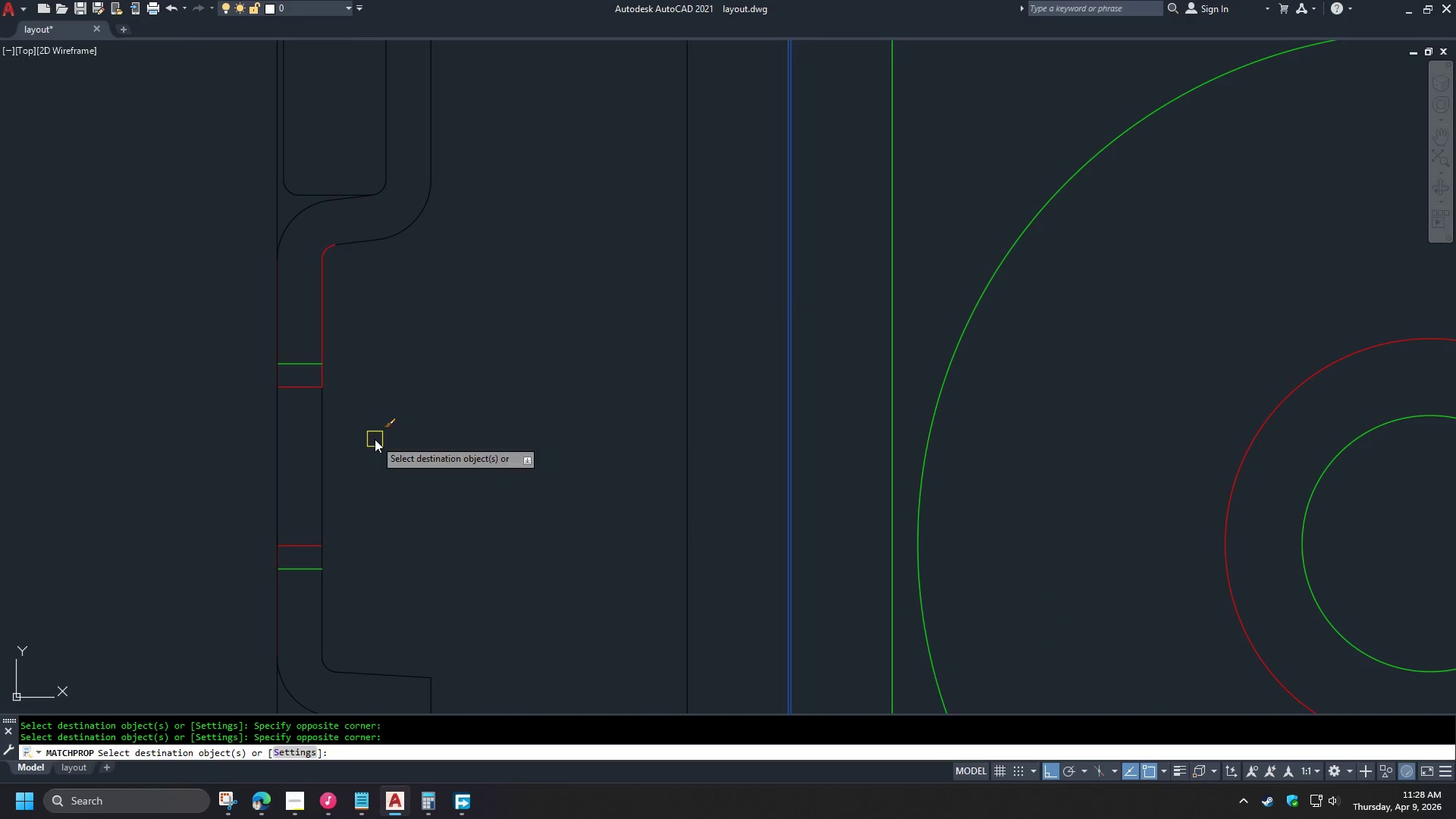 
left_click_drag(start_coordinate=[234, 347], to_coordinate=[253, 352])
 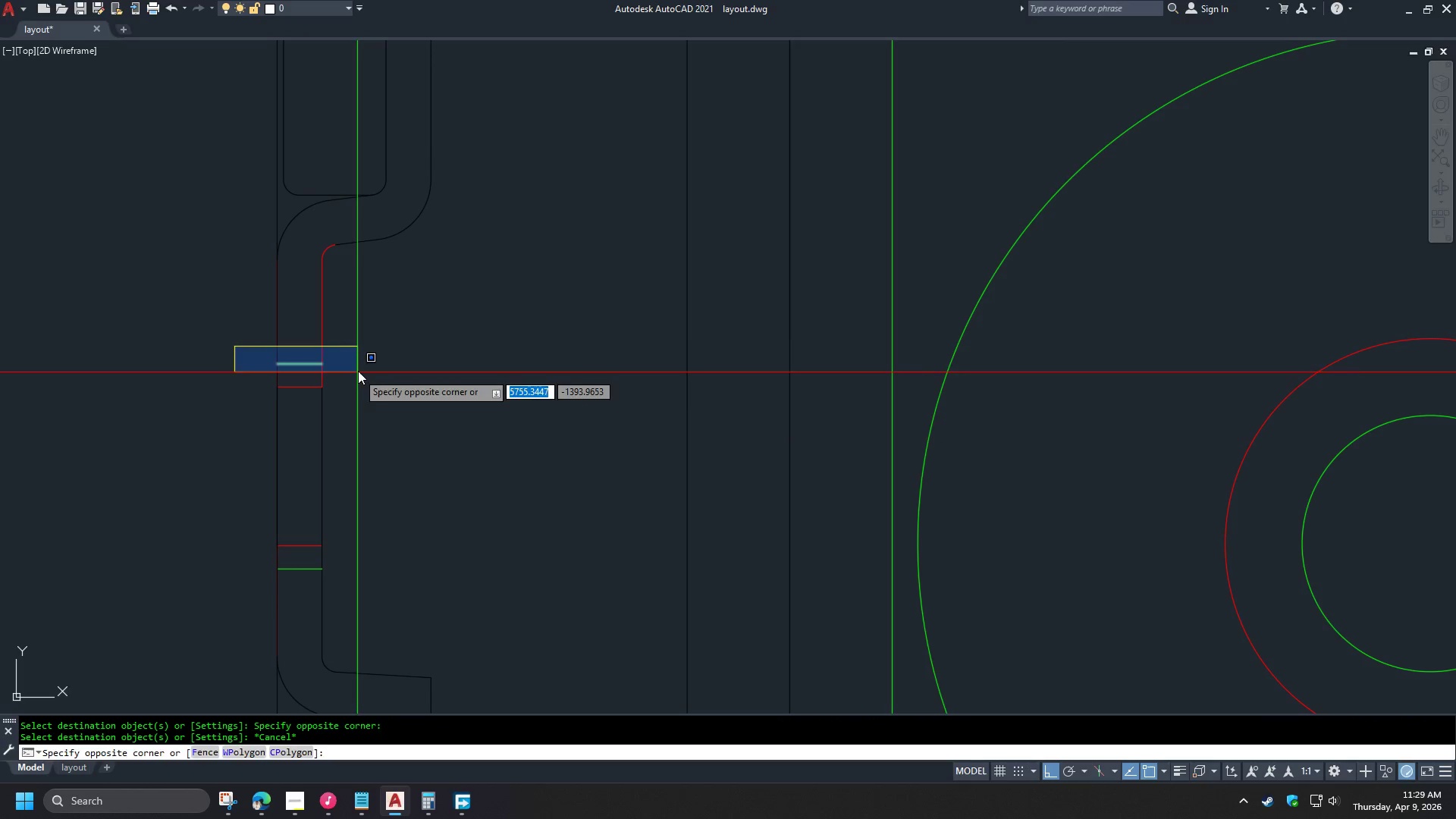 
double_click([357, 368])
 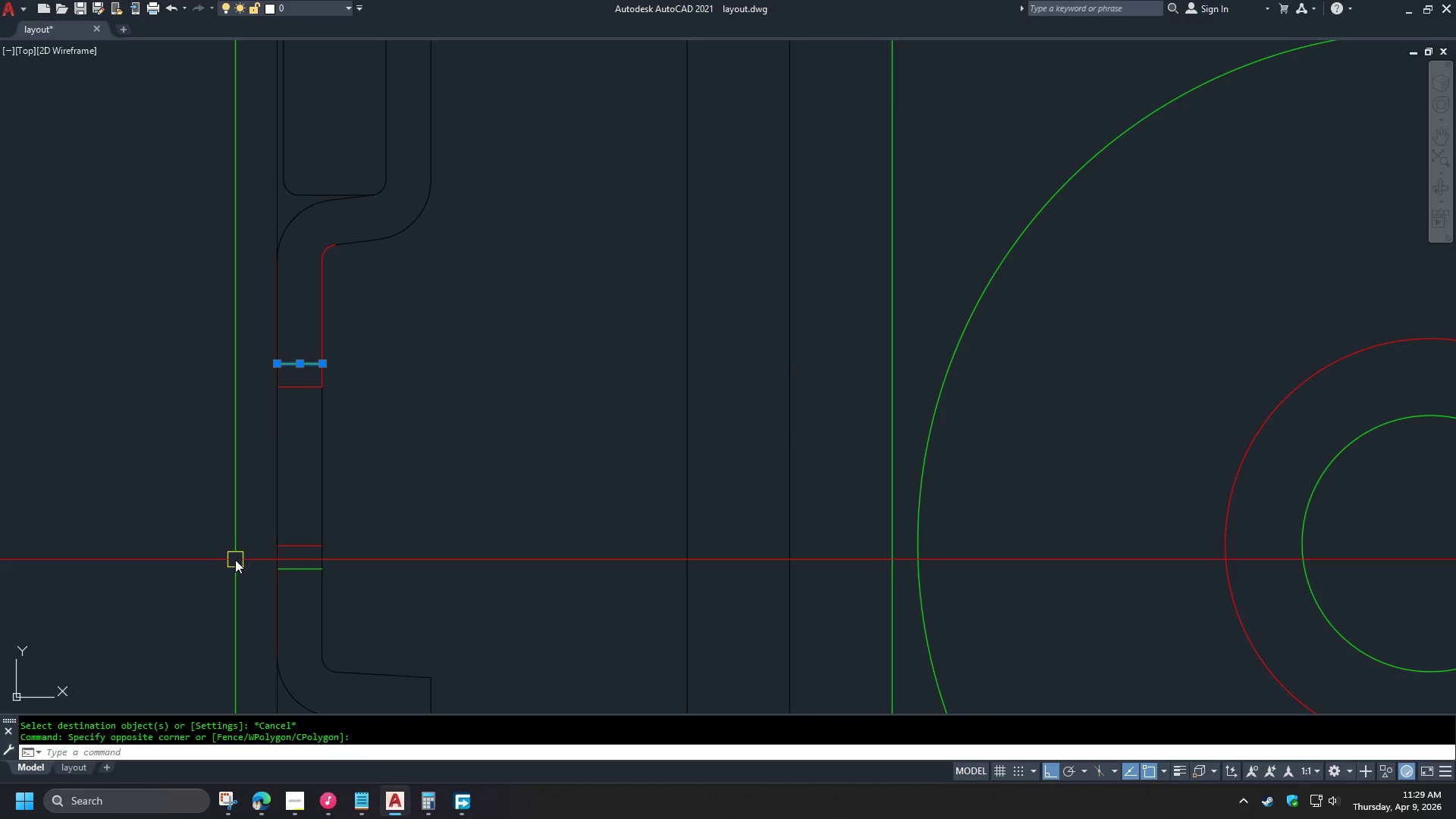 
left_click_drag(start_coordinate=[230, 560], to_coordinate=[240, 561])
 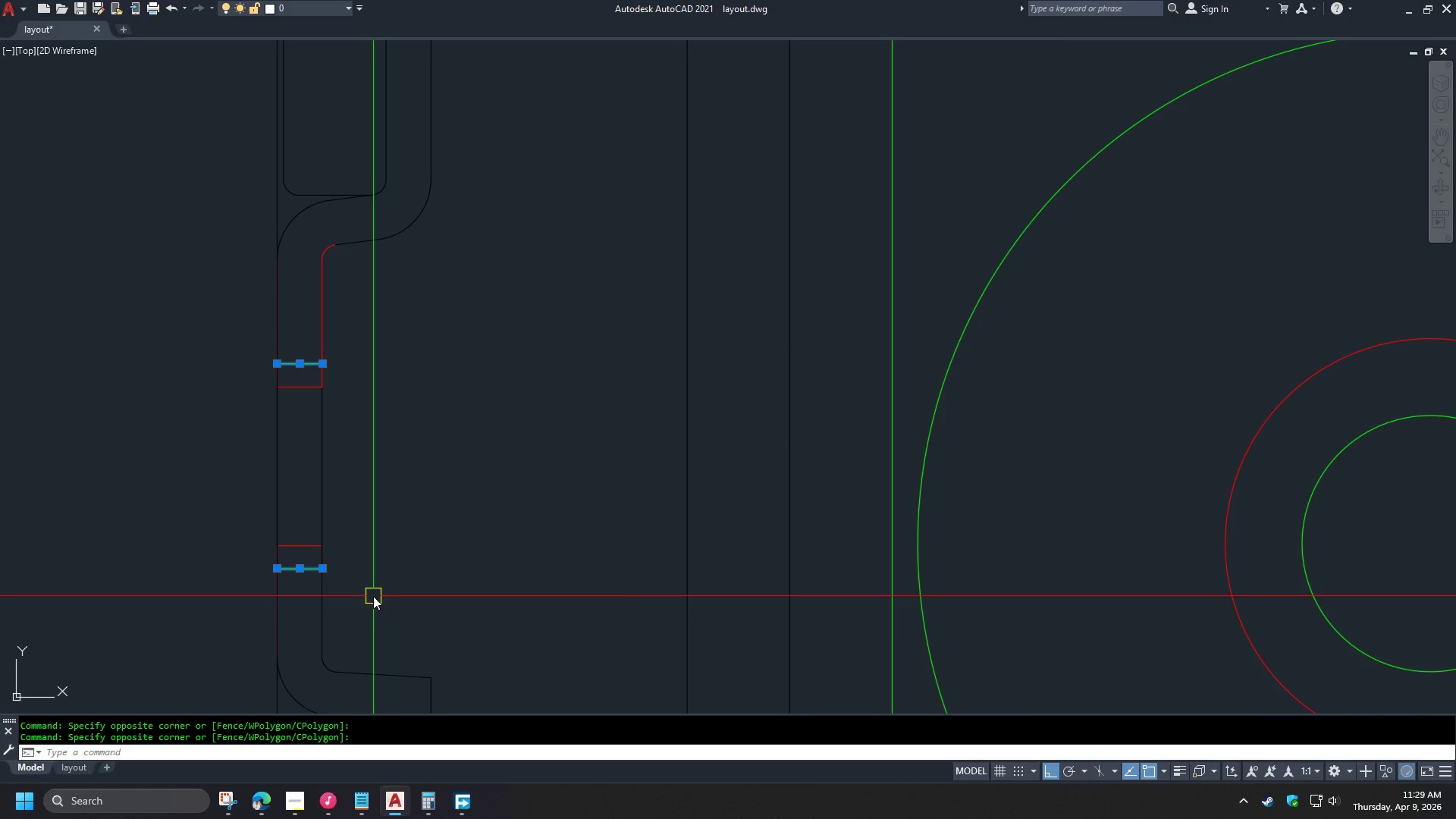 
type(e ma )
 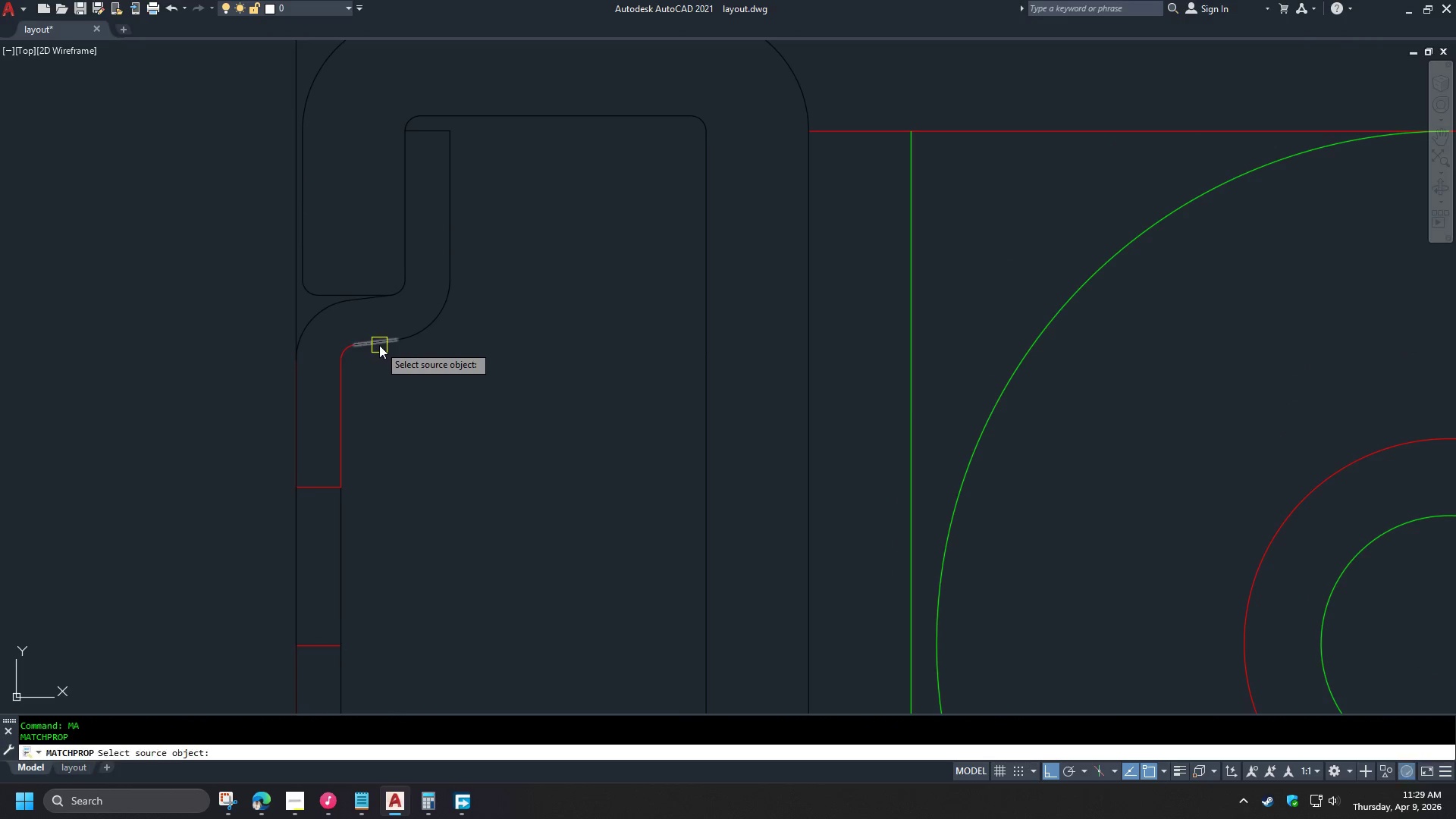 
left_click([379, 345])
 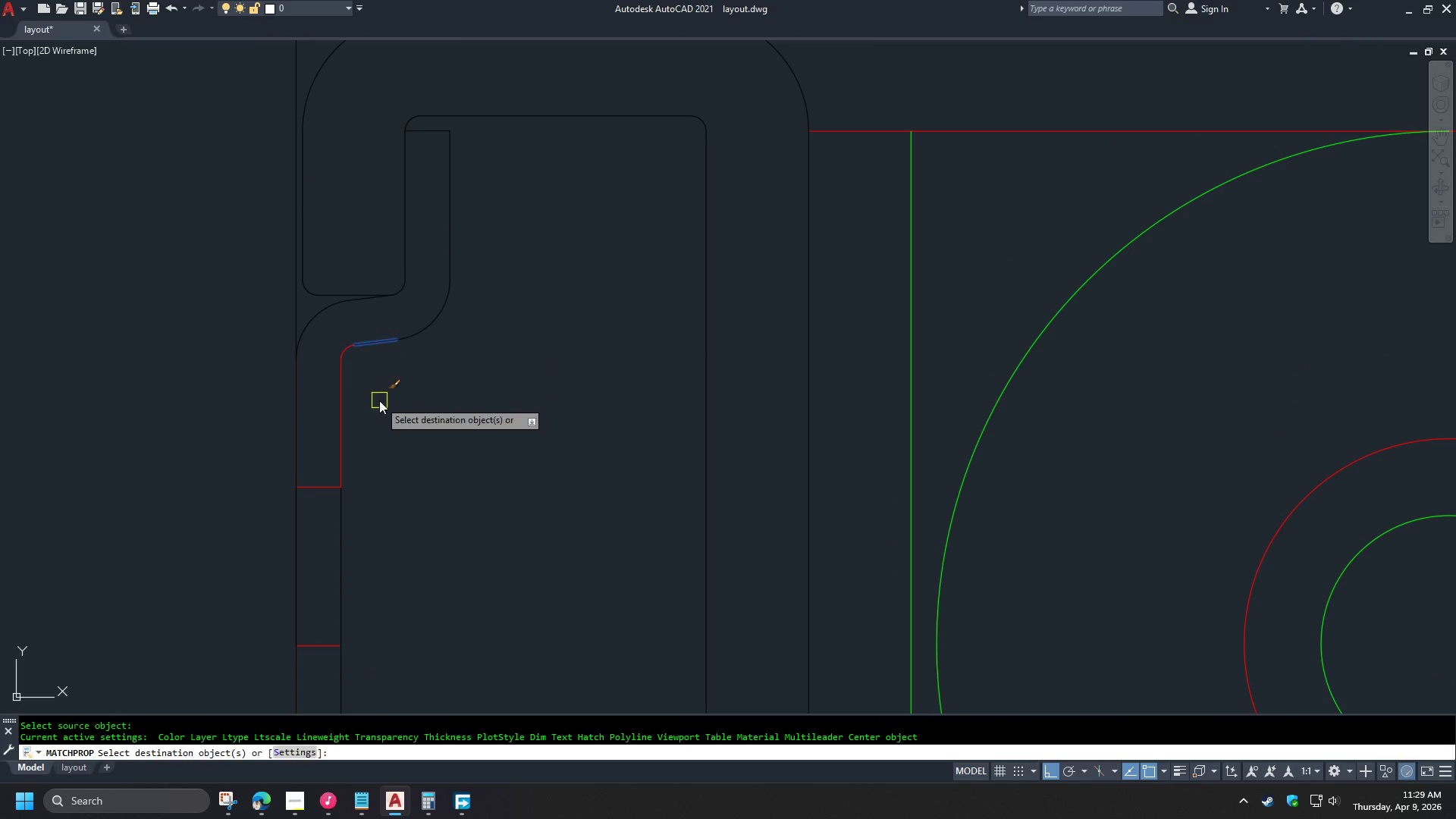 
left_click_drag(start_coordinate=[376, 403], to_coordinate=[368, 395])
 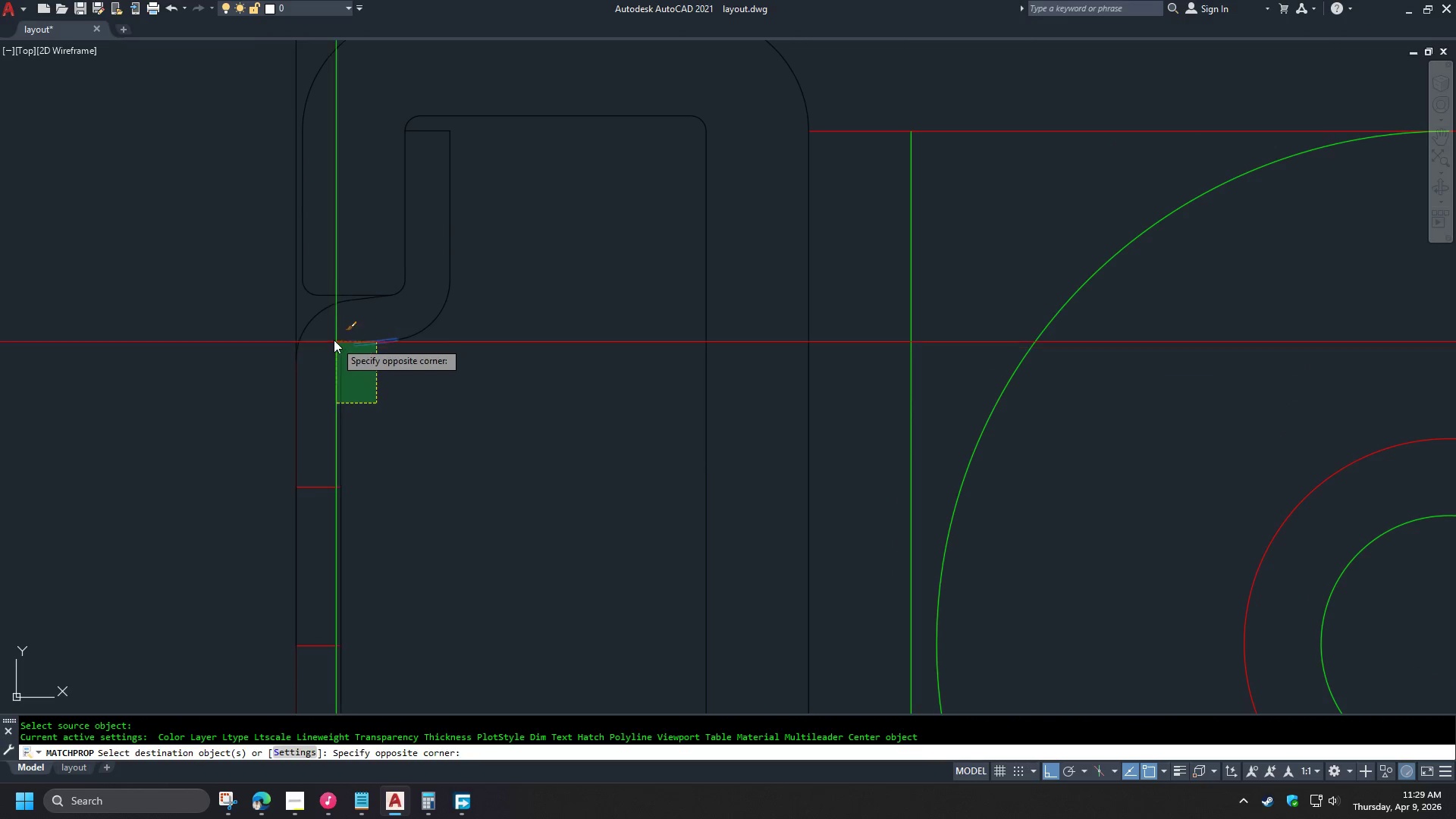 
triple_click([331, 337])
 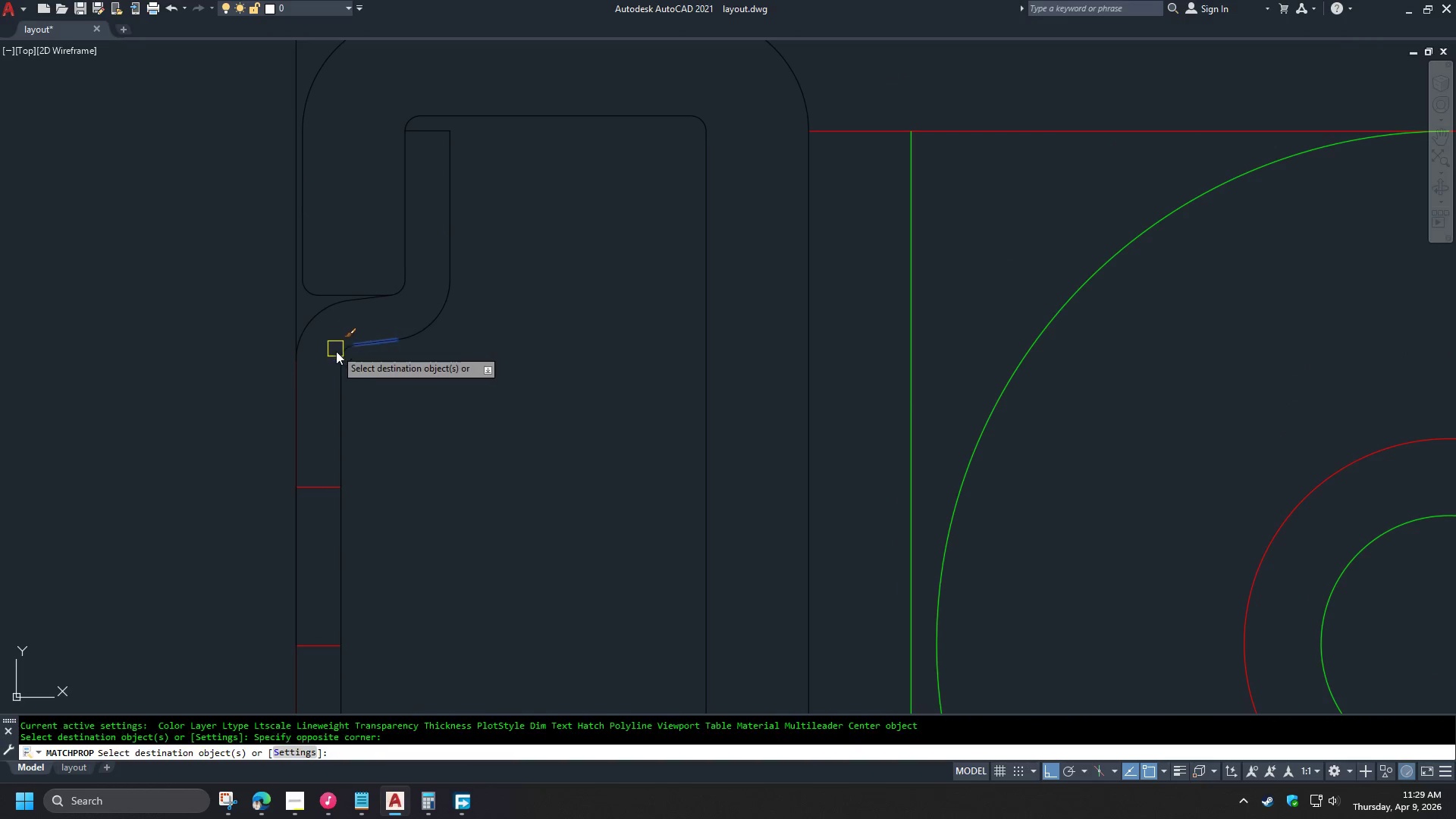 
key(Space)
 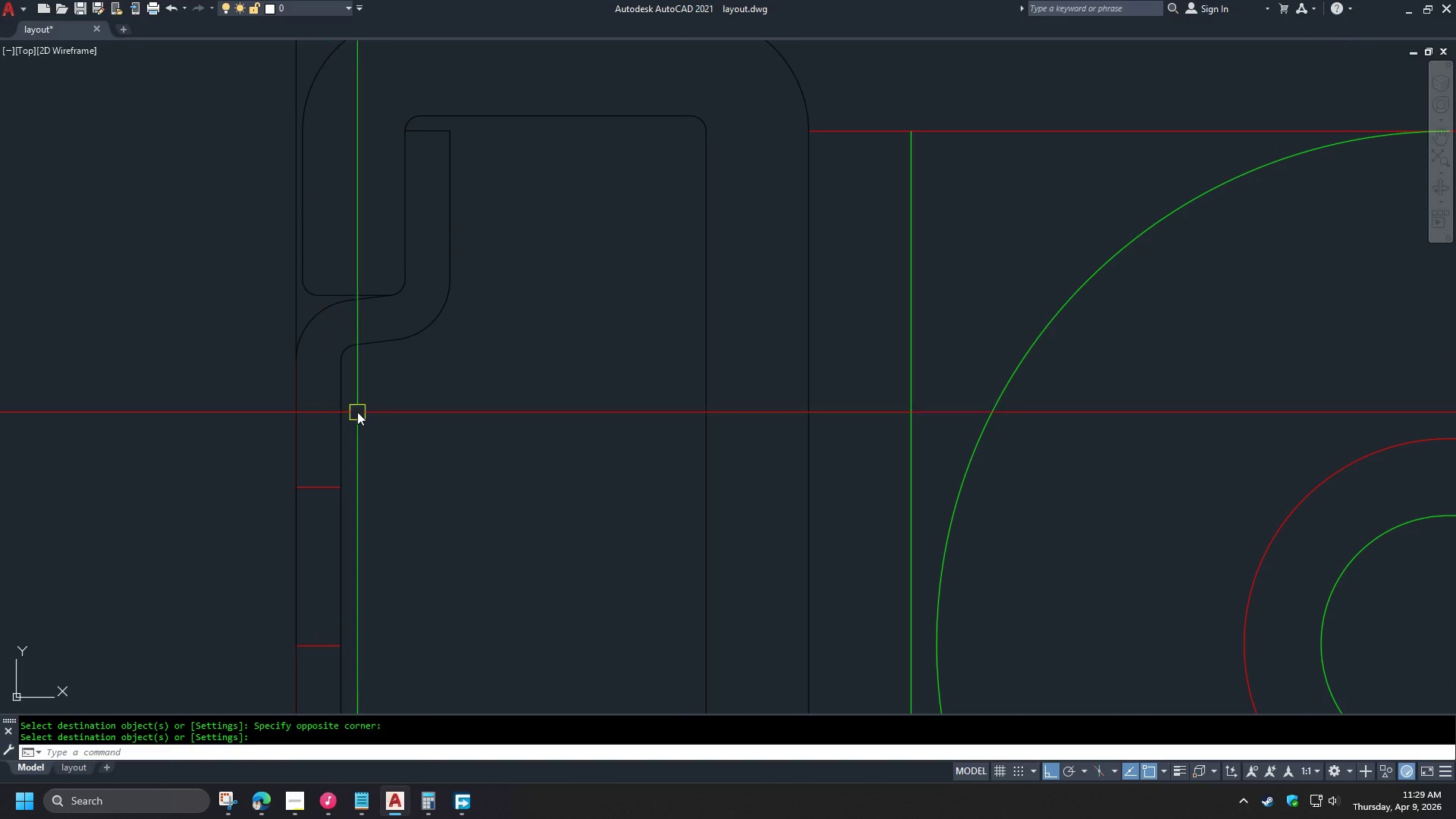 
key(Space)
 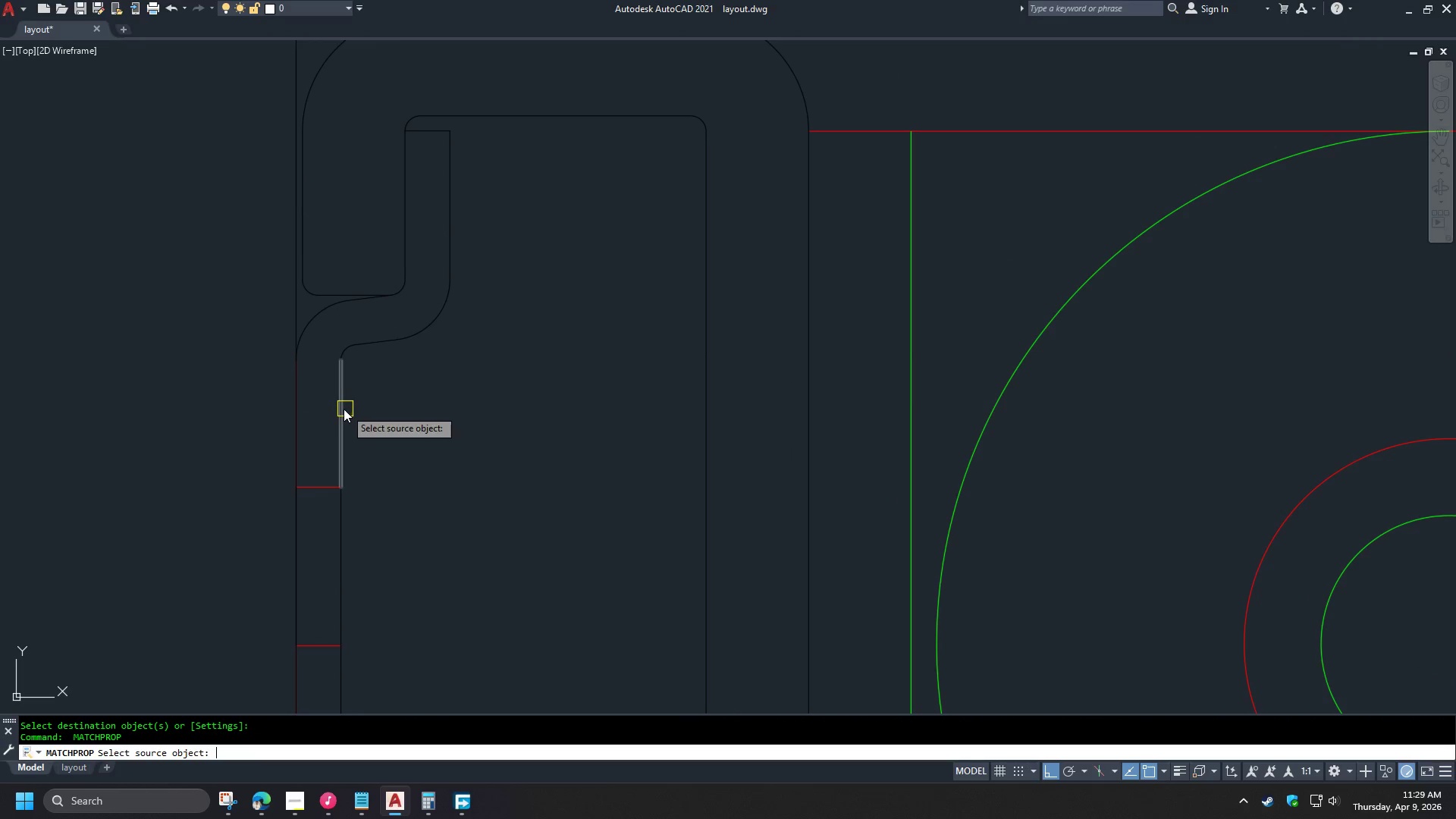 
left_click([344, 409])
 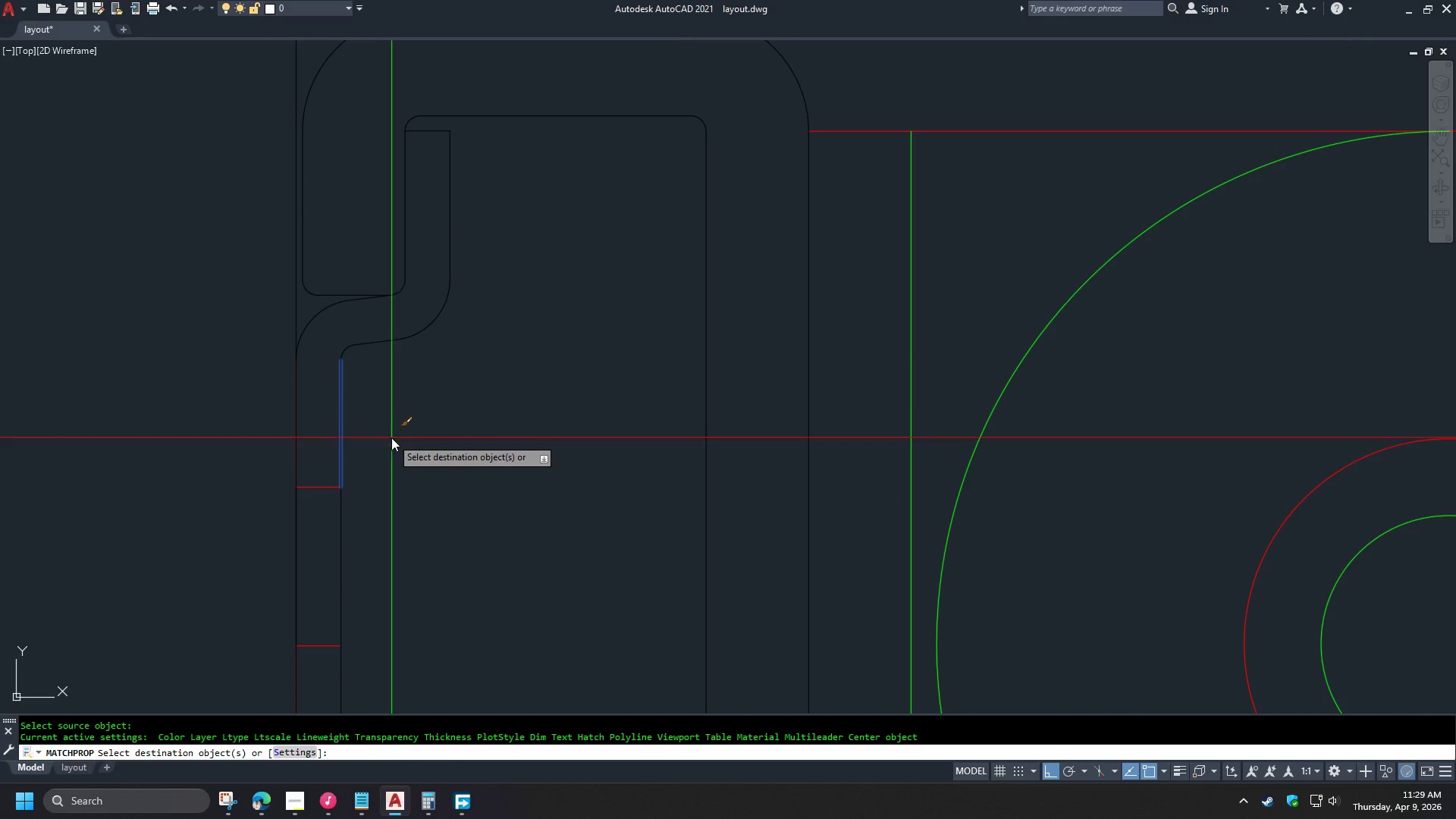 
triple_click([234, 405])
 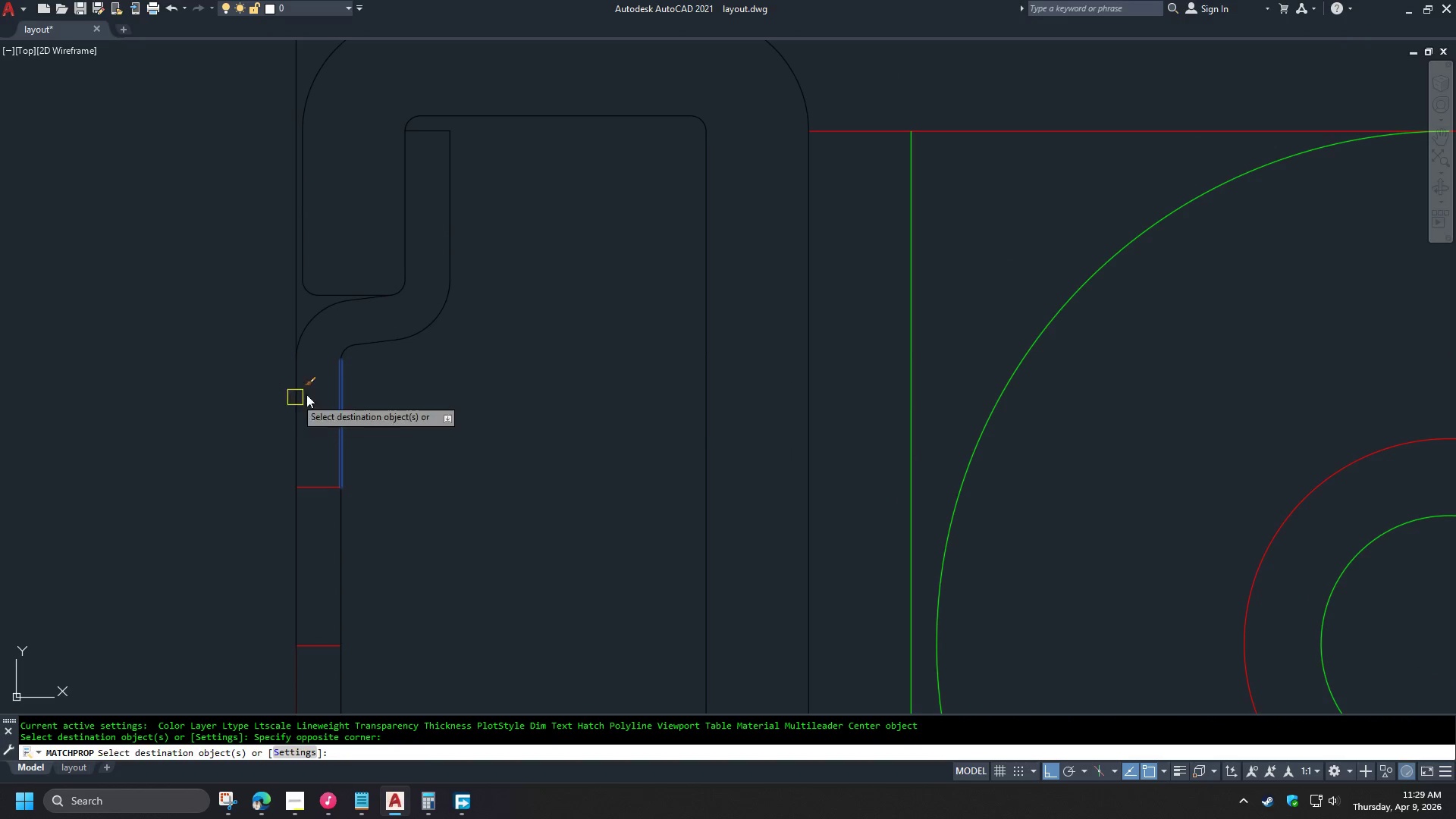 
key(Space)
 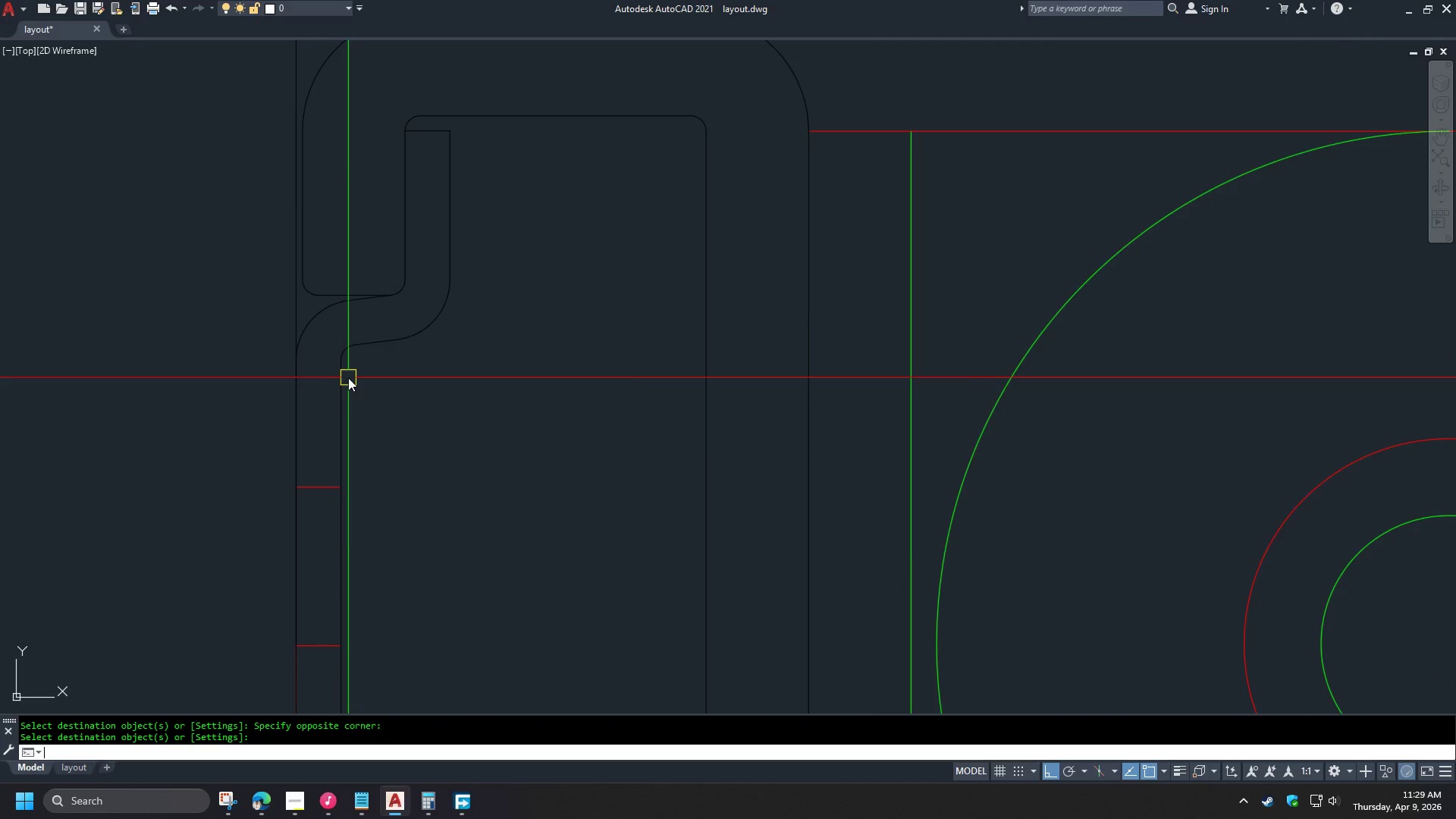 
scroll: coordinate [359, 384], scroll_direction: down, amount: 3.0
 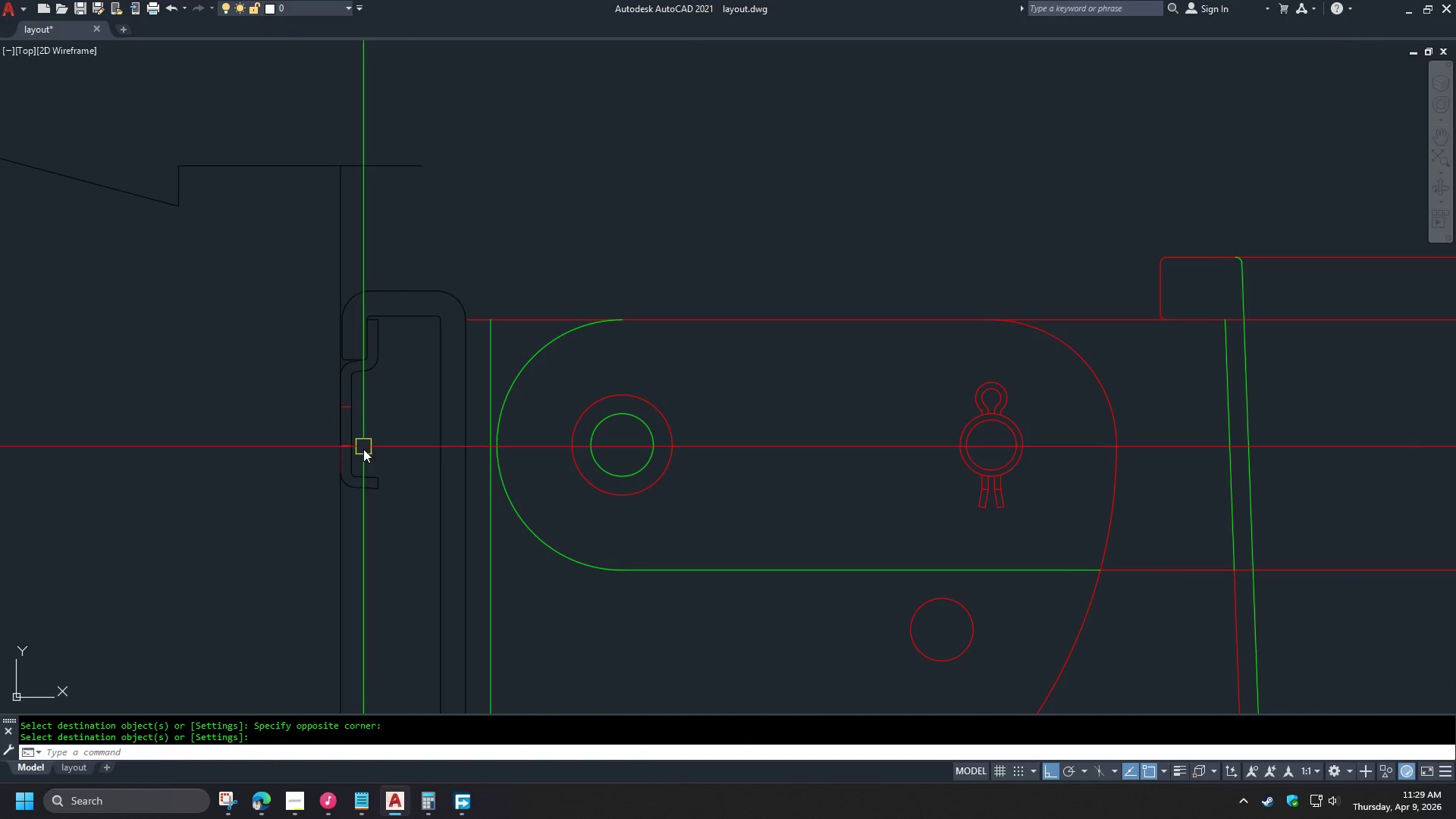 
key(Space)
 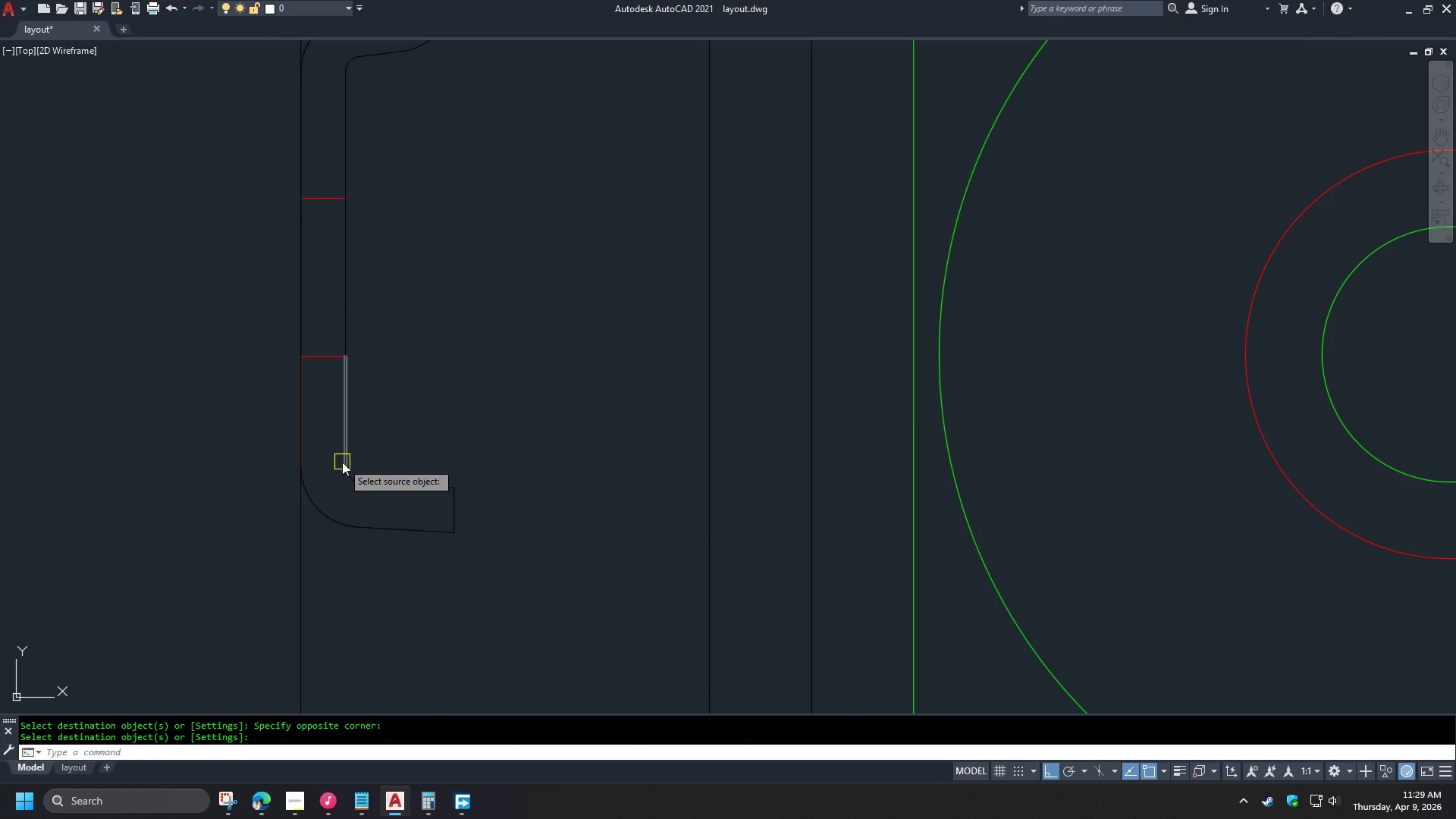 
left_click([342, 462])
 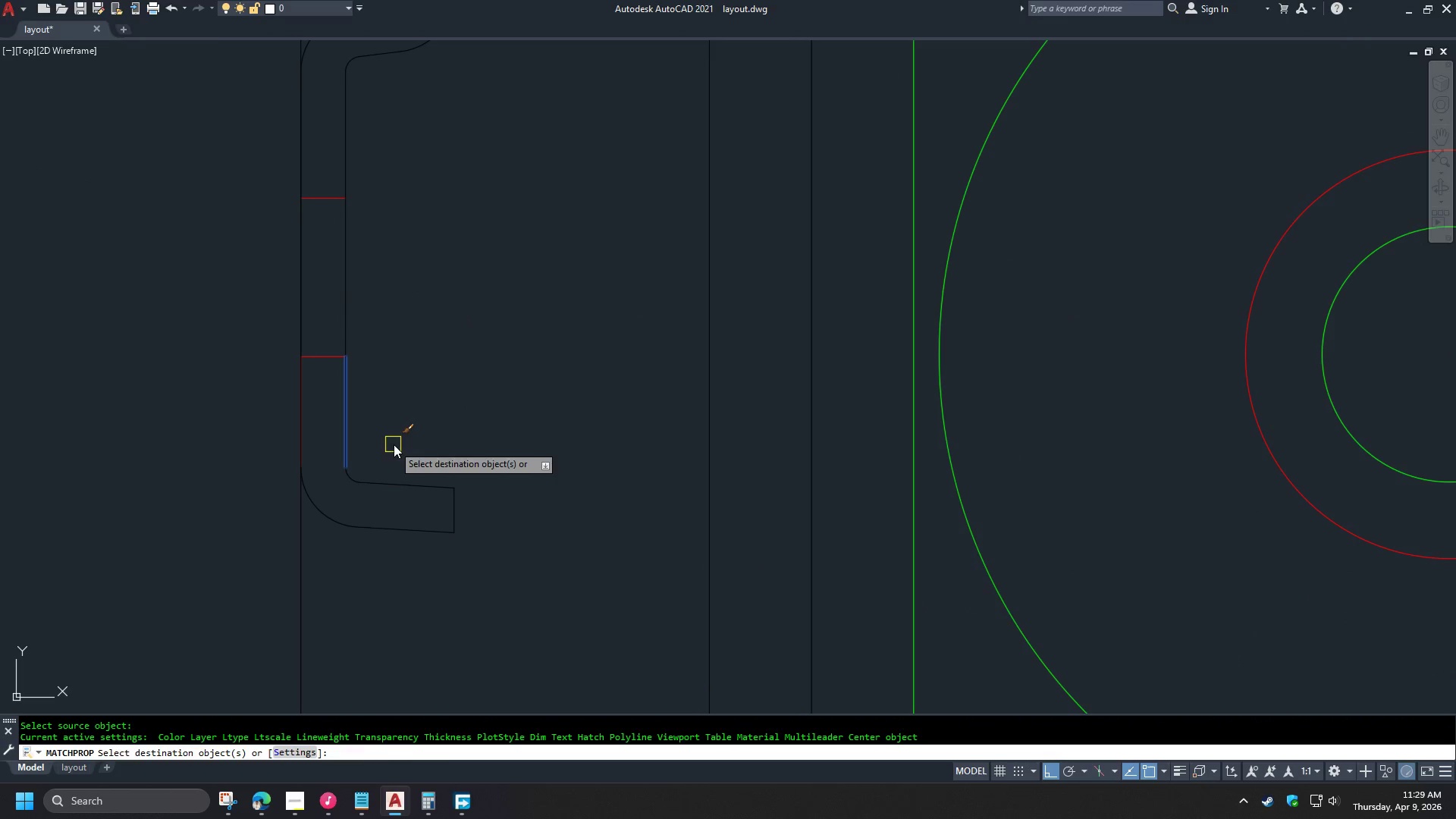 
scroll: coordinate [350, 479], scroll_direction: up, amount: 3.0
 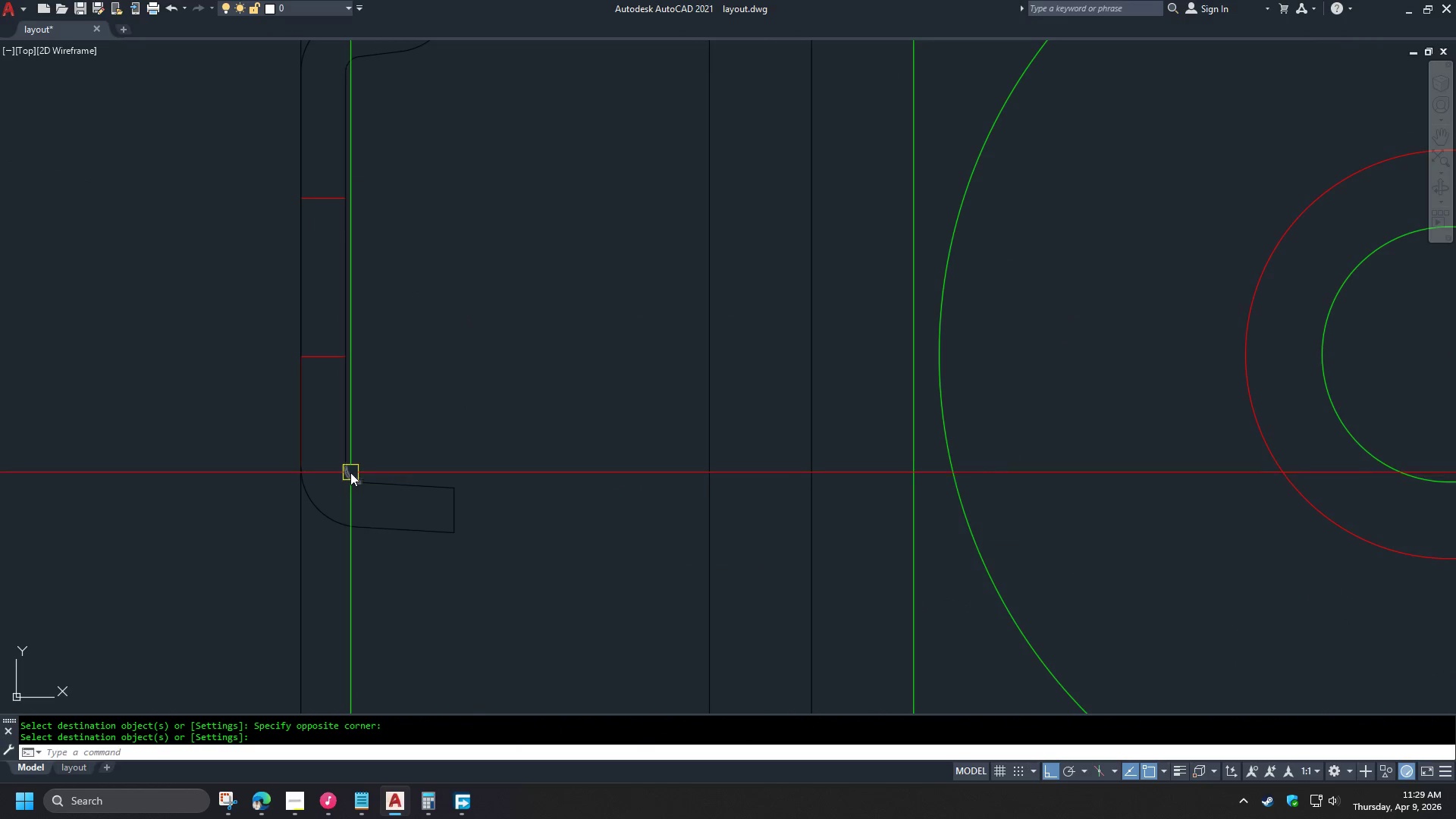 
left_click_drag(start_coordinate=[397, 444], to_coordinate=[382, 441])
 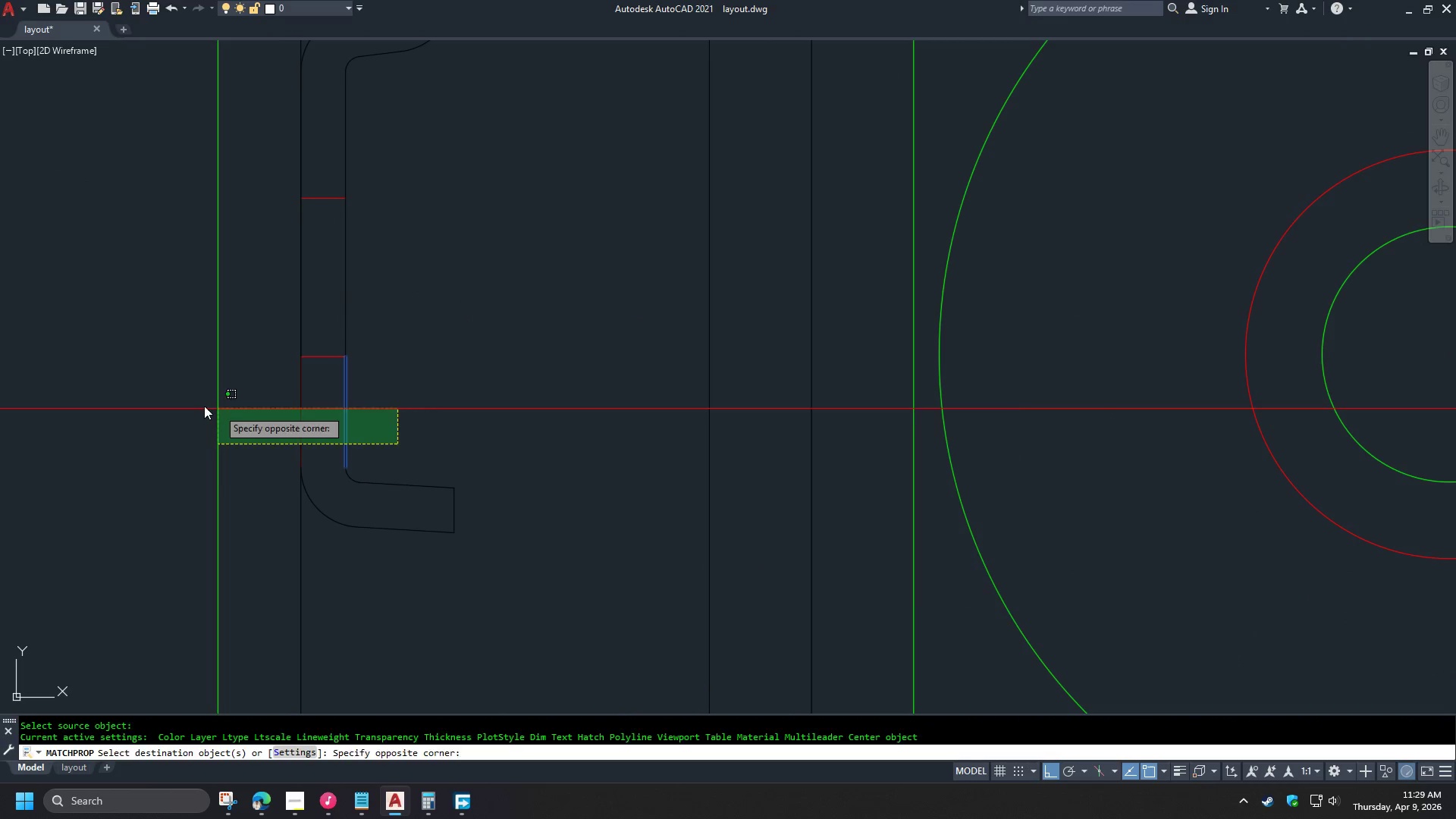 
triple_click([186, 403])
 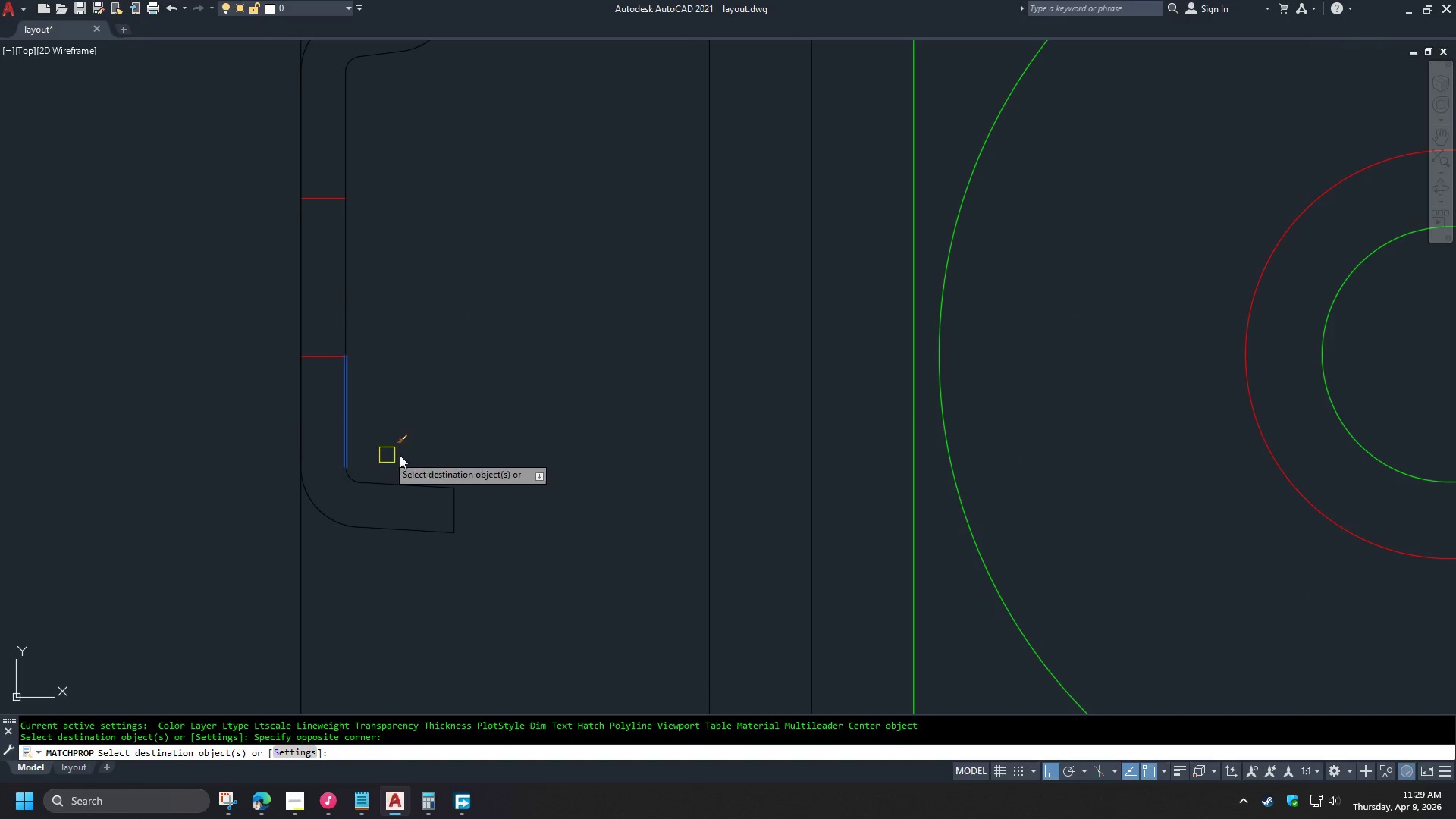 
type( ma )
 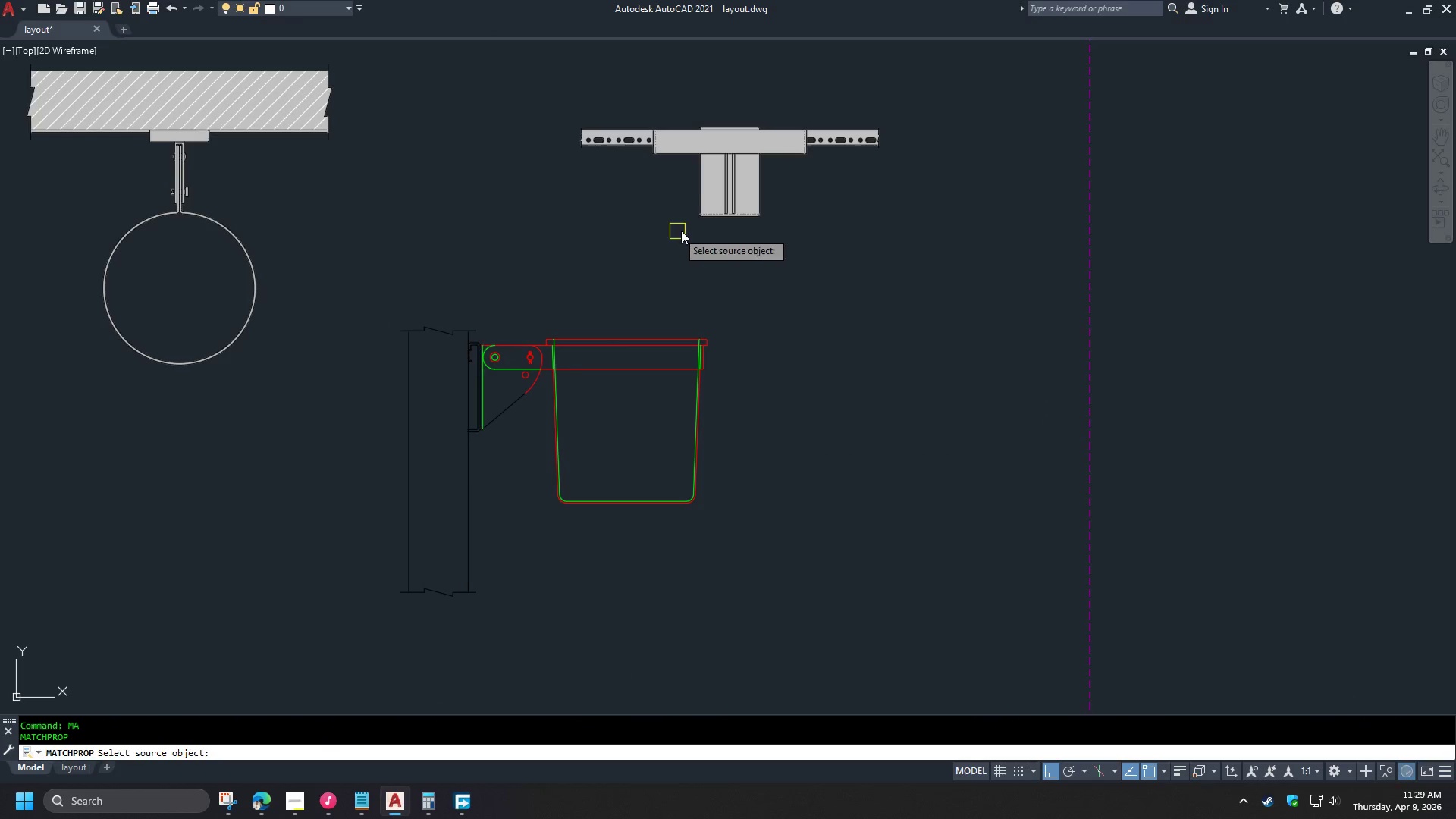 
scroll: coordinate [492, 334], scroll_direction: down, amount: 9.0
 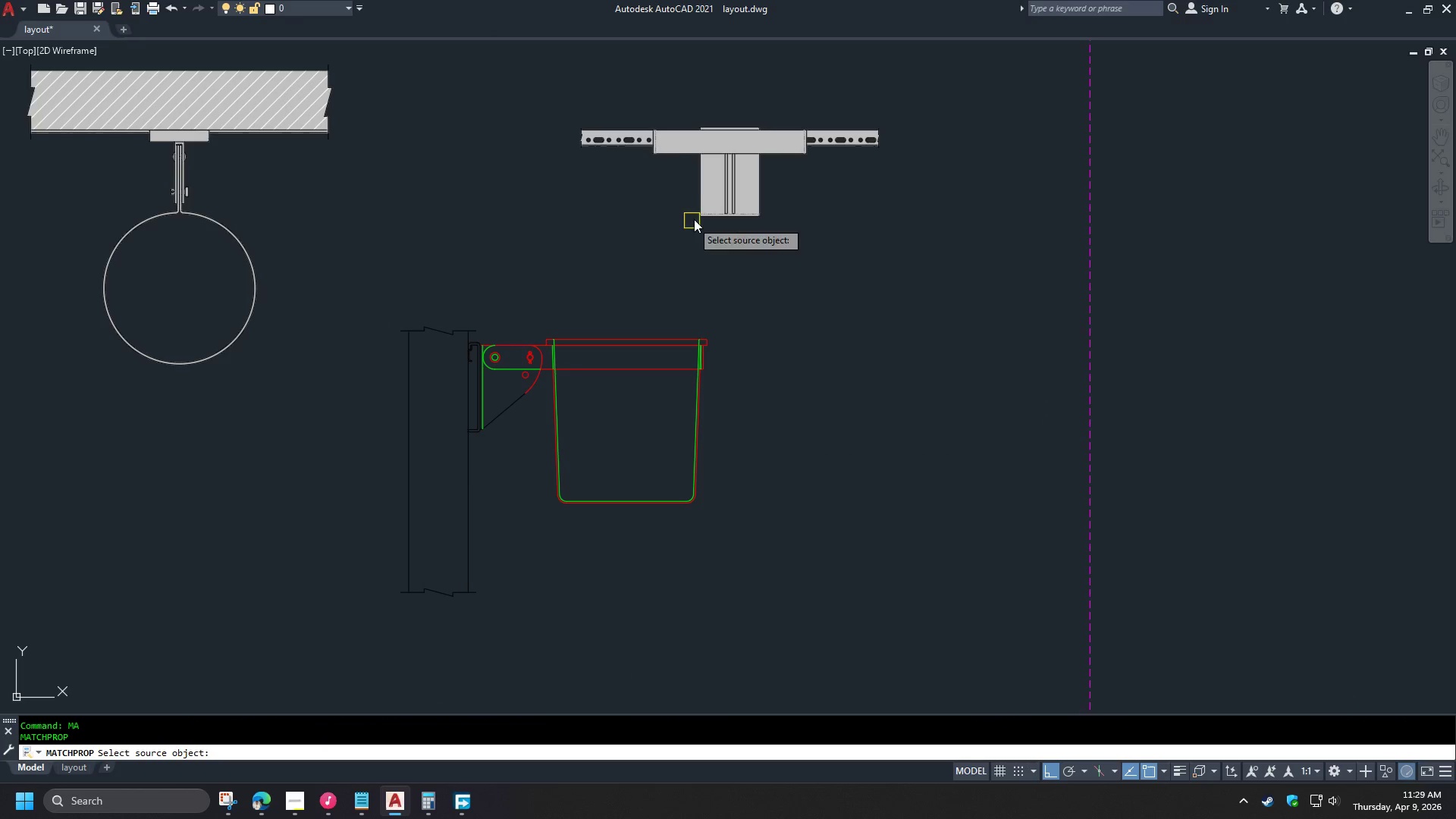 
scroll: coordinate [708, 157], scroll_direction: up, amount: 4.0
 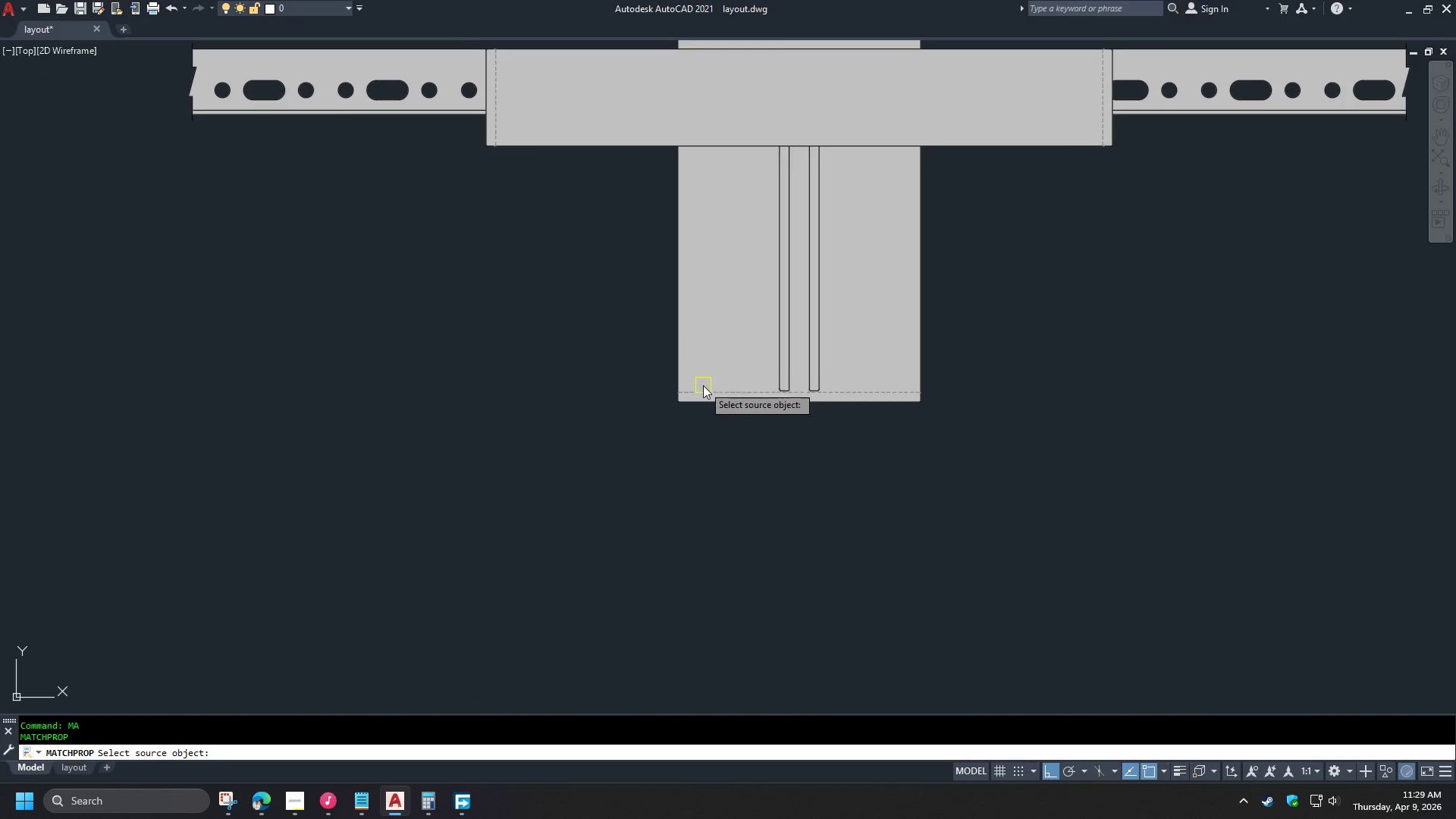 
left_click([704, 387])
 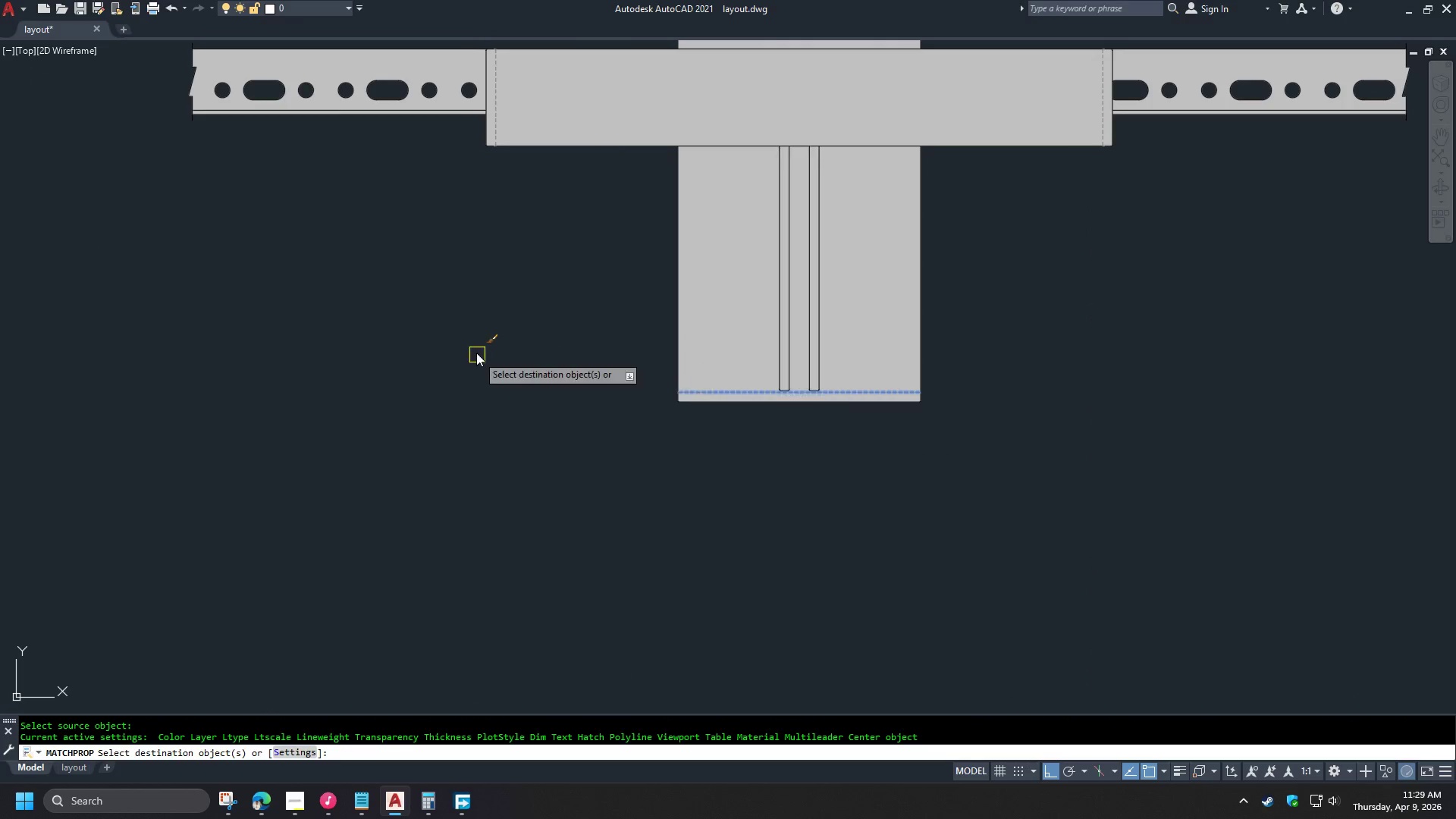 
scroll: coordinate [544, 314], scroll_direction: down, amount: 5.0
 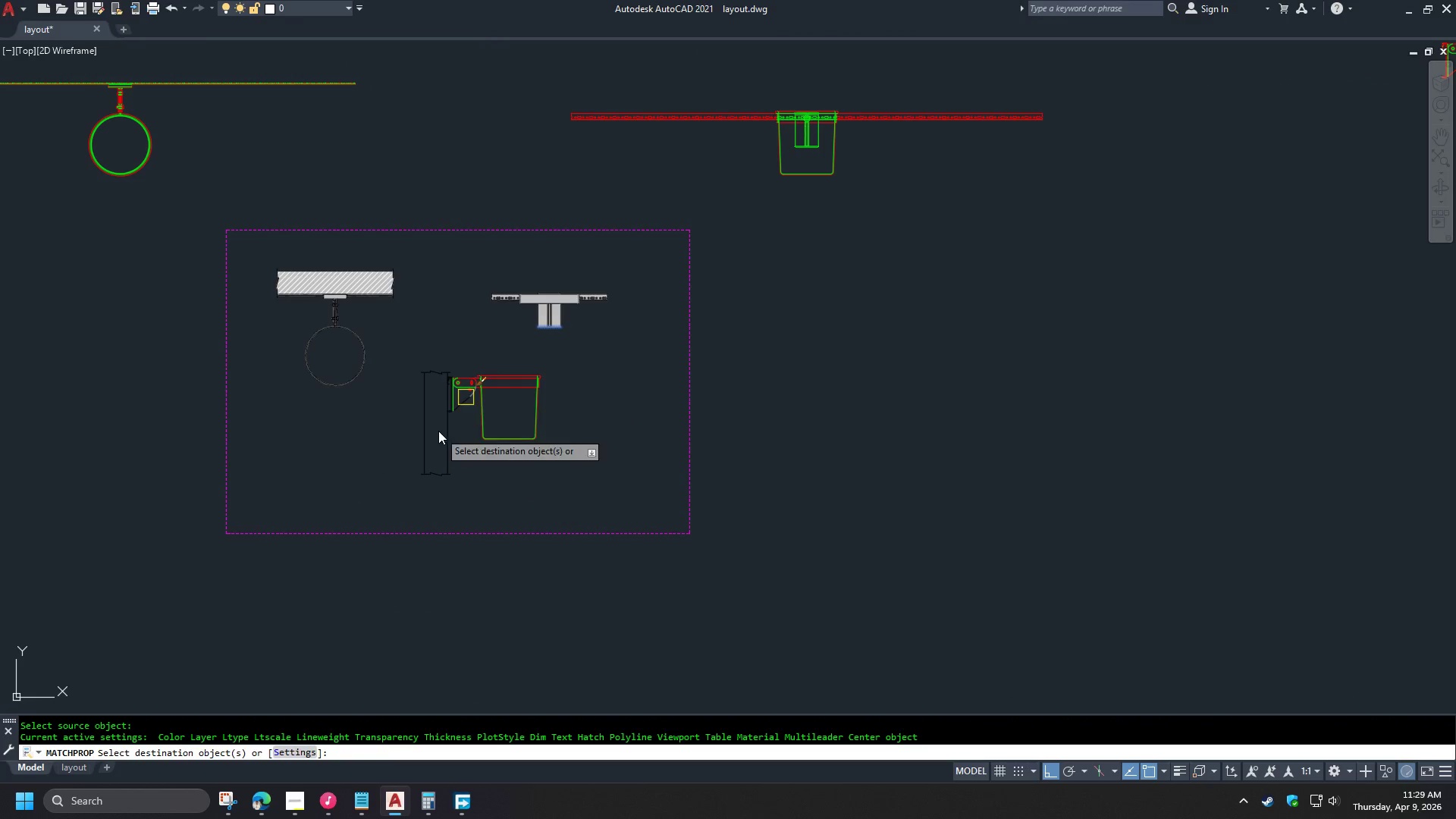 
scroll: coordinate [430, 301], scroll_direction: up, amount: 7.0
 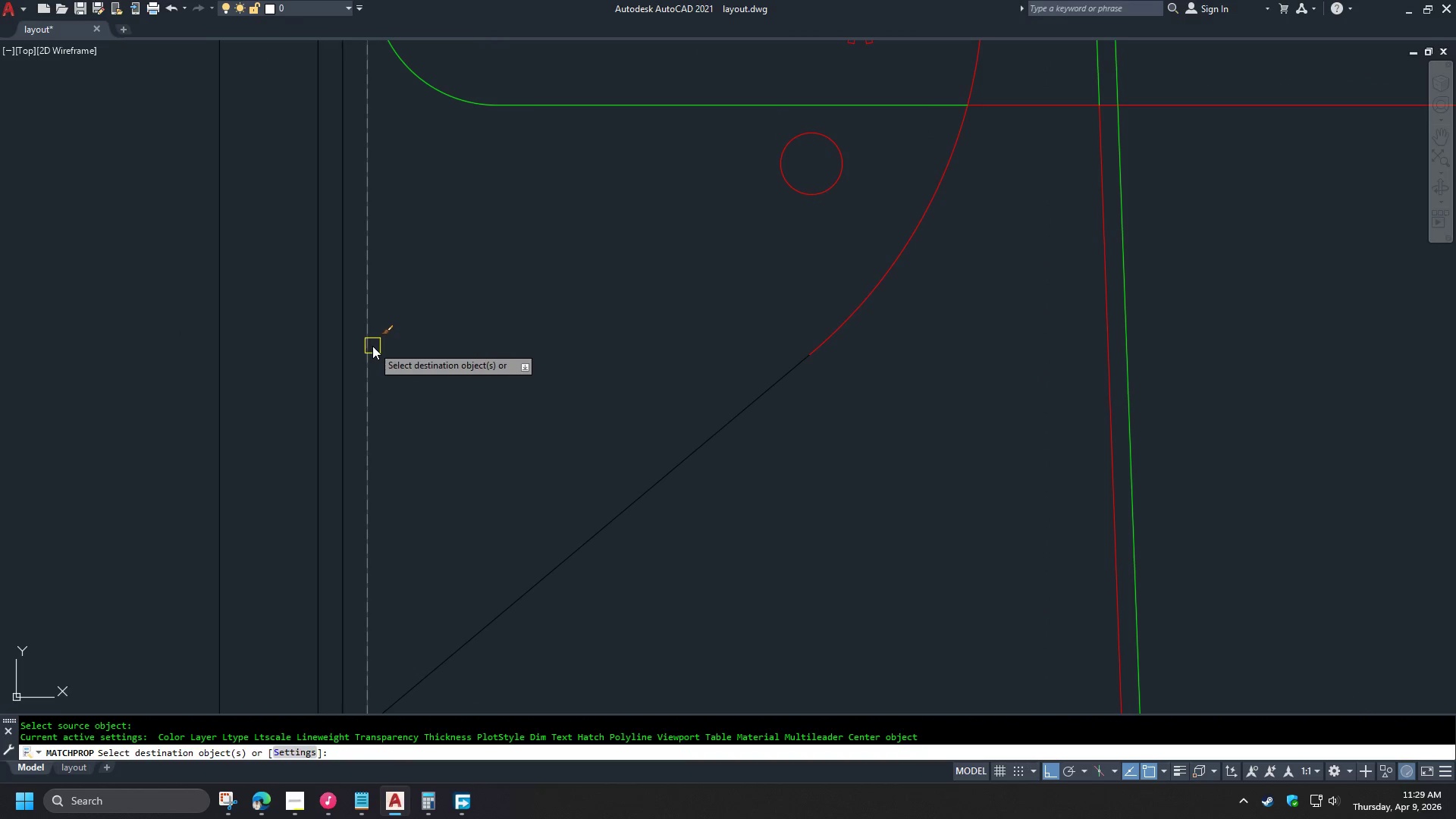 
left_click([372, 346])
 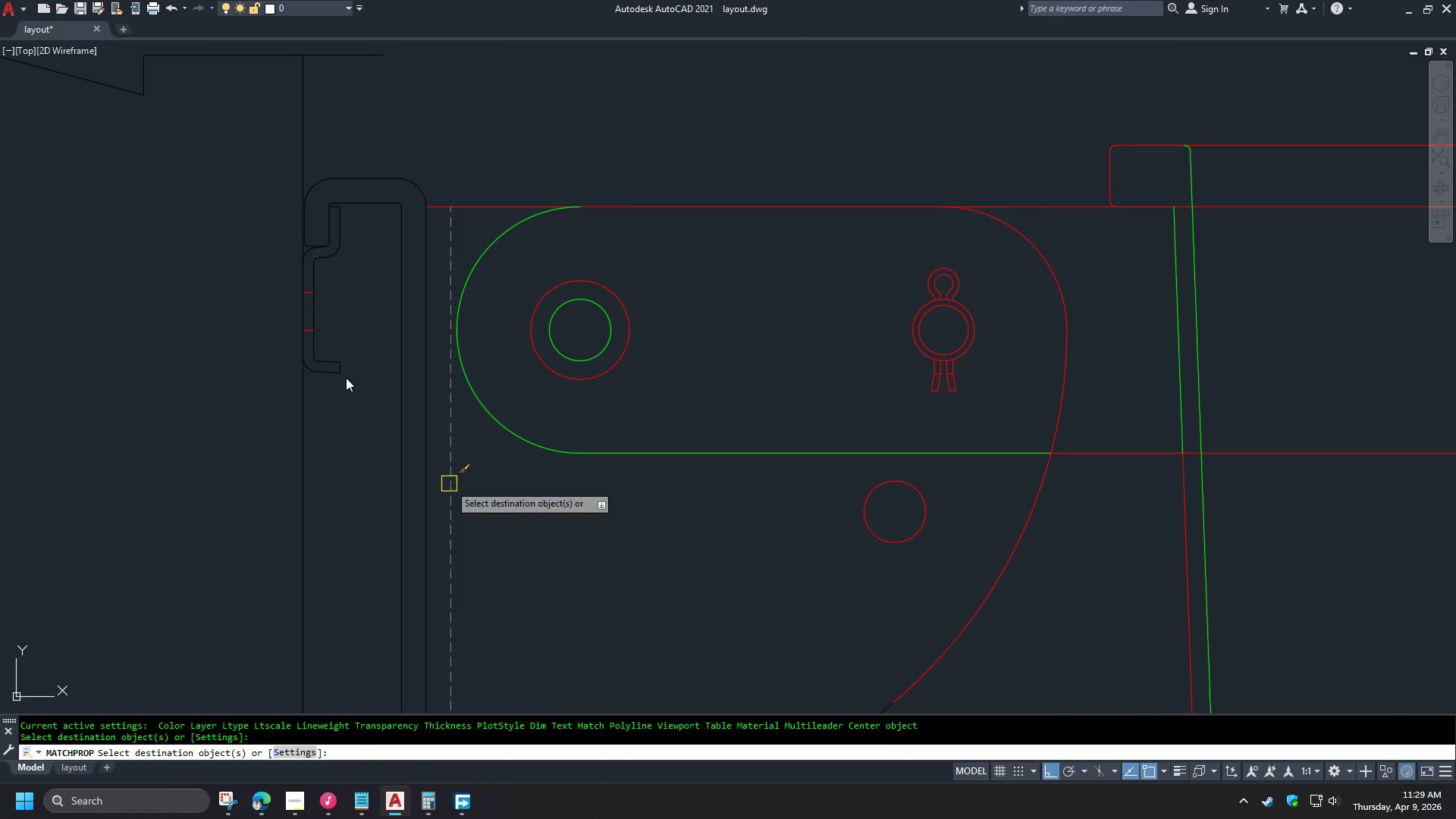 
scroll: coordinate [310, 284], scroll_direction: up, amount: 3.0
 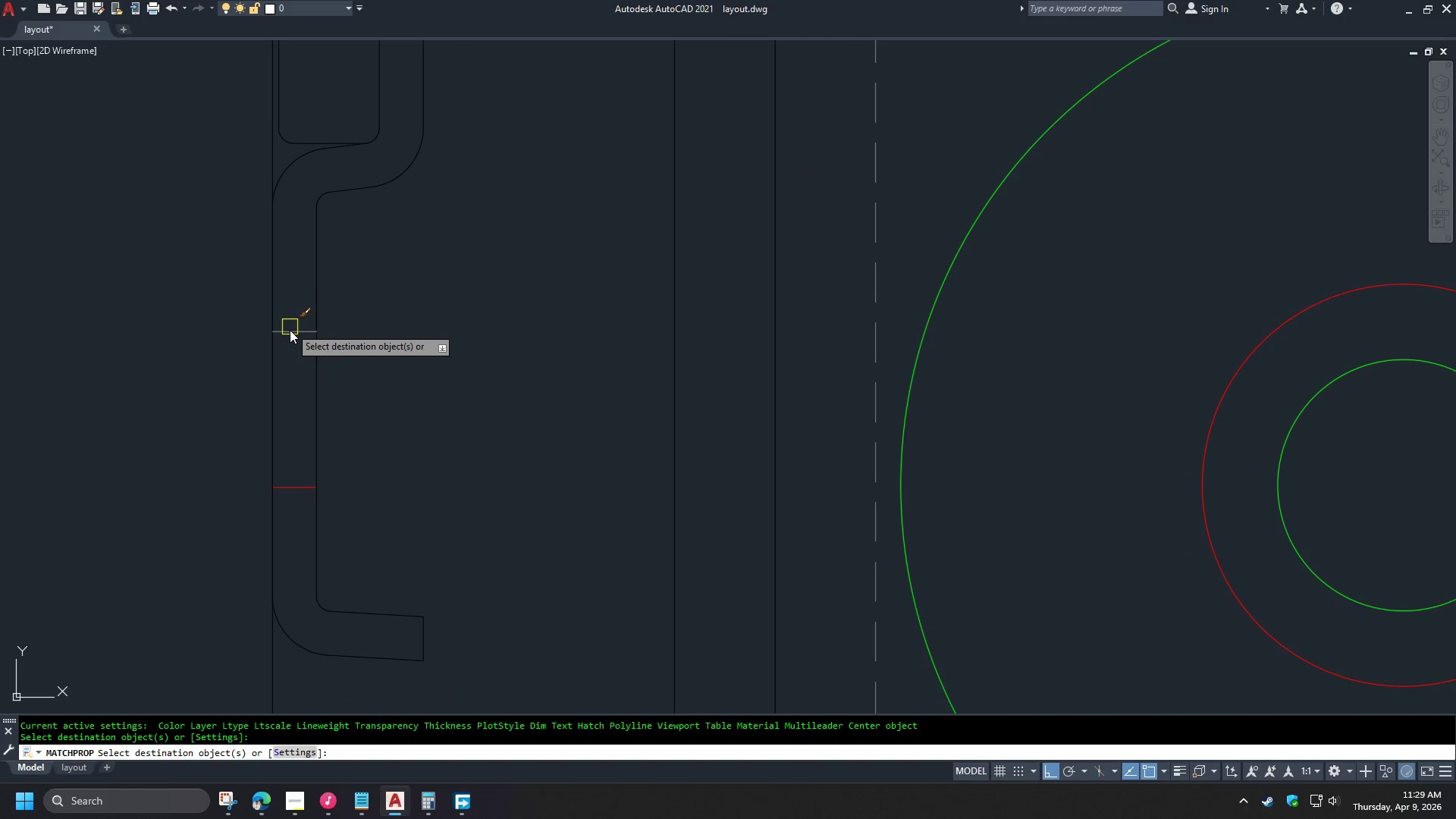 
left_click([290, 330])
 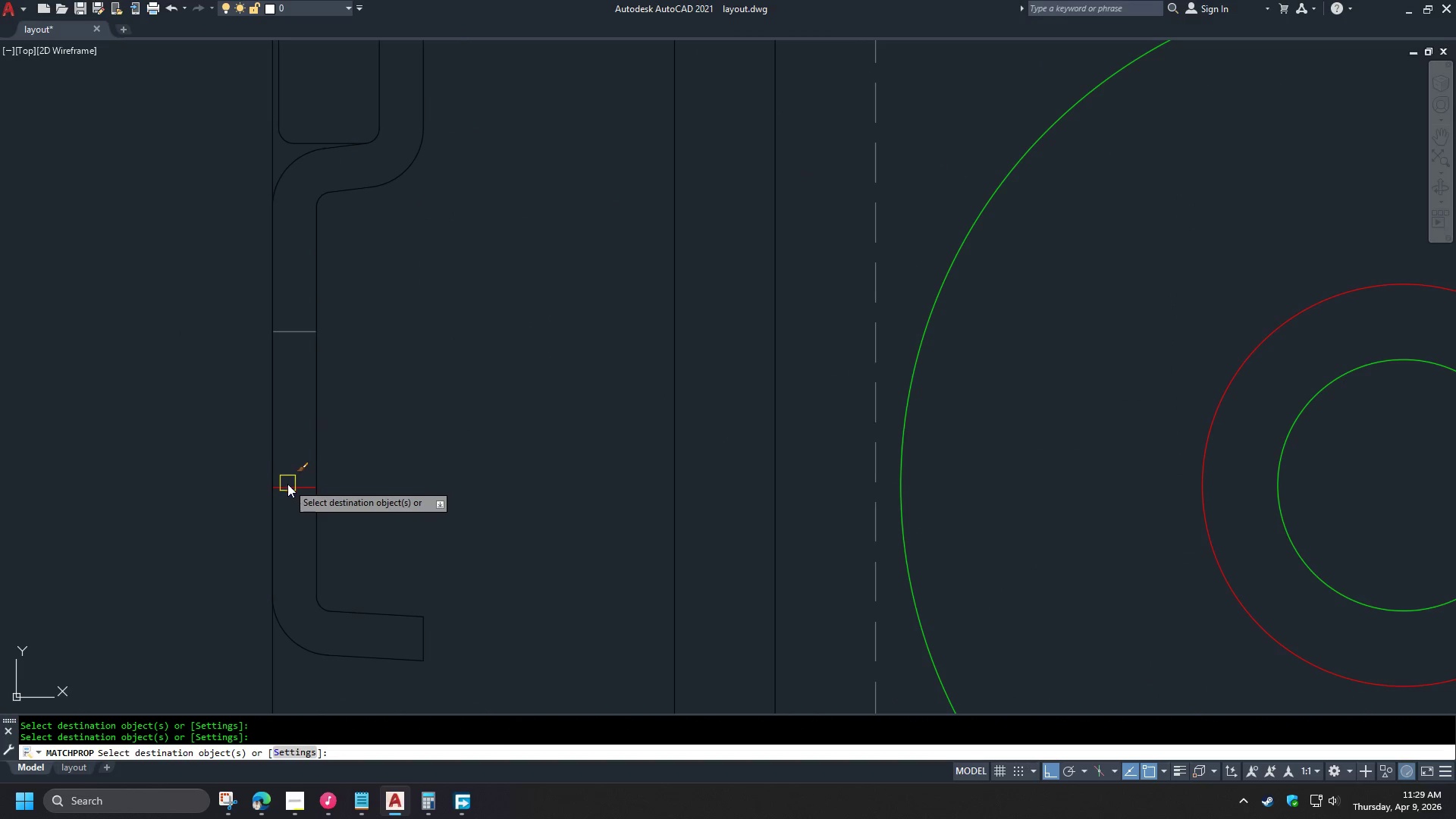 
left_click([288, 486])
 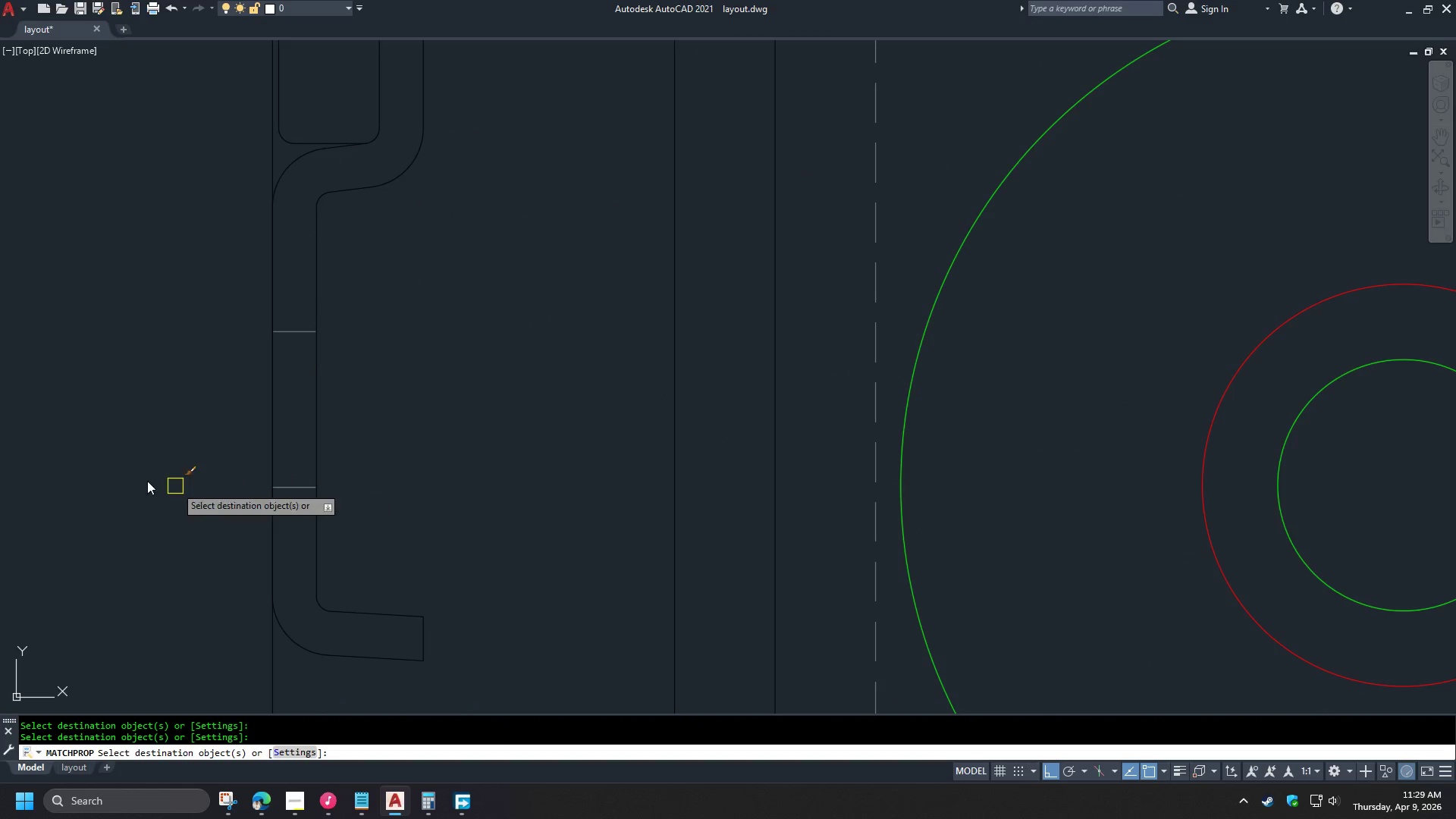 
scroll: coordinate [102, 469], scroll_direction: down, amount: 3.0
 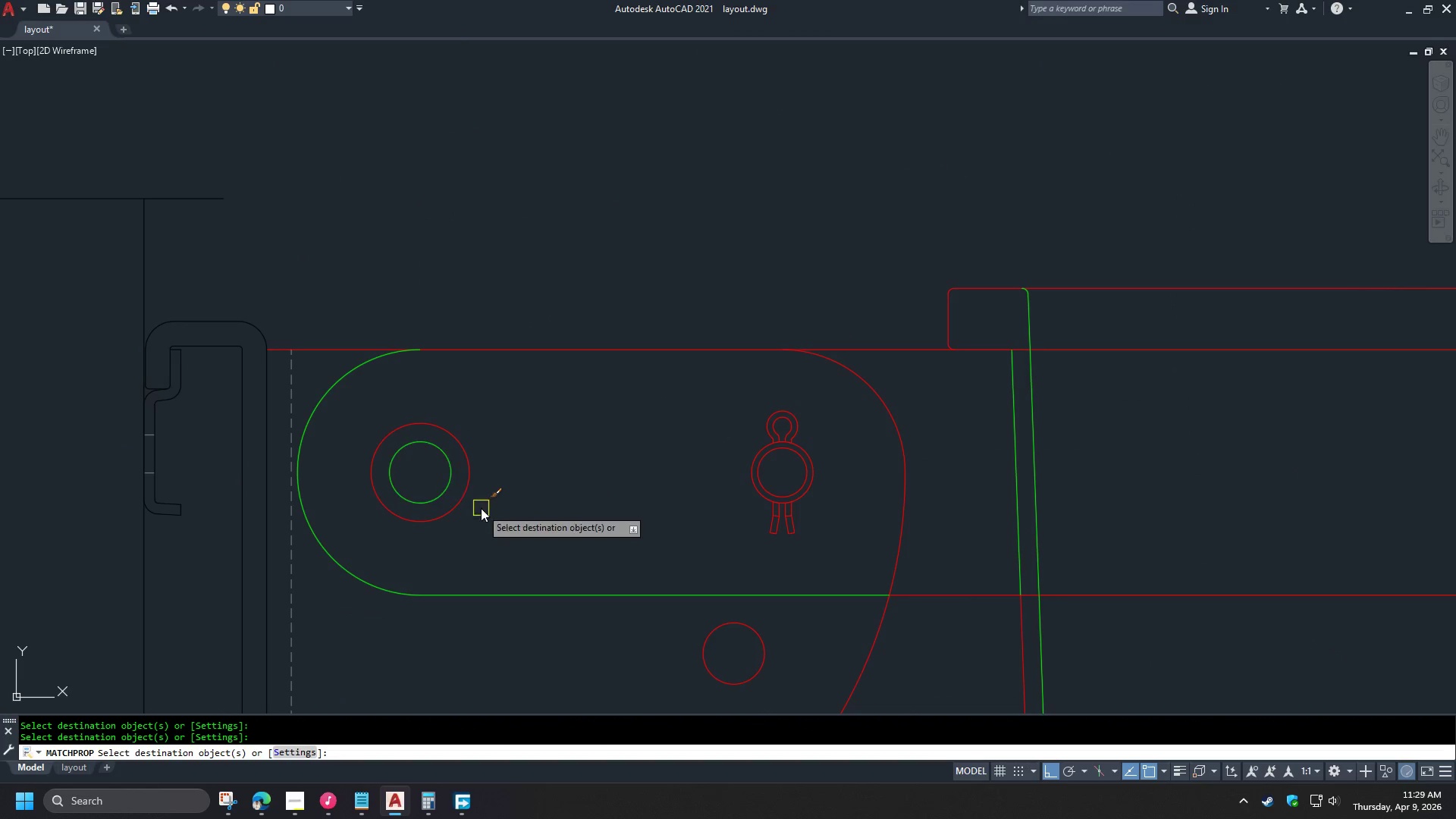 
scroll: coordinate [485, 517], scroll_direction: up, amount: 1.0
 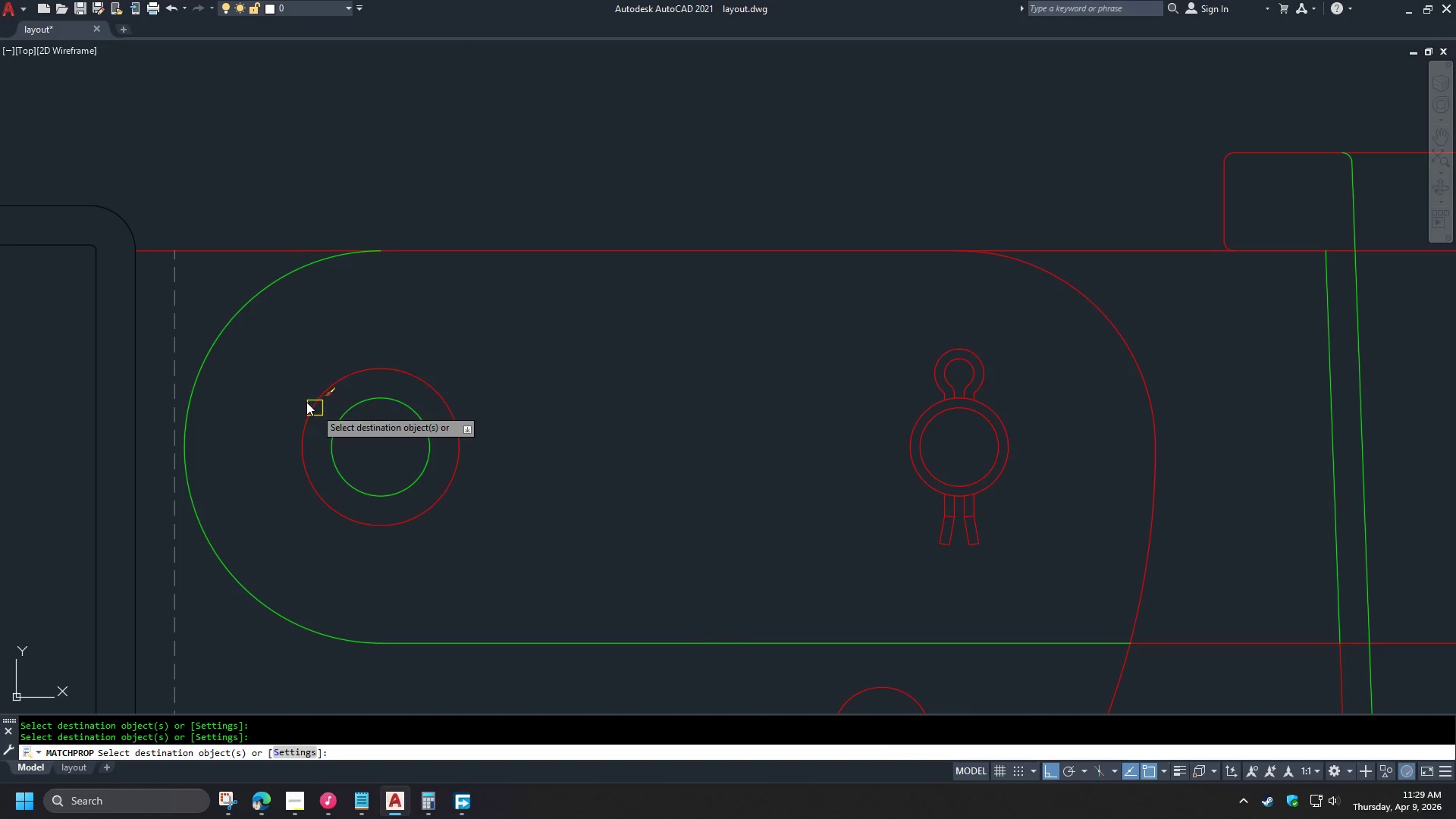 
scroll: coordinate [335, 362], scroll_direction: down, amount: 2.0
 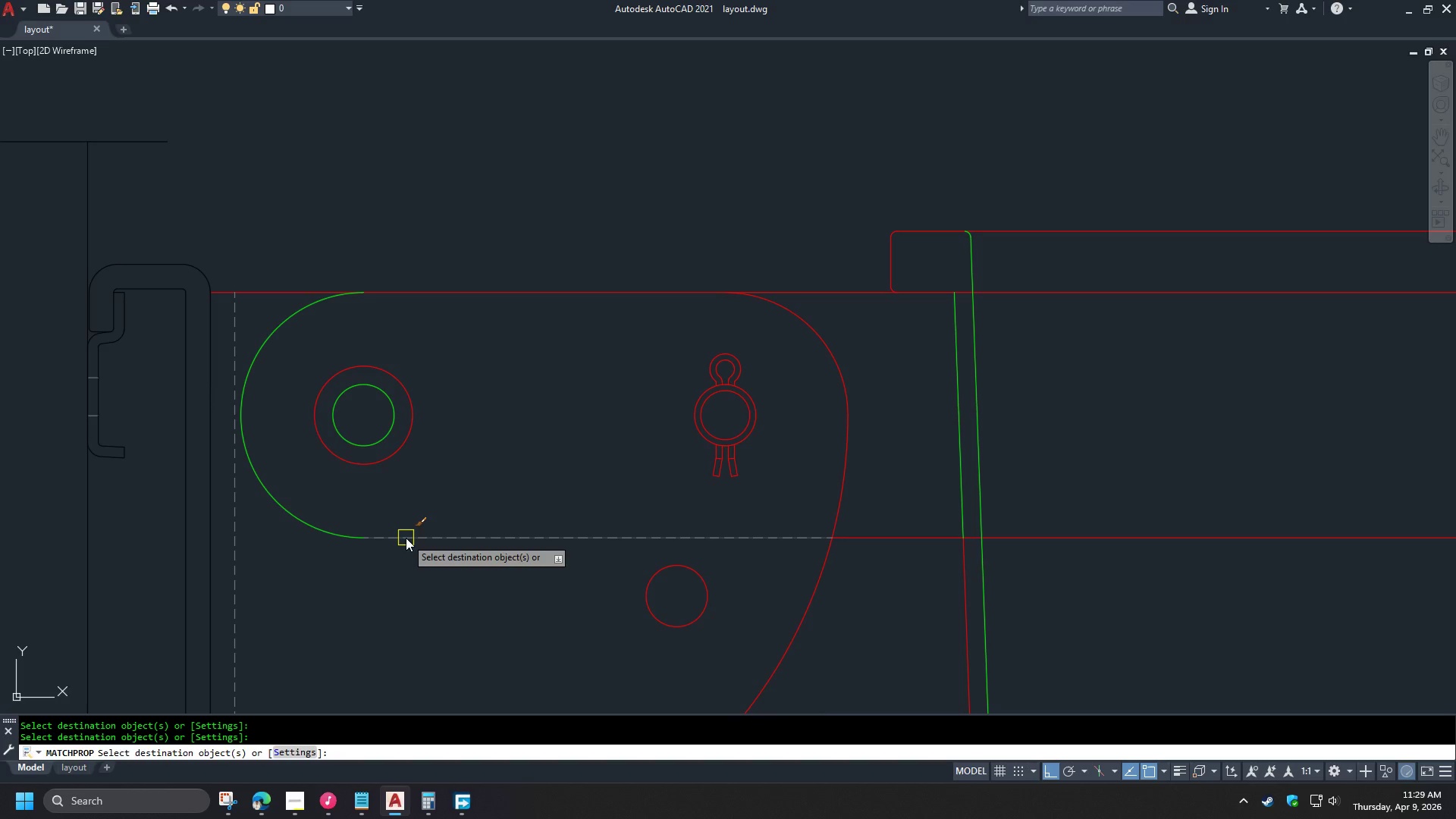 
left_click([406, 538])
 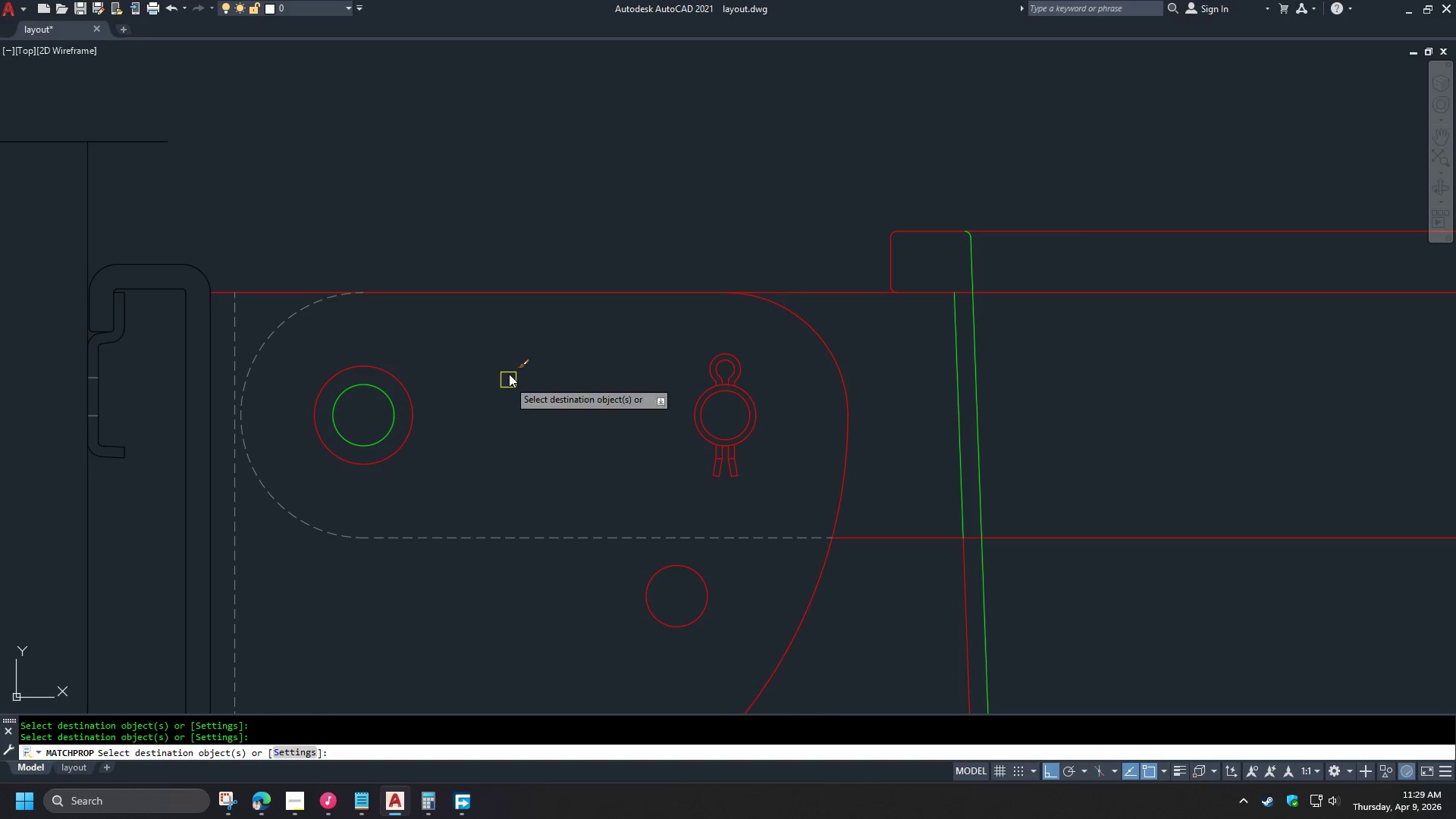 
scroll: coordinate [509, 355], scroll_direction: down, amount: 2.0
 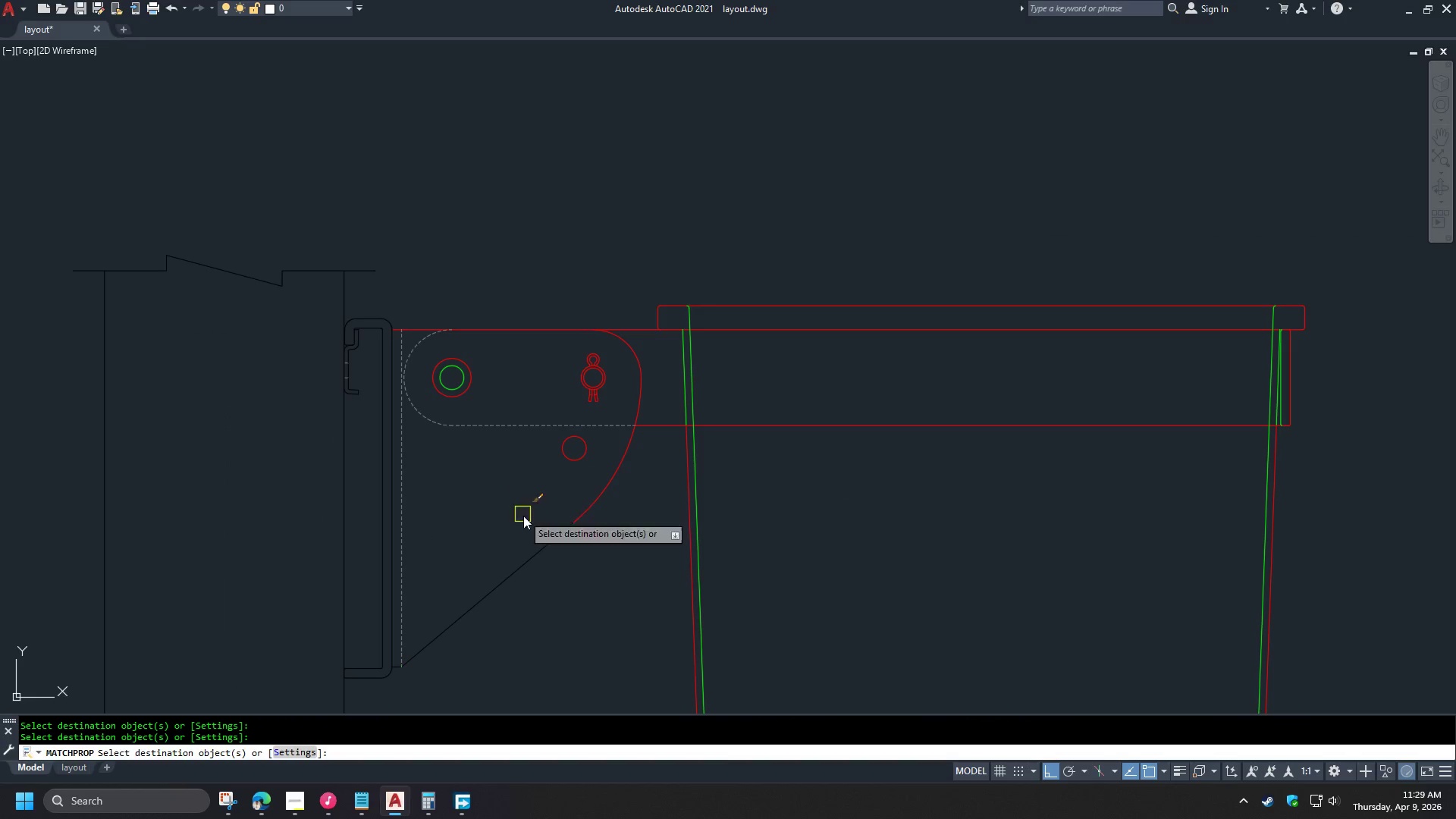 
type( ma )
 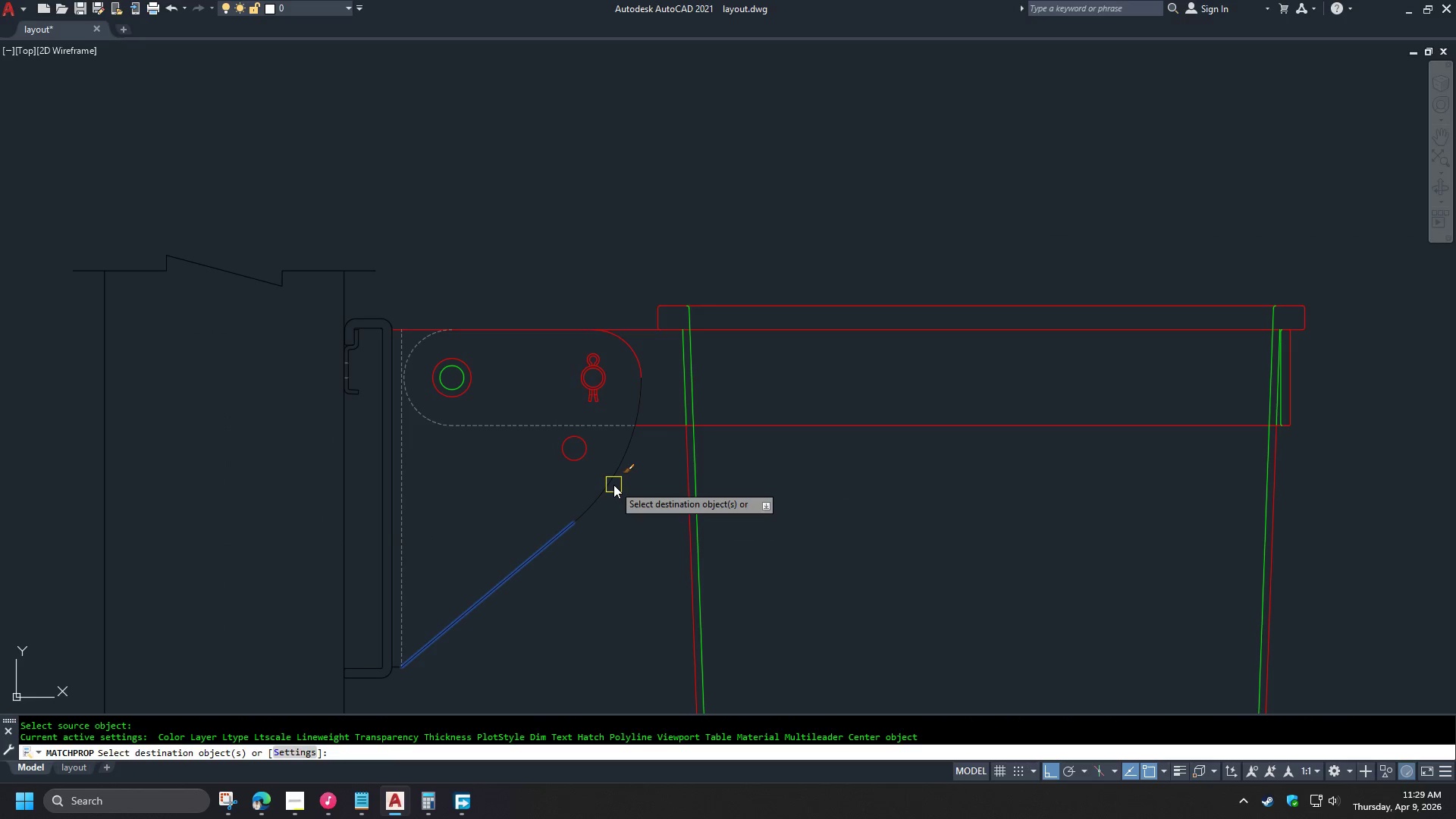 
left_click([613, 485])
 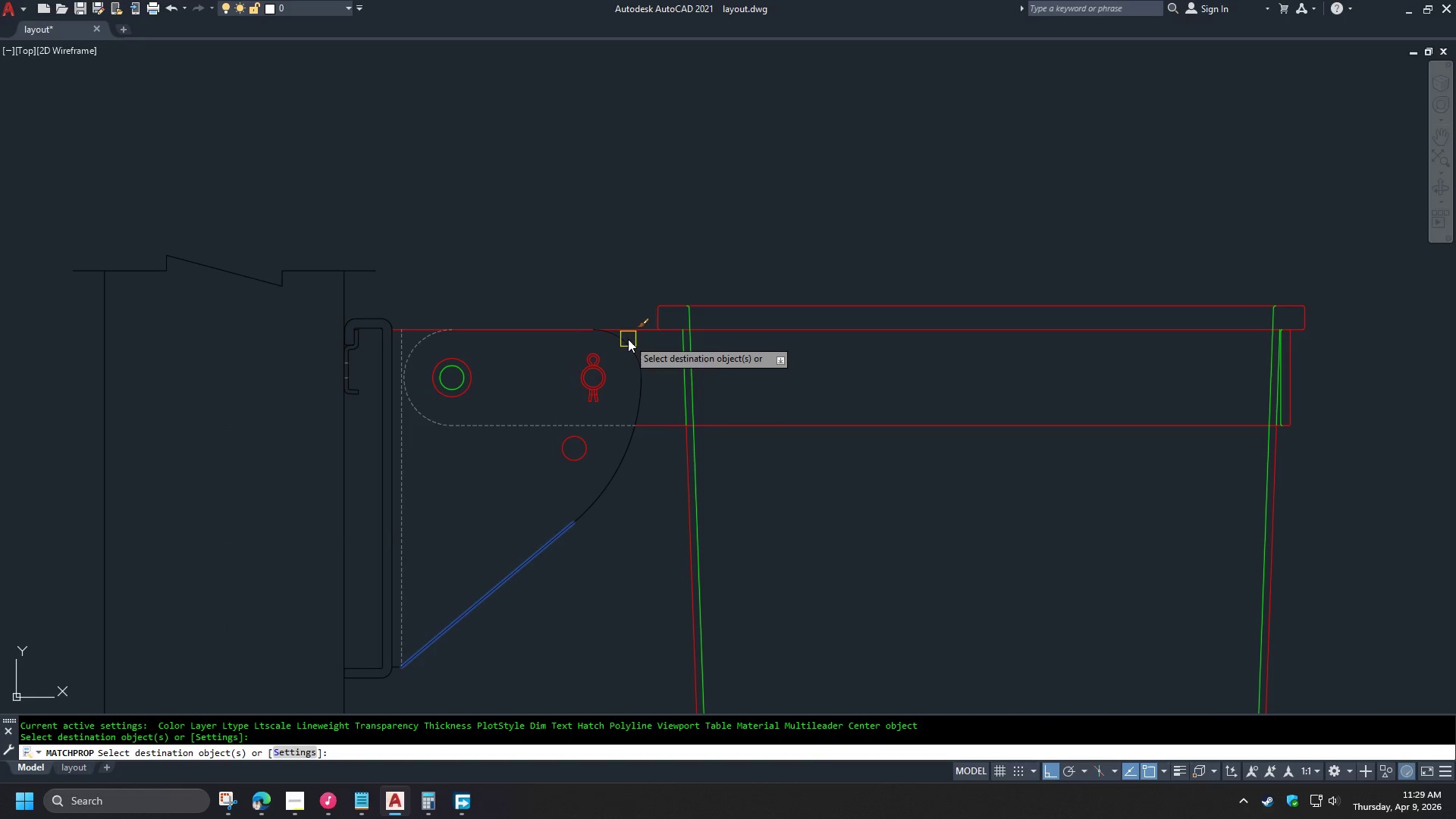 
left_click([628, 340])
 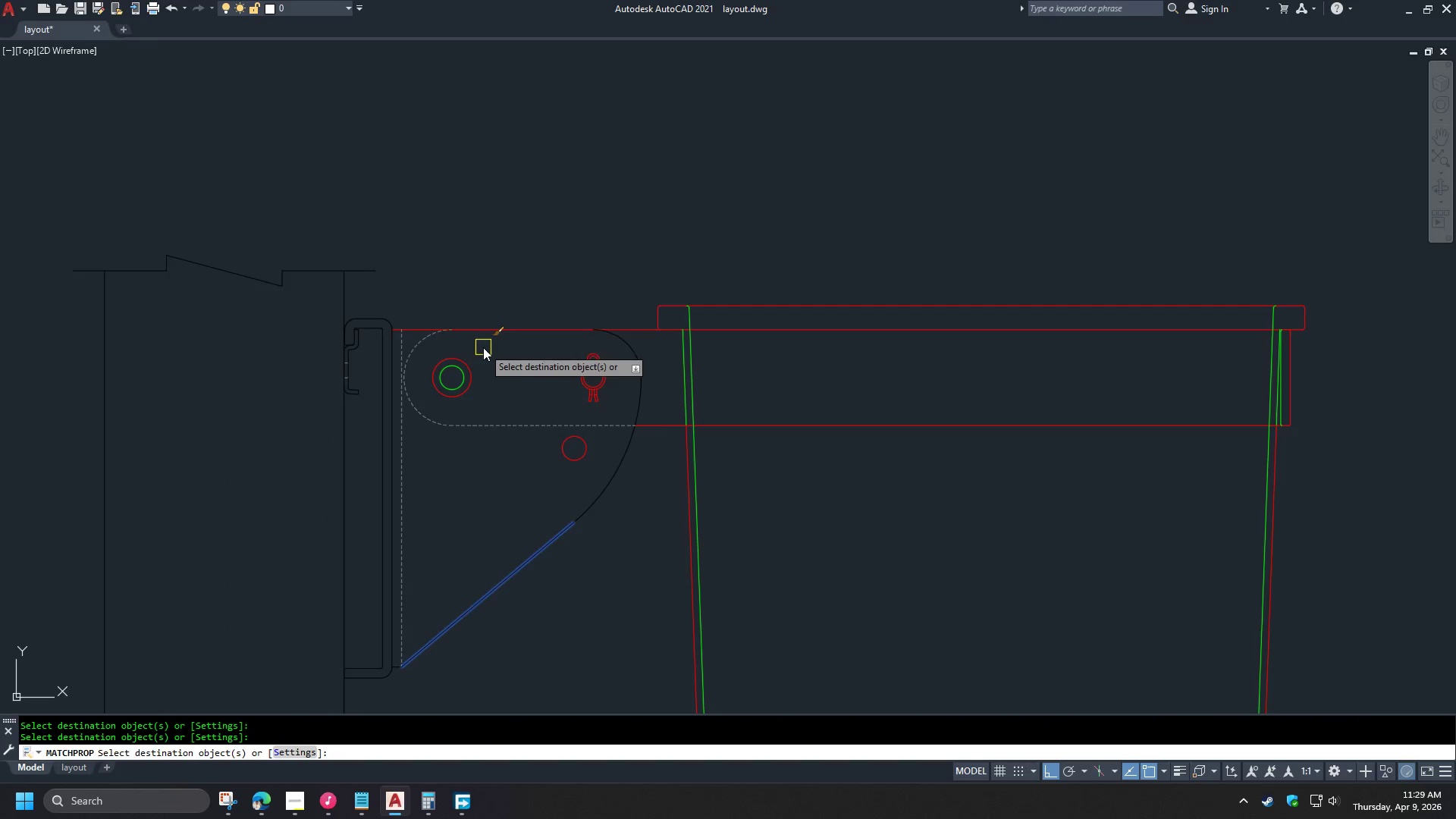 
scroll: coordinate [439, 341], scroll_direction: up, amount: 3.0
 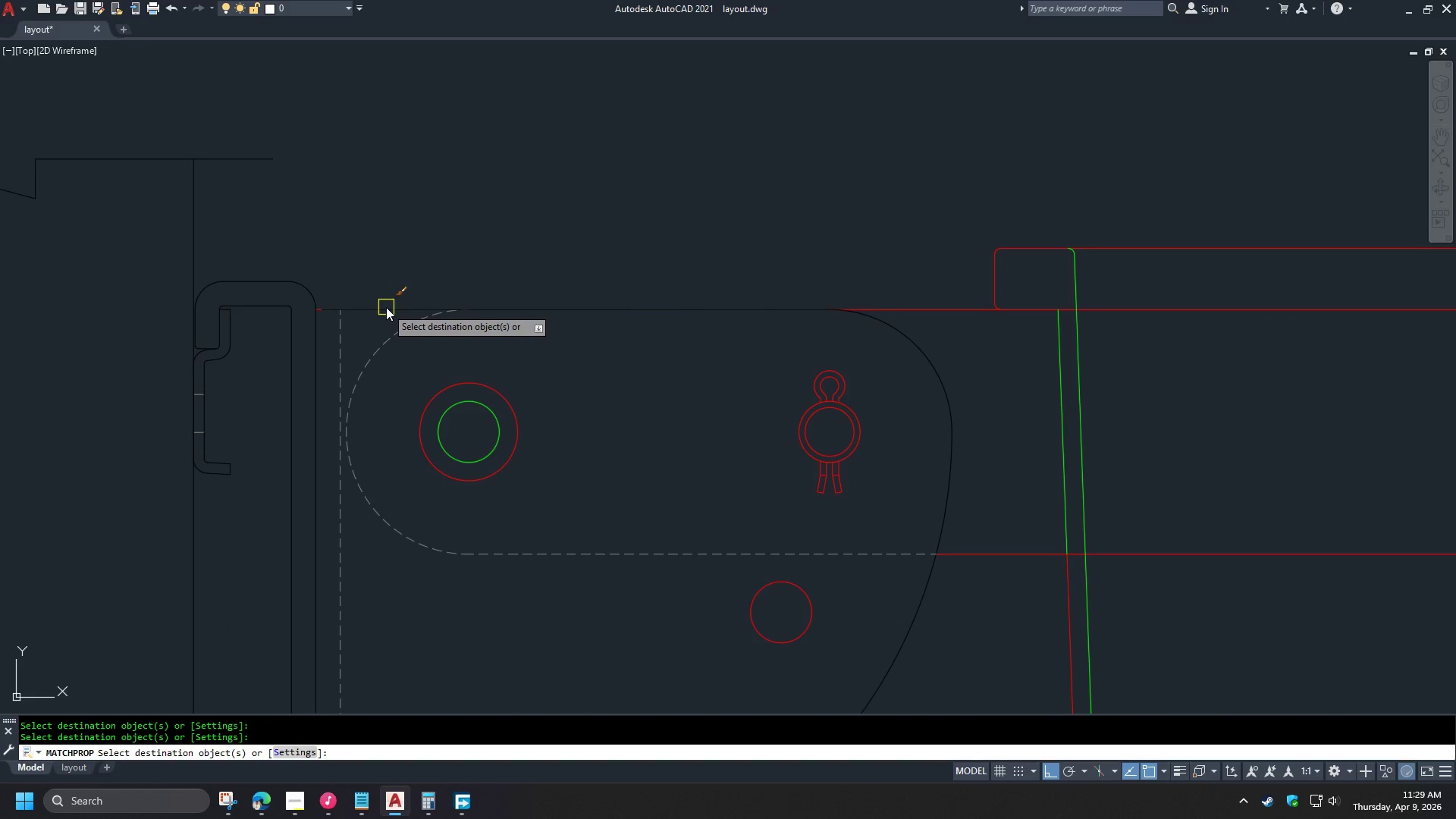 
left_click([386, 307])
 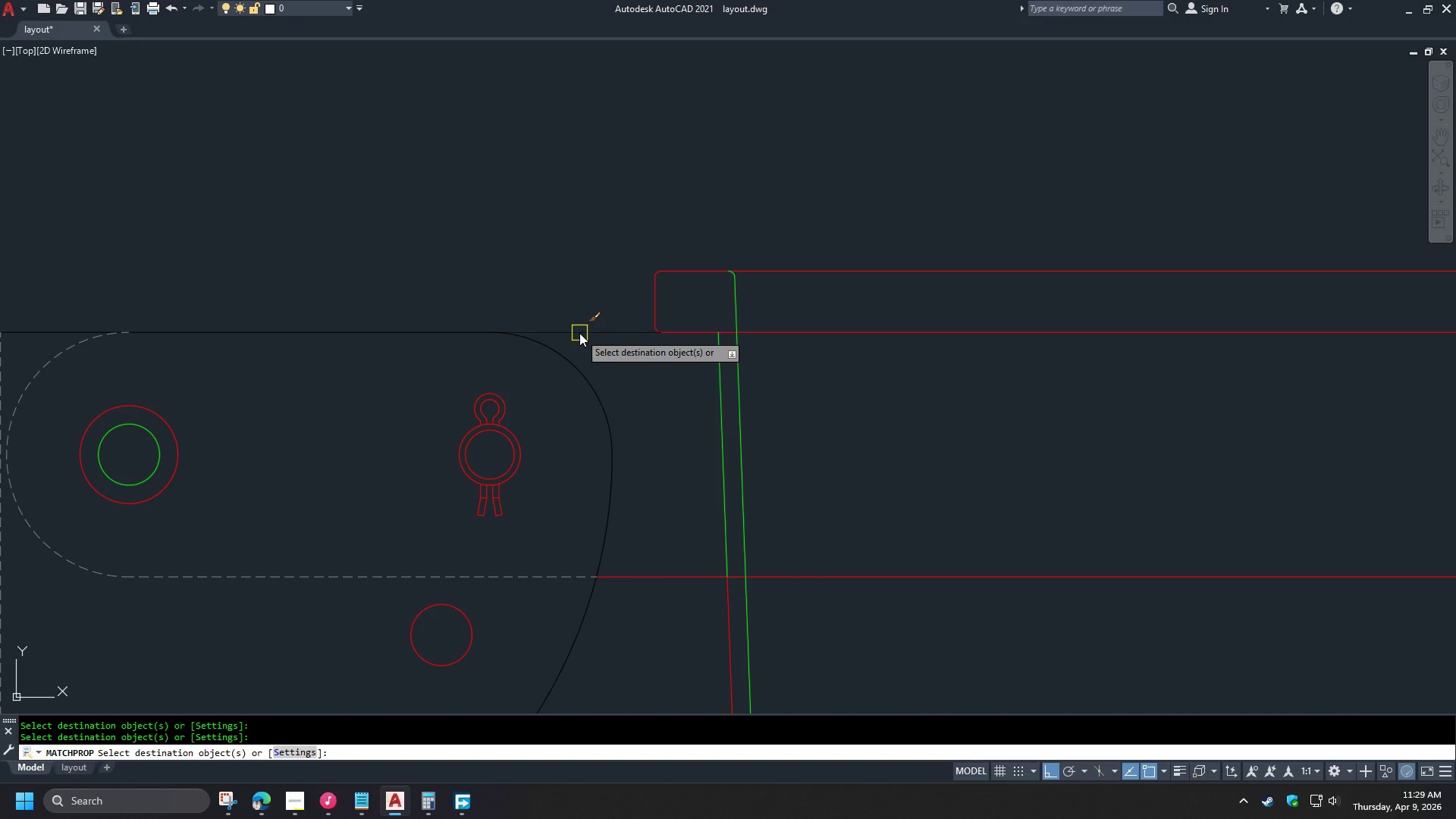 
left_click([579, 333])
 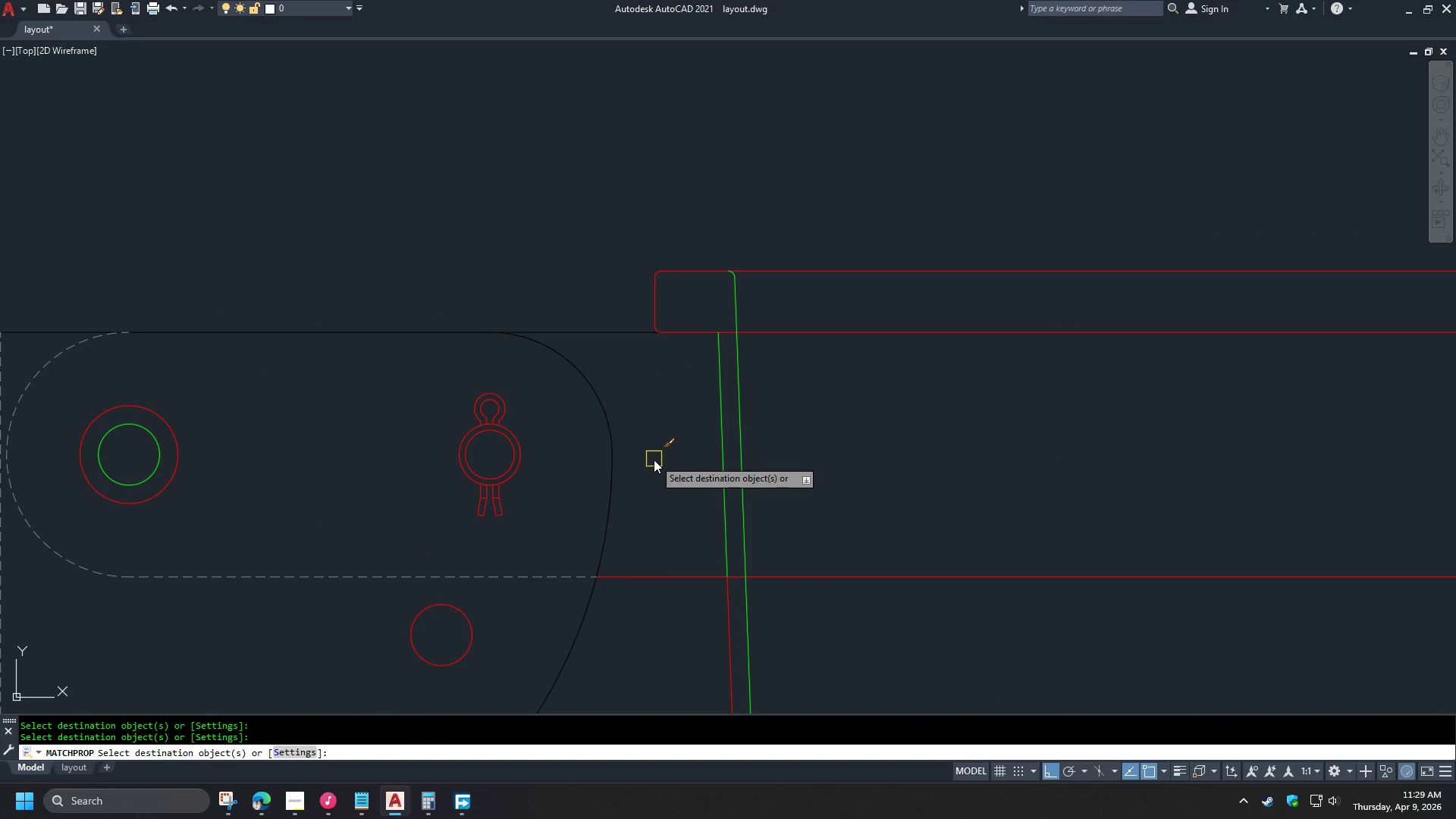 
scroll: coordinate [649, 459], scroll_direction: down, amount: 2.0
 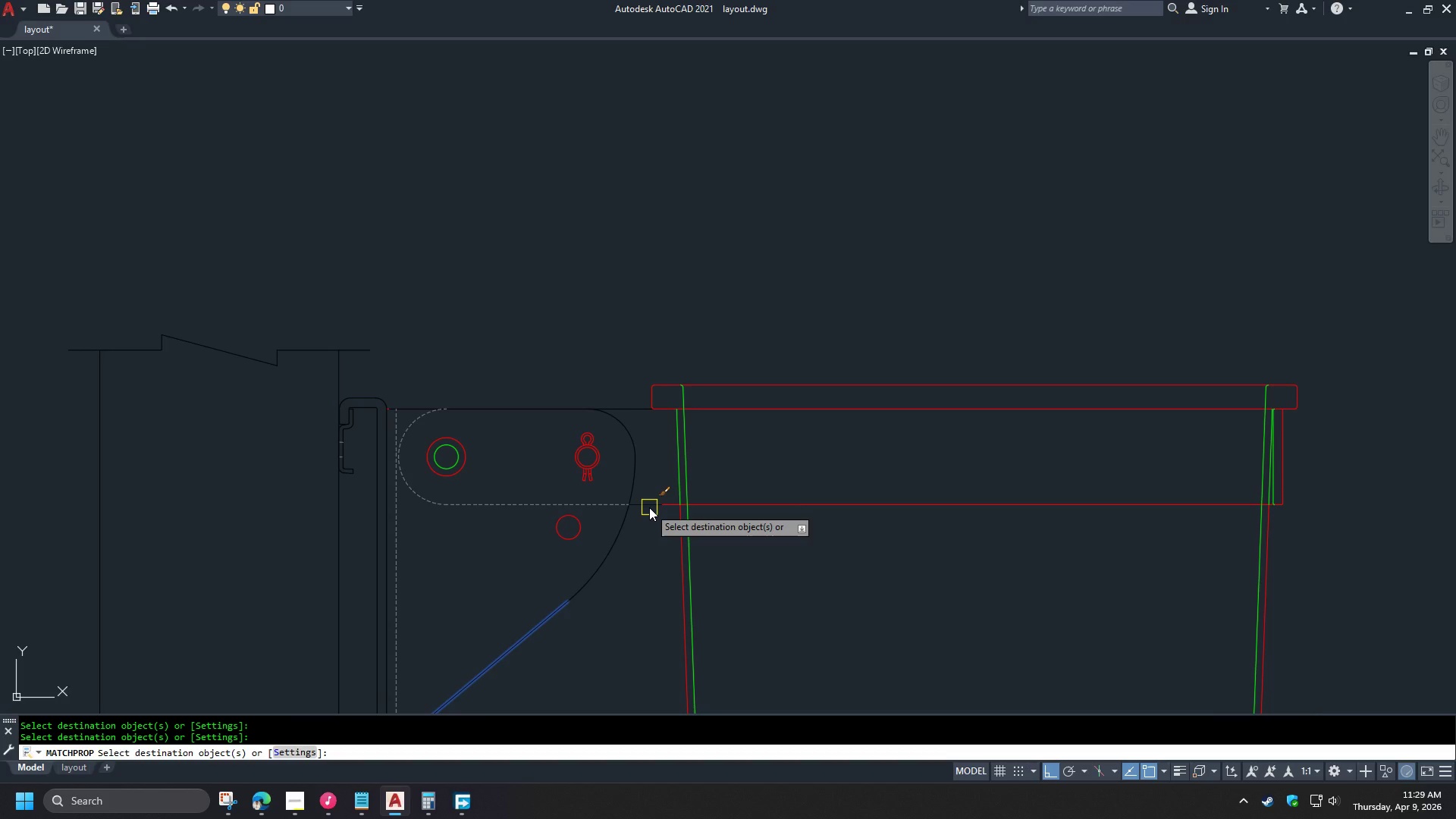 
left_click([649, 508])
 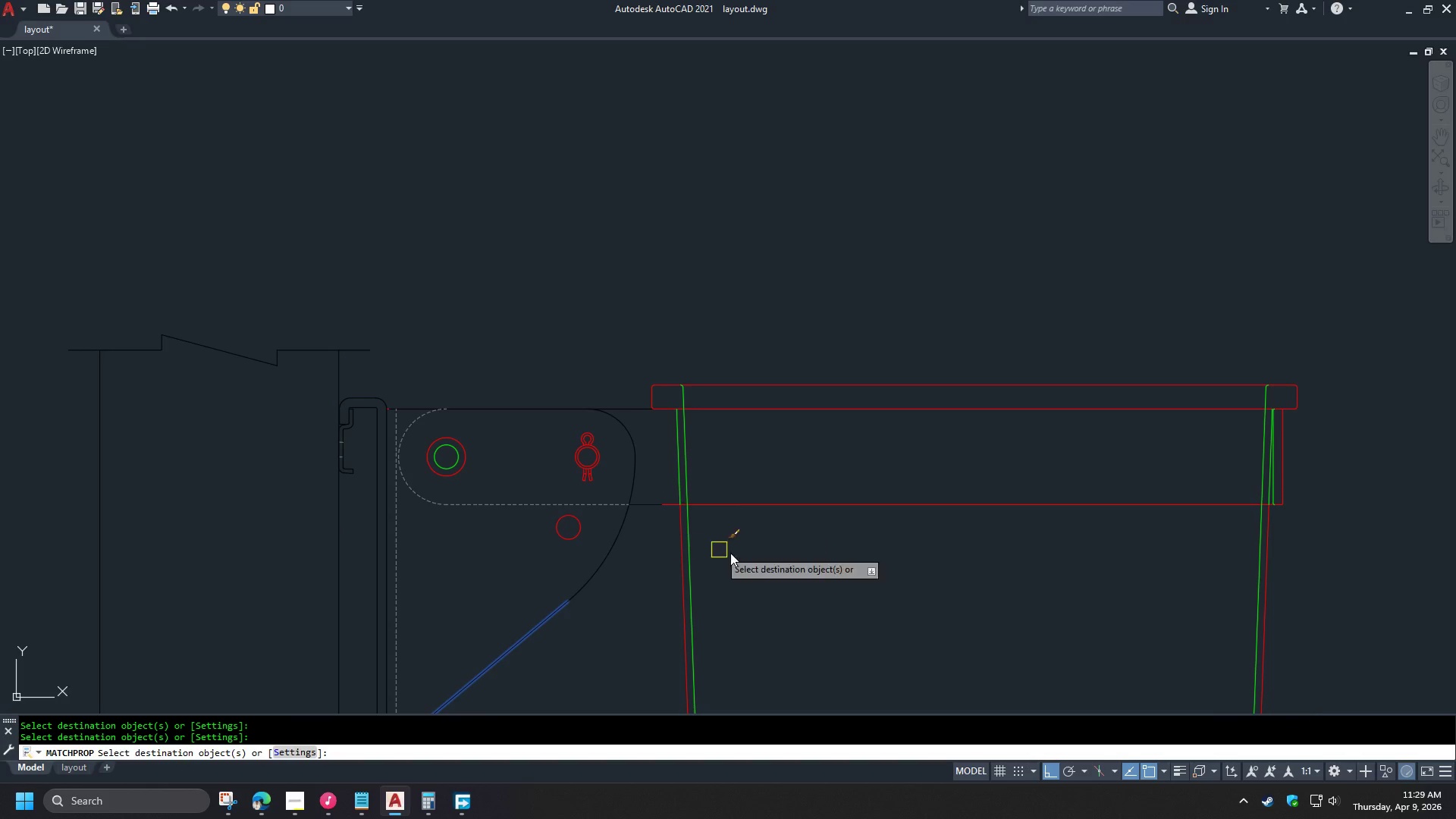 
key(Space)
 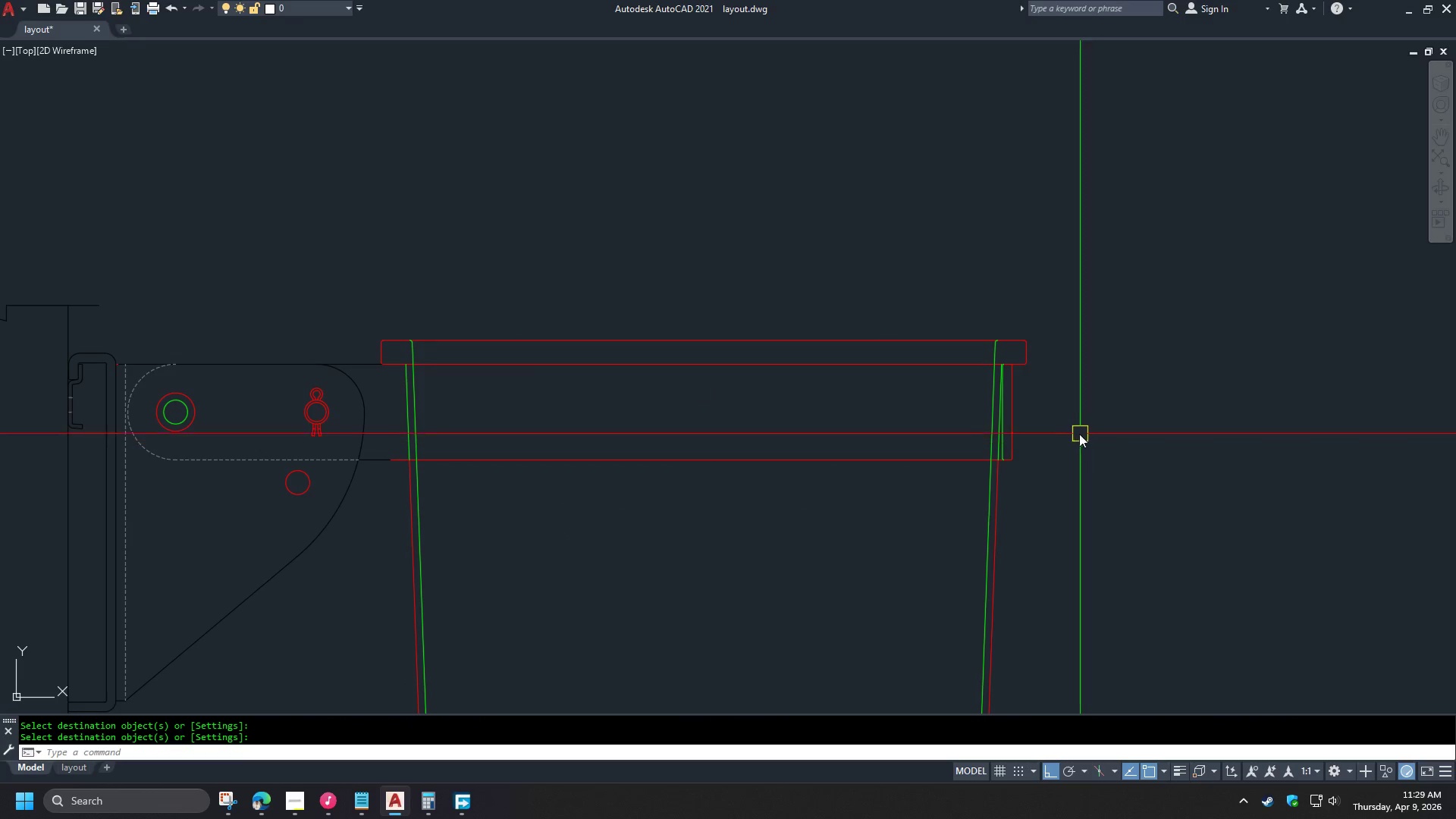 
scroll: coordinate [1046, 422], scroll_direction: up, amount: 2.0
 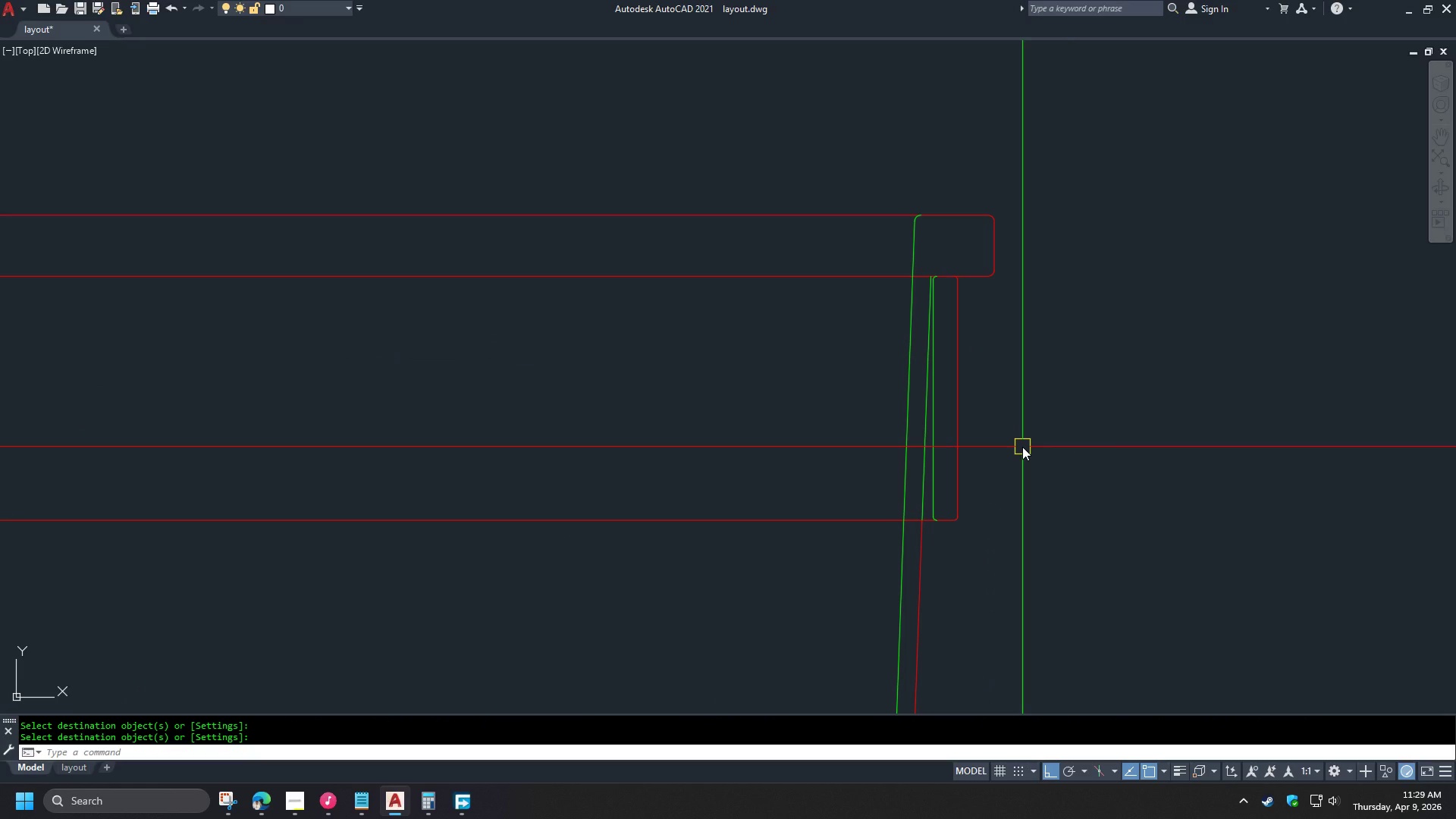 
key(O)
 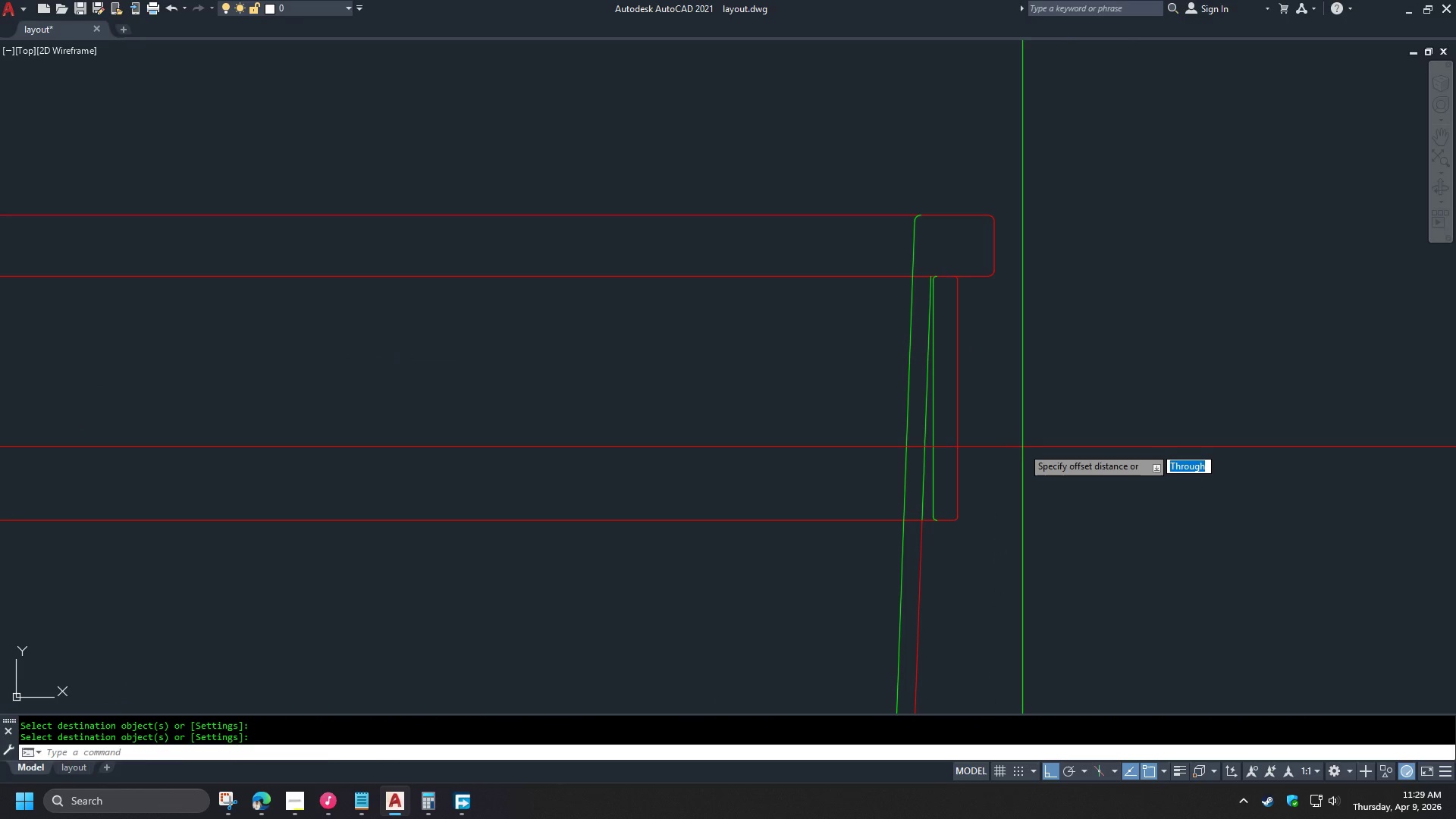 
key(Space)
 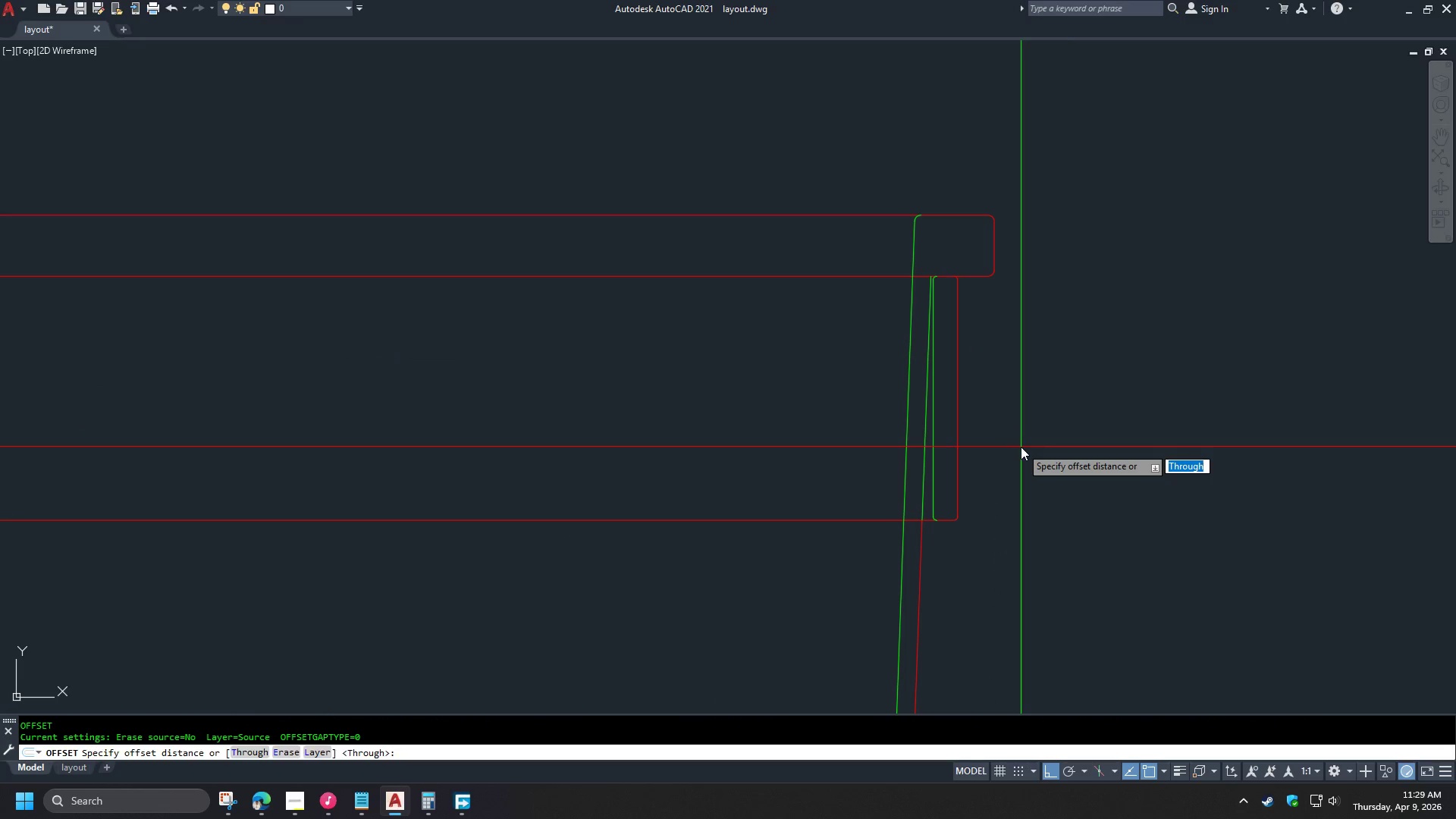 
key(T)
 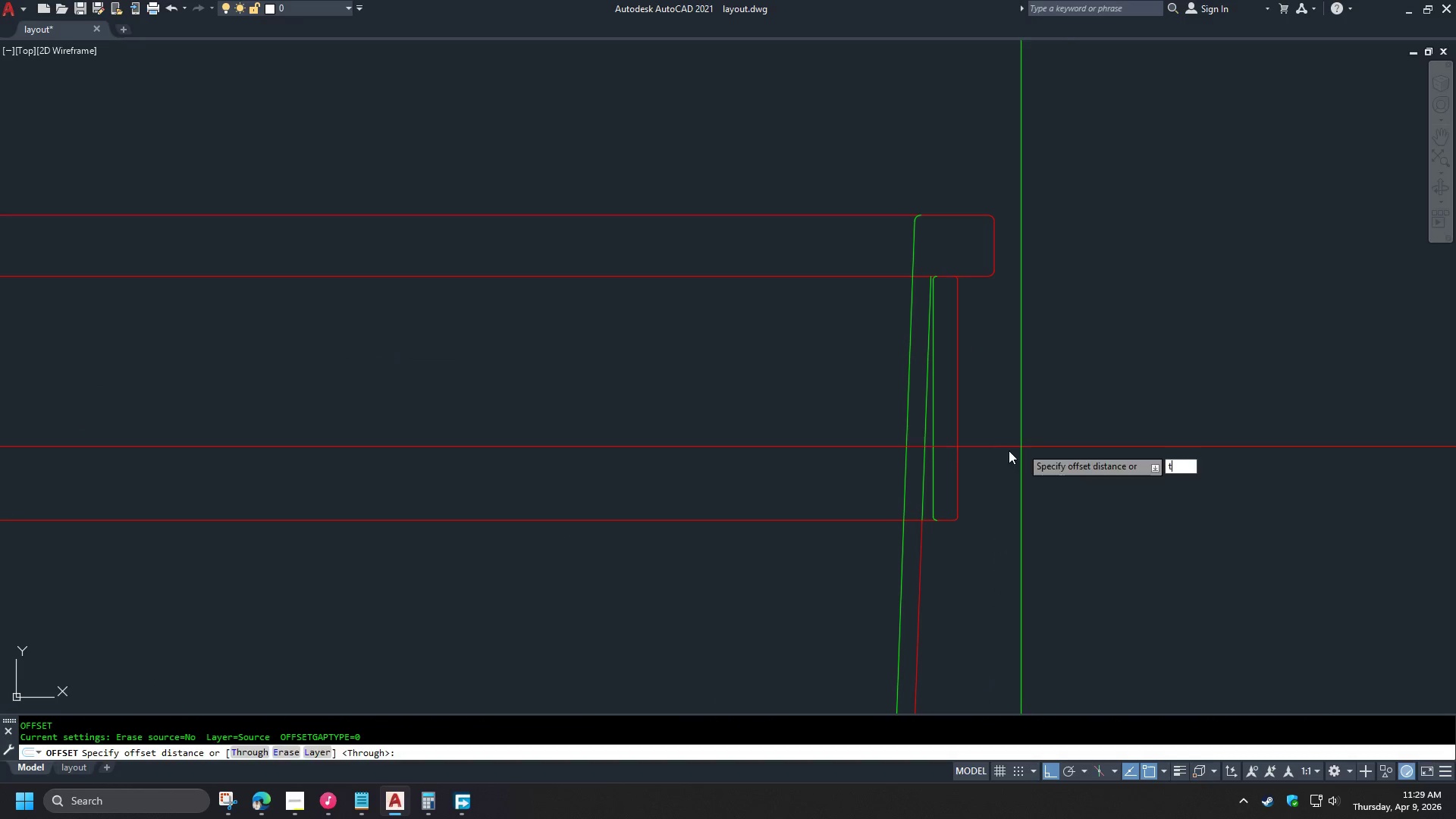 
key(Space)
 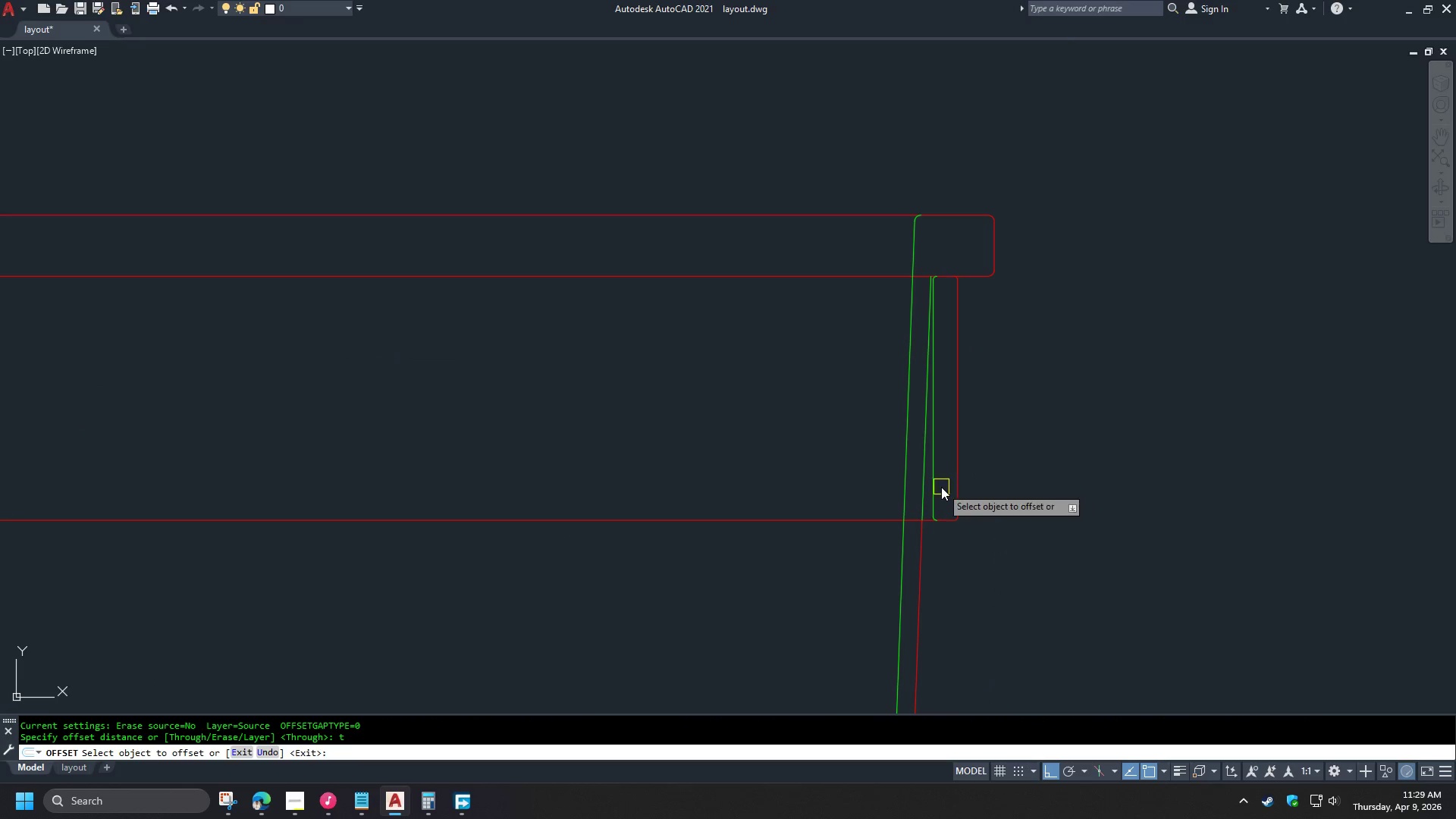 
left_click([939, 487])
 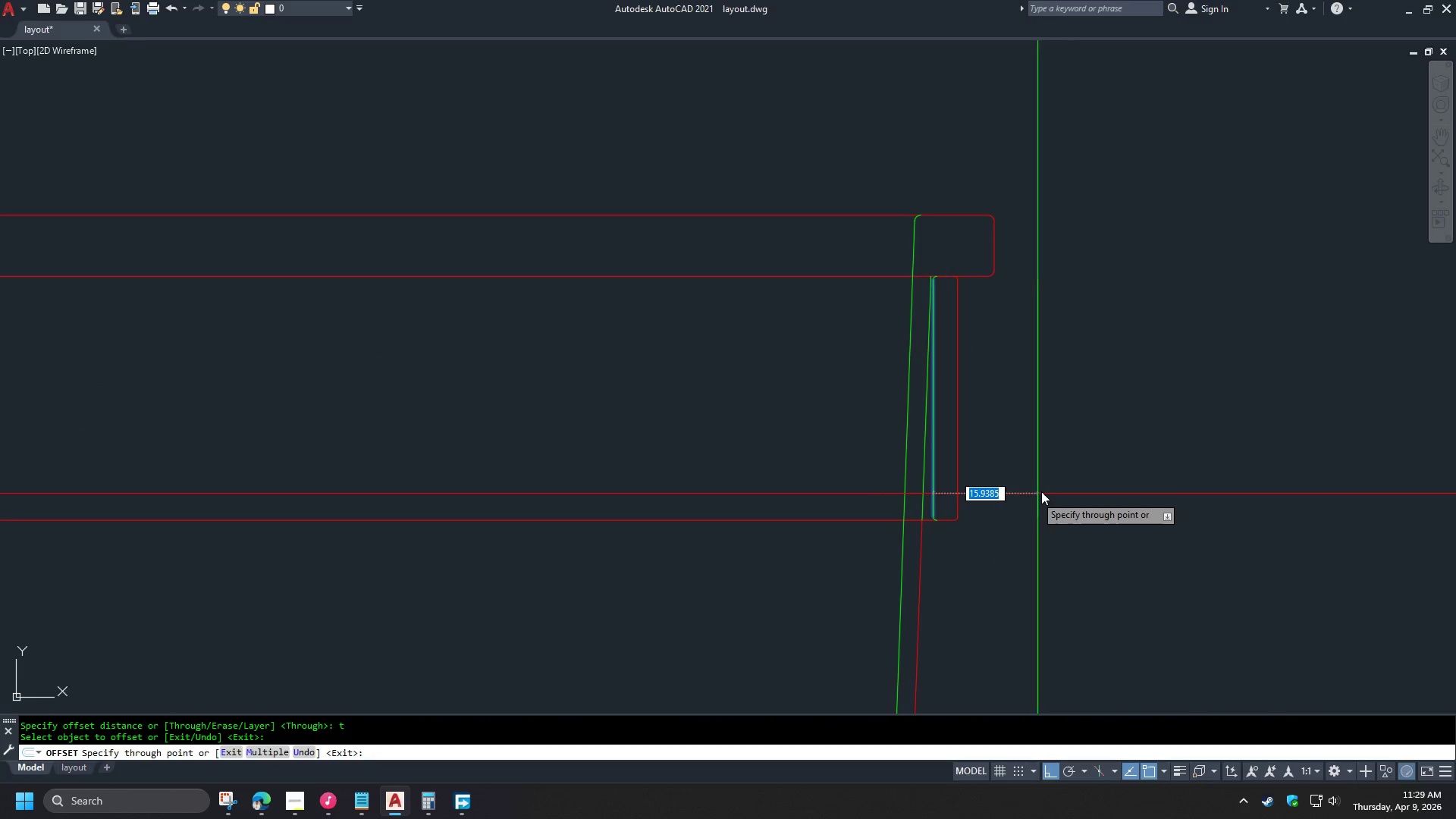 
scroll: coordinate [1048, 486], scroll_direction: down, amount: 2.0
 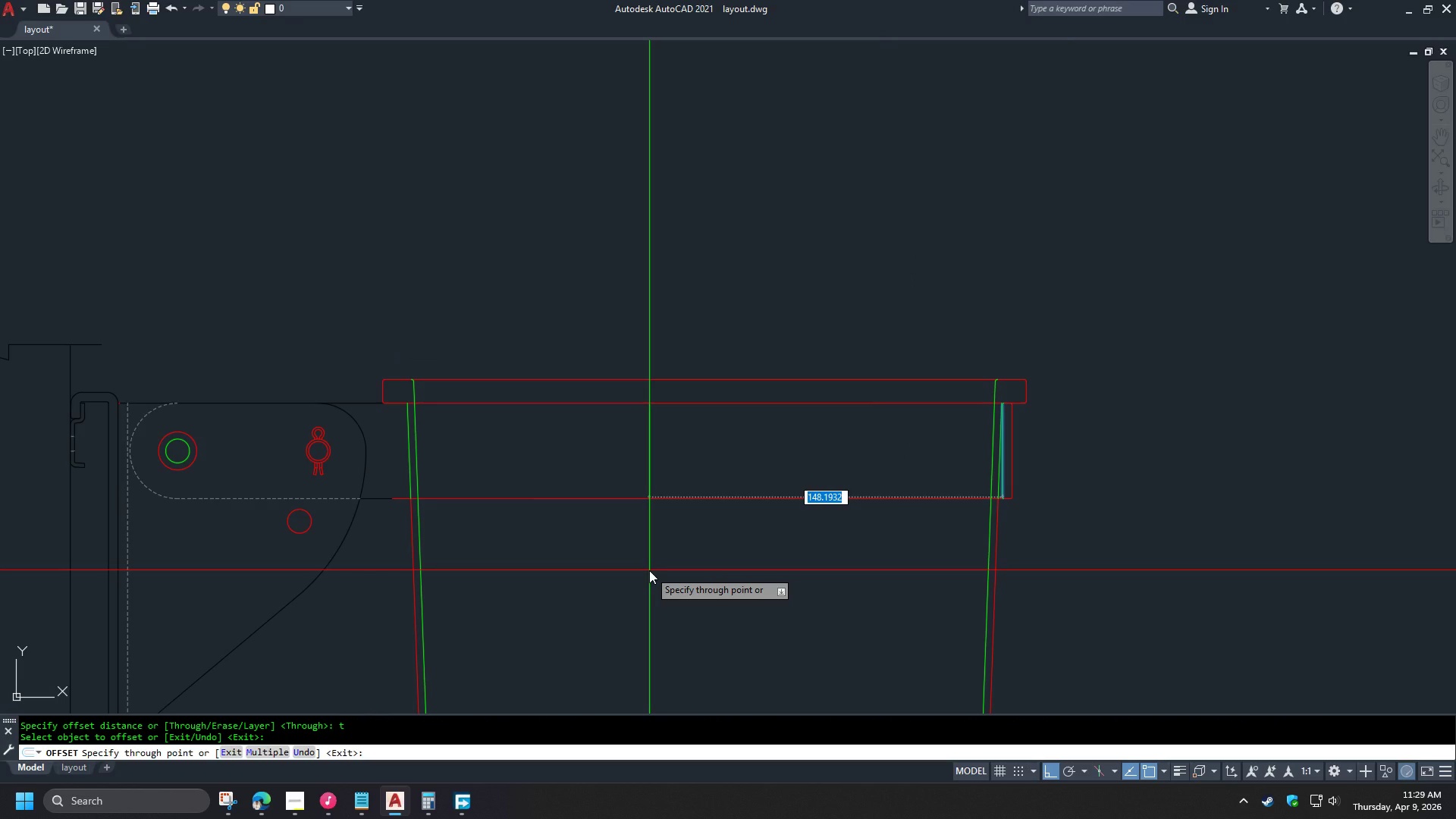 
key(Numpad2)
 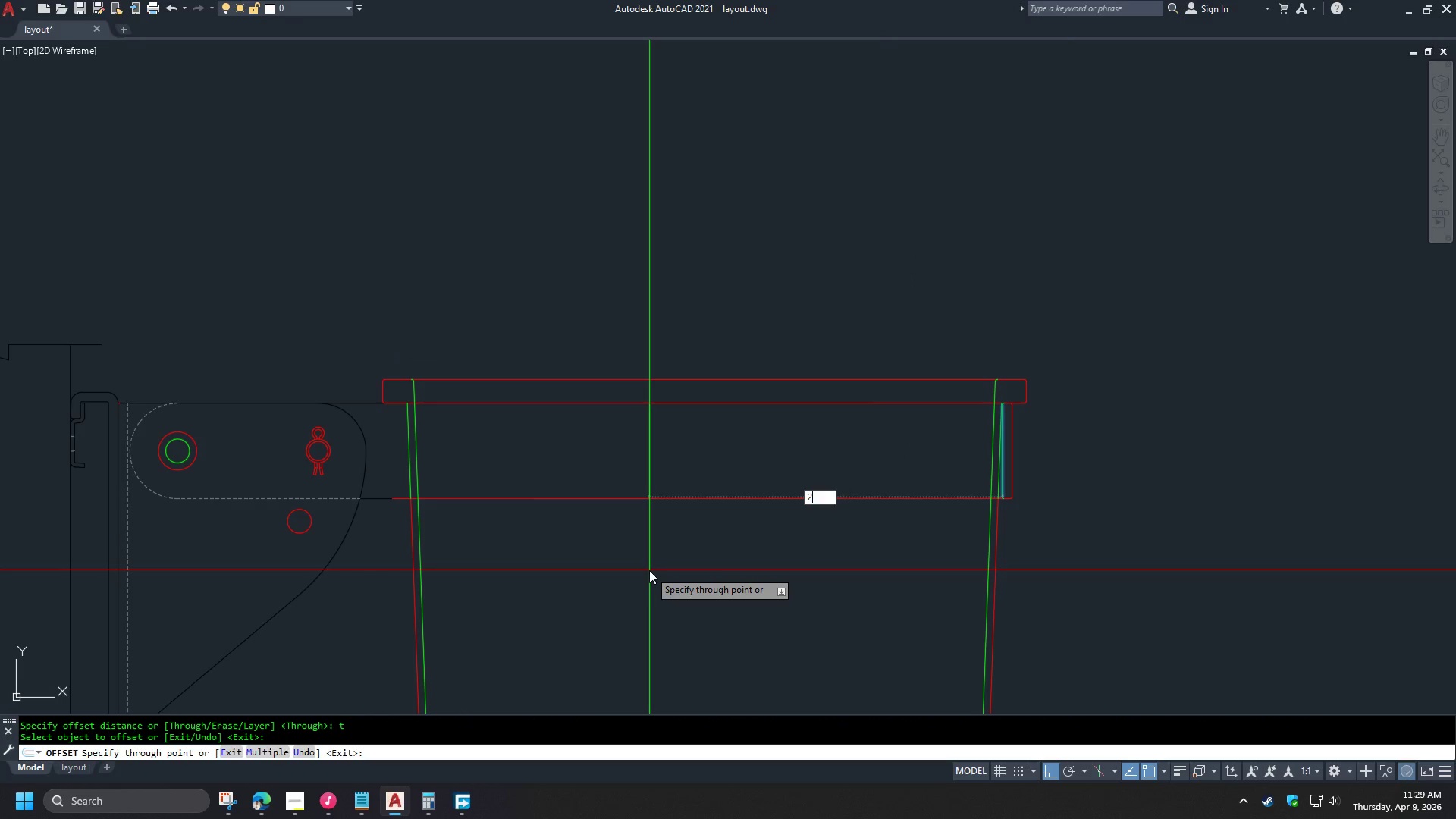 
key(Numpad5)
 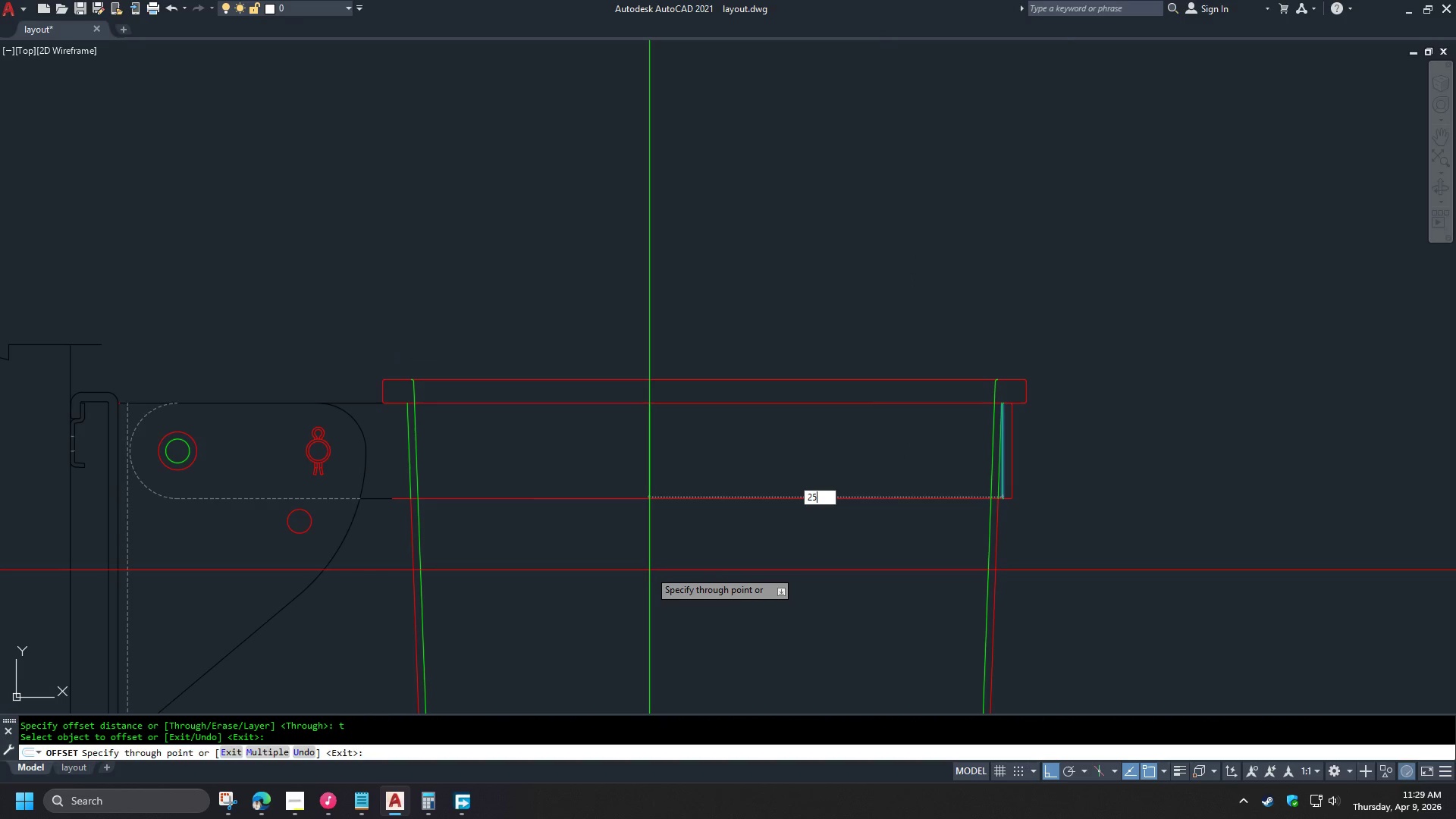 
key(Numpad0)
 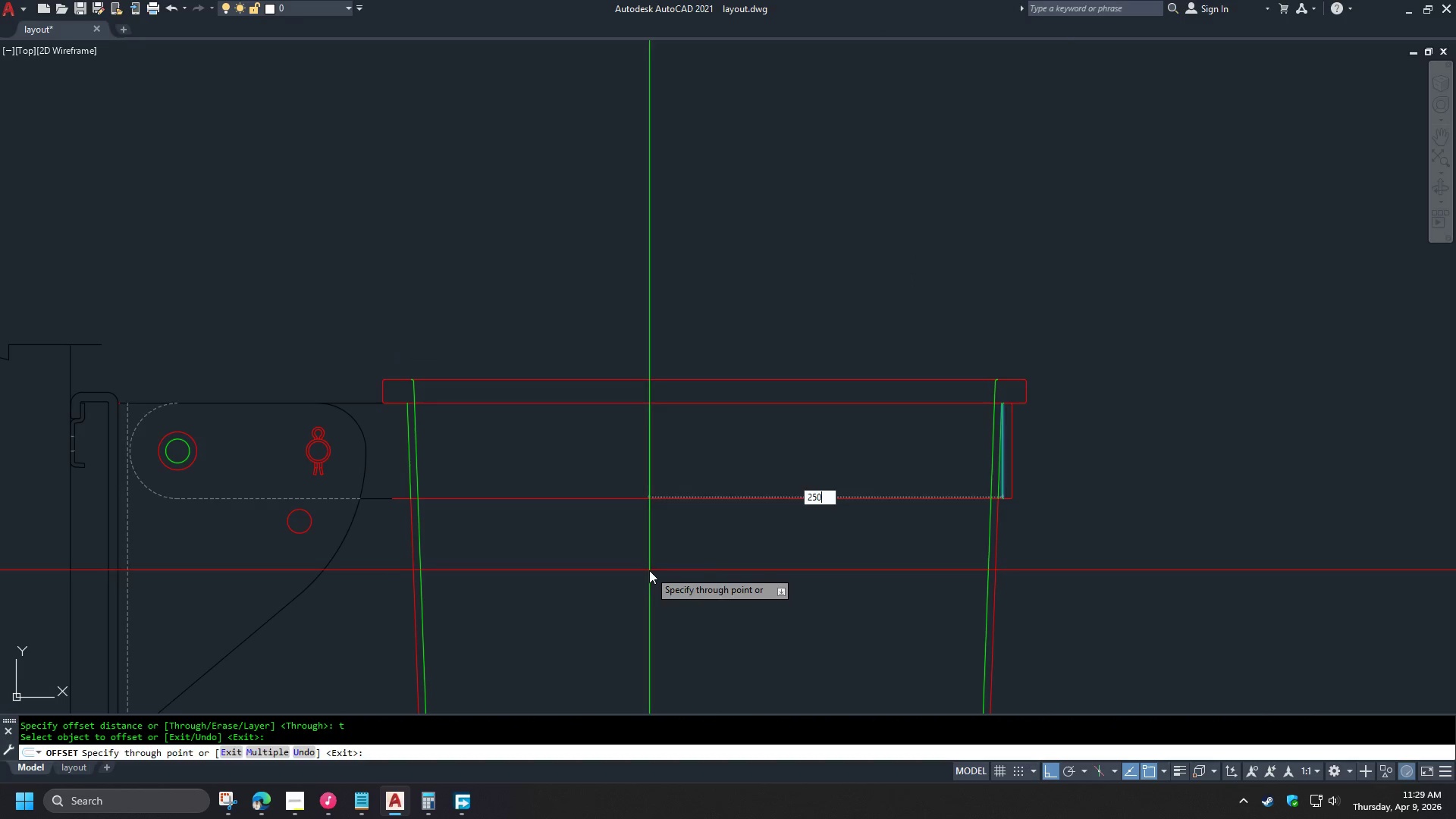 
key(Space)
 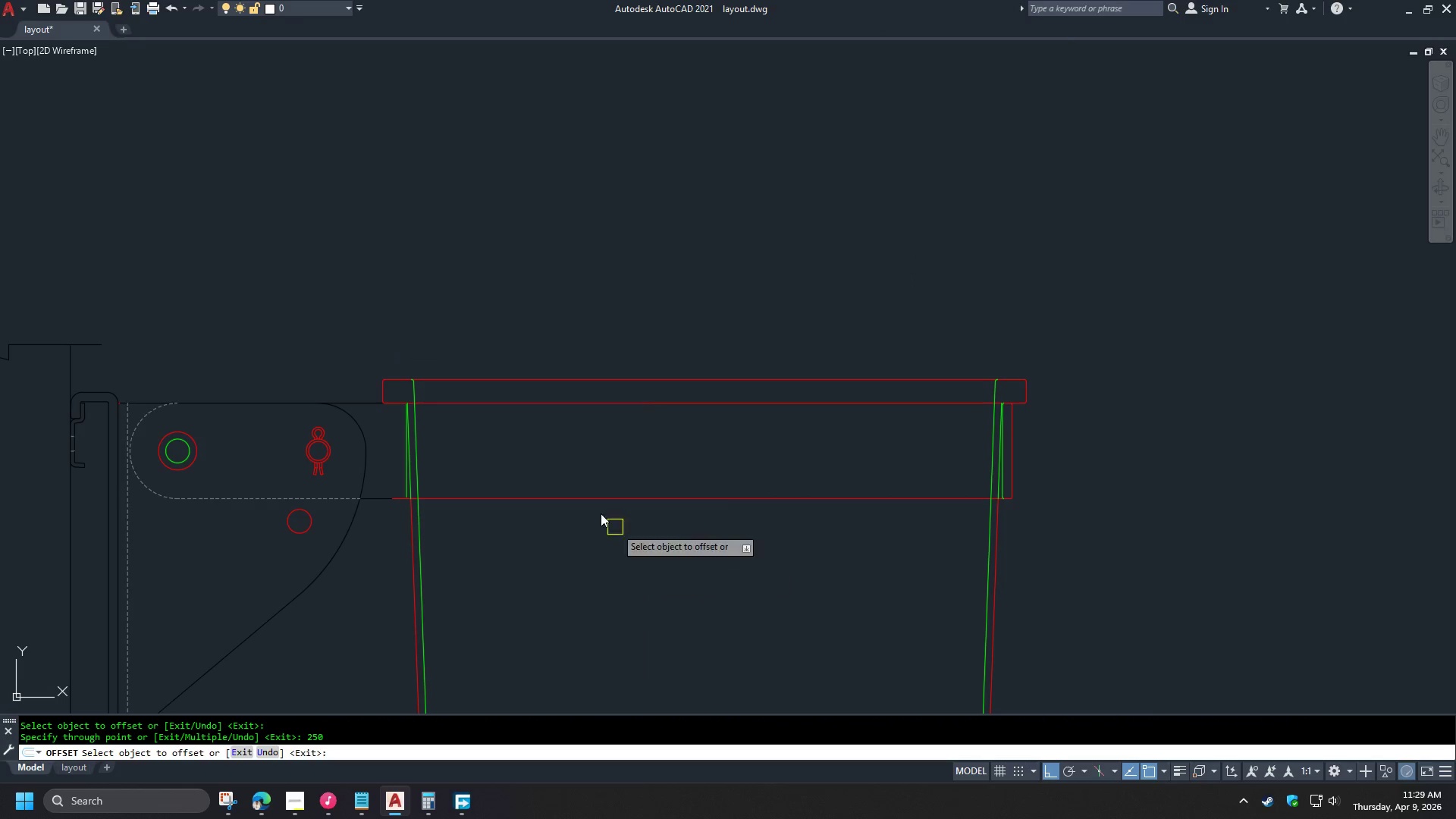 
key(Space)
 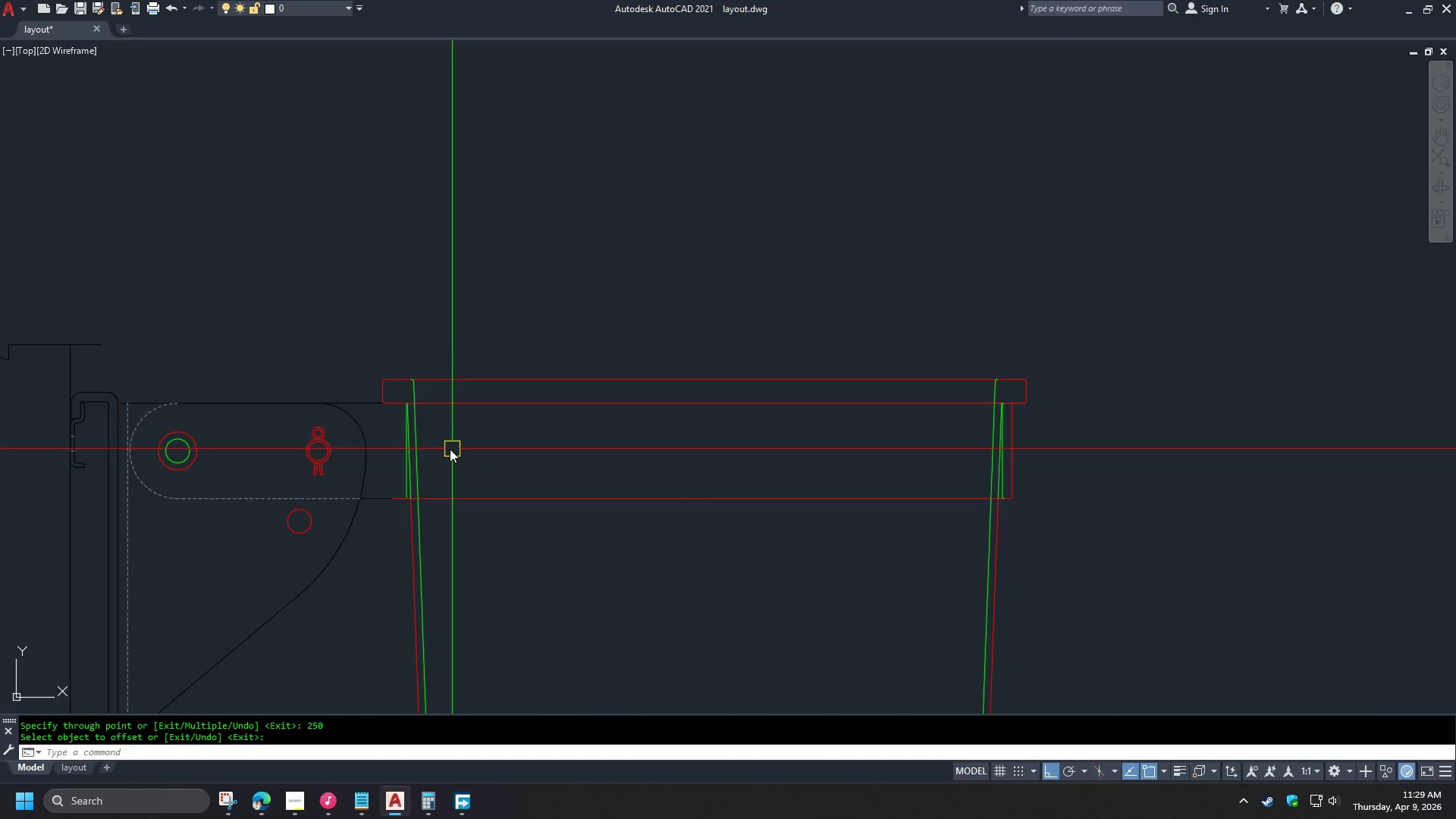 
scroll: coordinate [441, 448], scroll_direction: up, amount: 2.0
 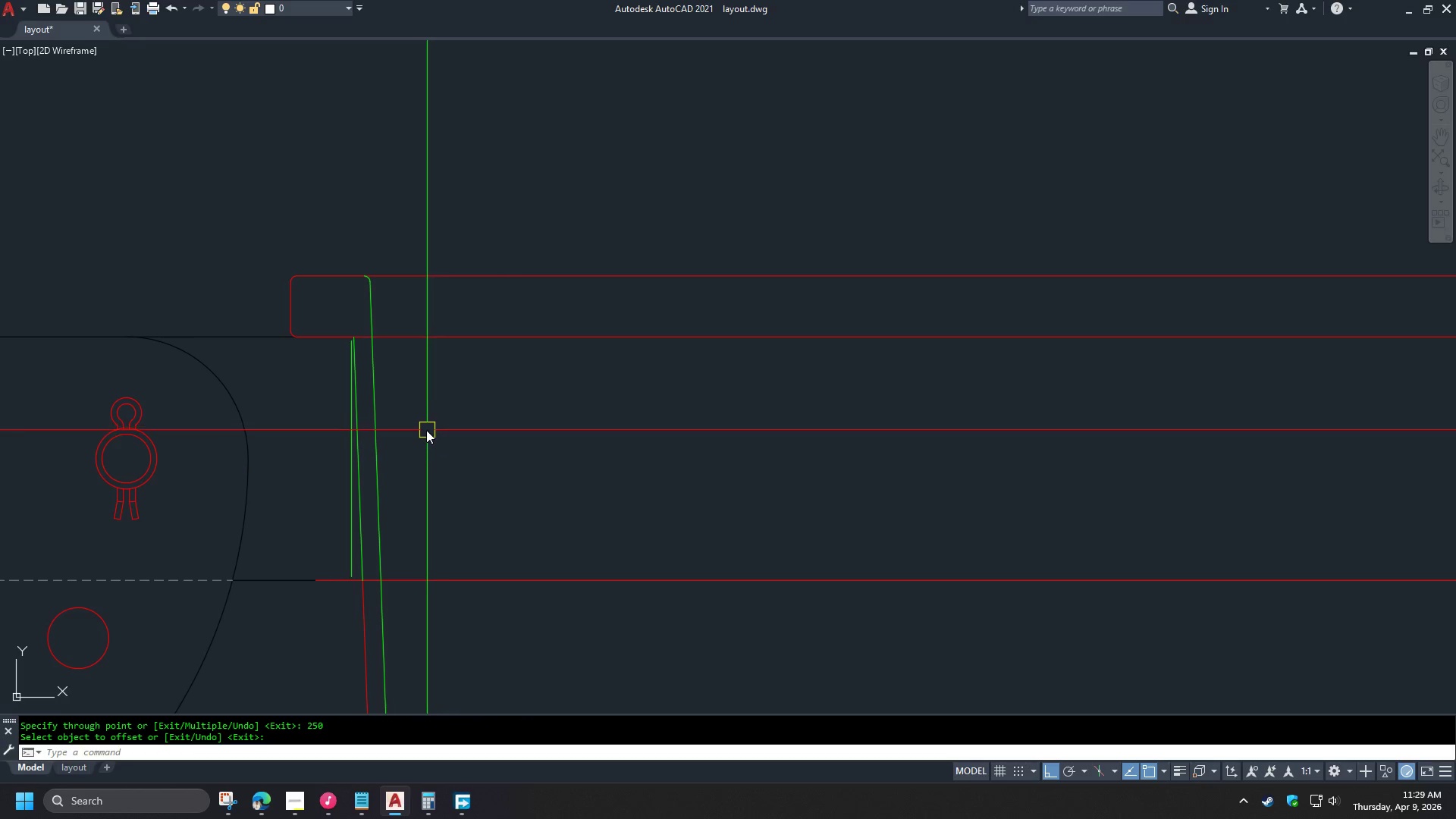 
scroll: coordinate [447, 426], scroll_direction: down, amount: 5.0
 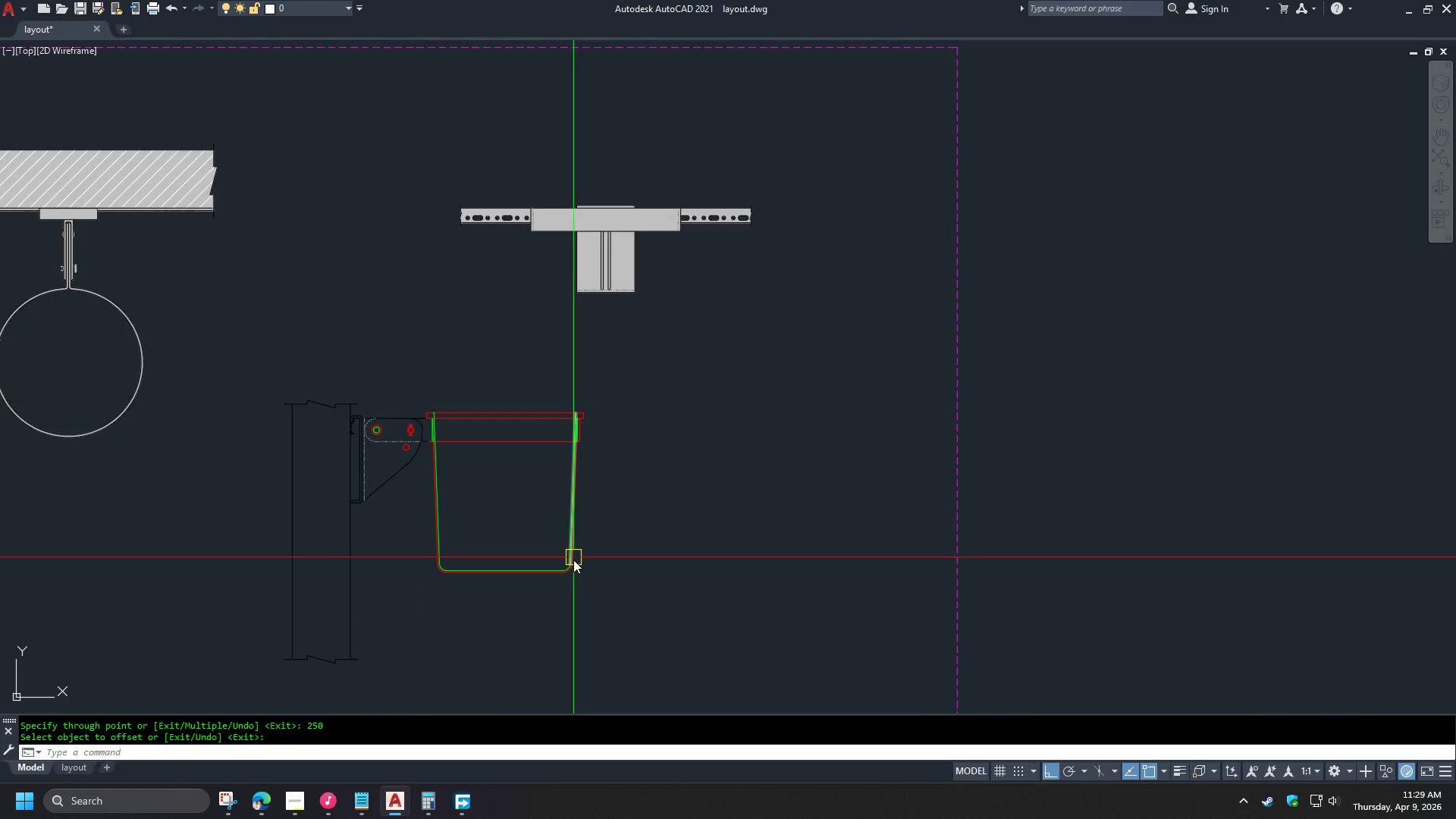 
scroll: coordinate [561, 570], scroll_direction: up, amount: 2.0
 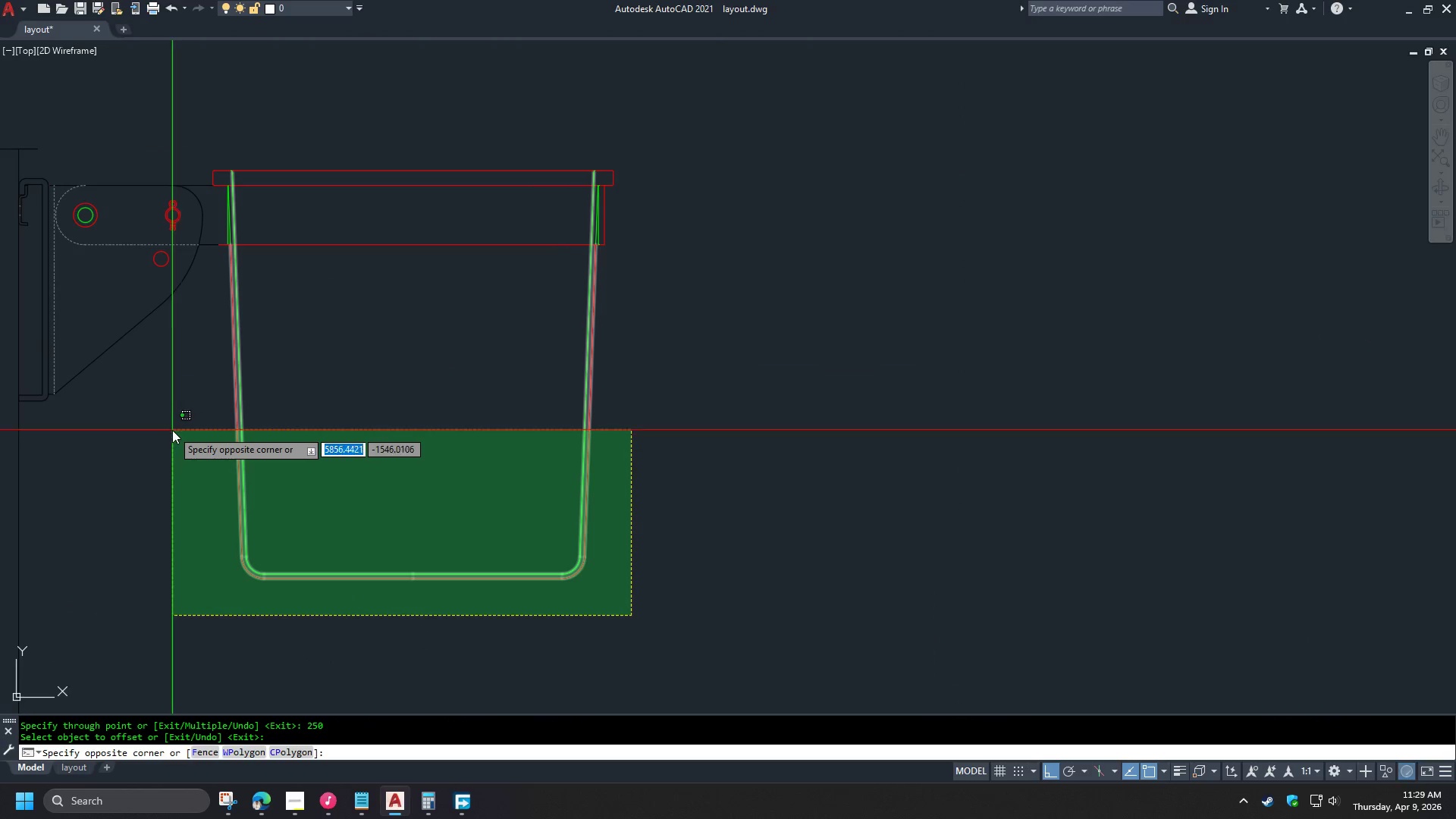 
left_click([172, 429])
 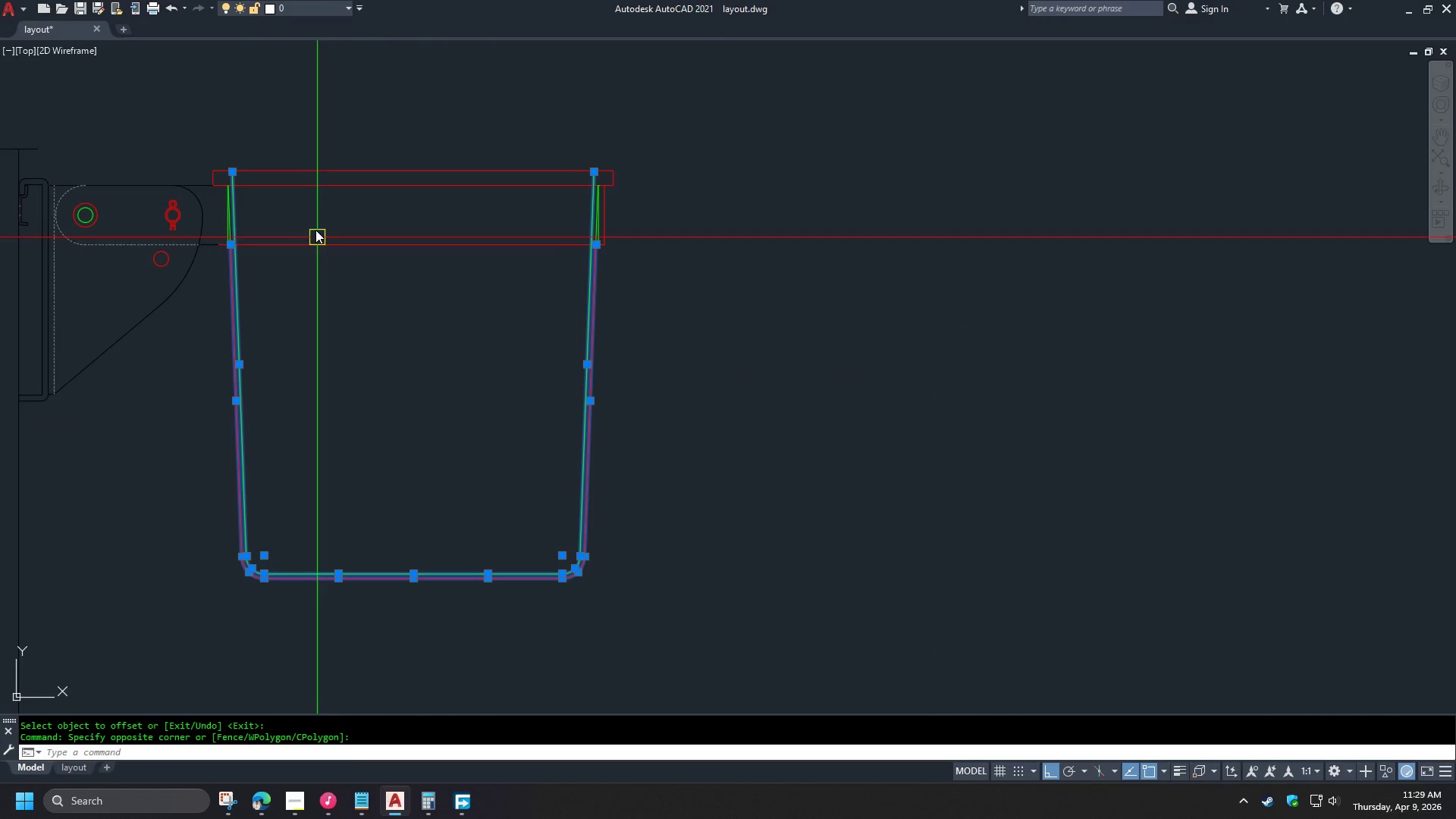 
scroll: coordinate [280, 163], scroll_direction: up, amount: 3.0
 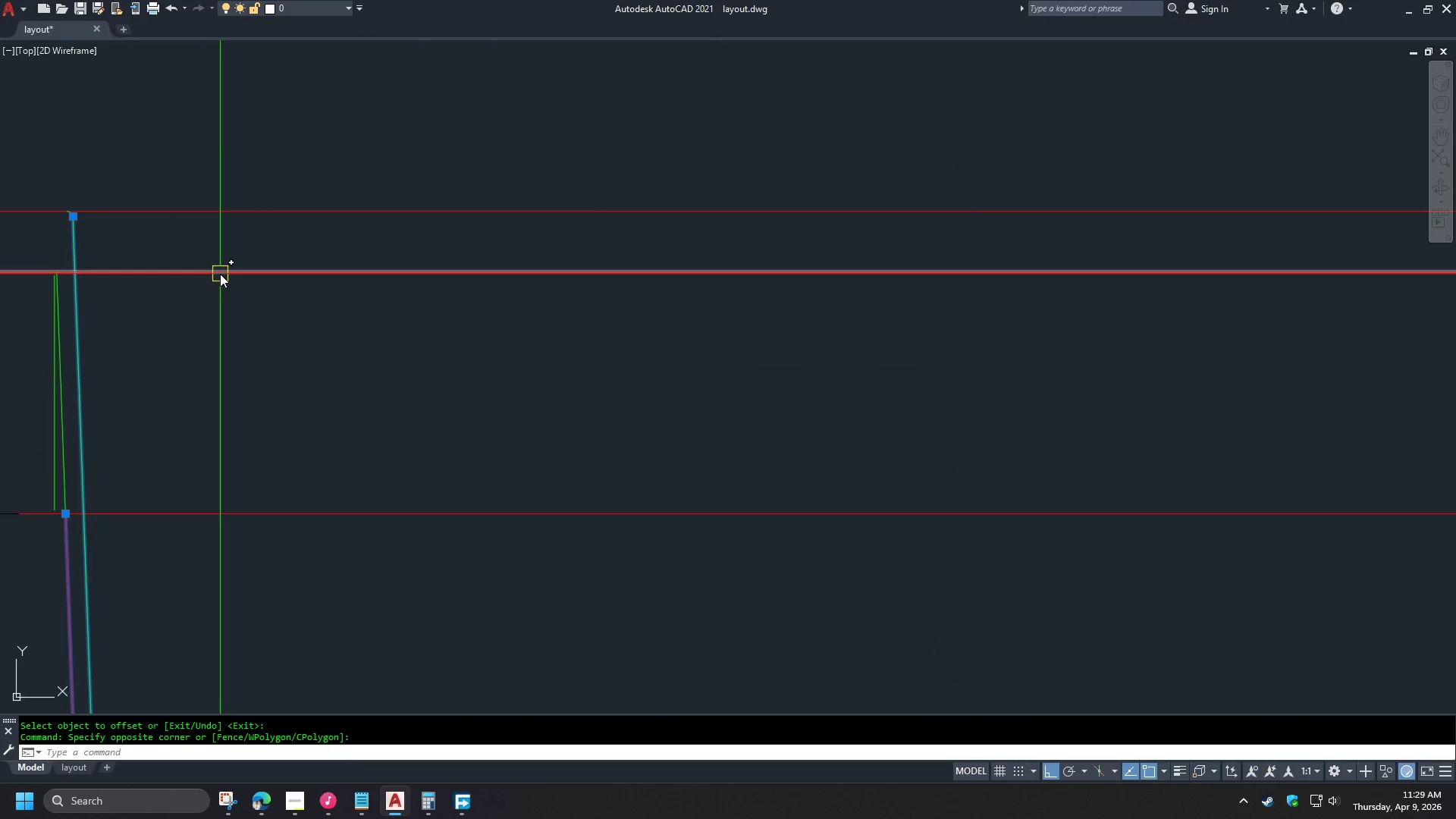 
left_click([220, 274])
 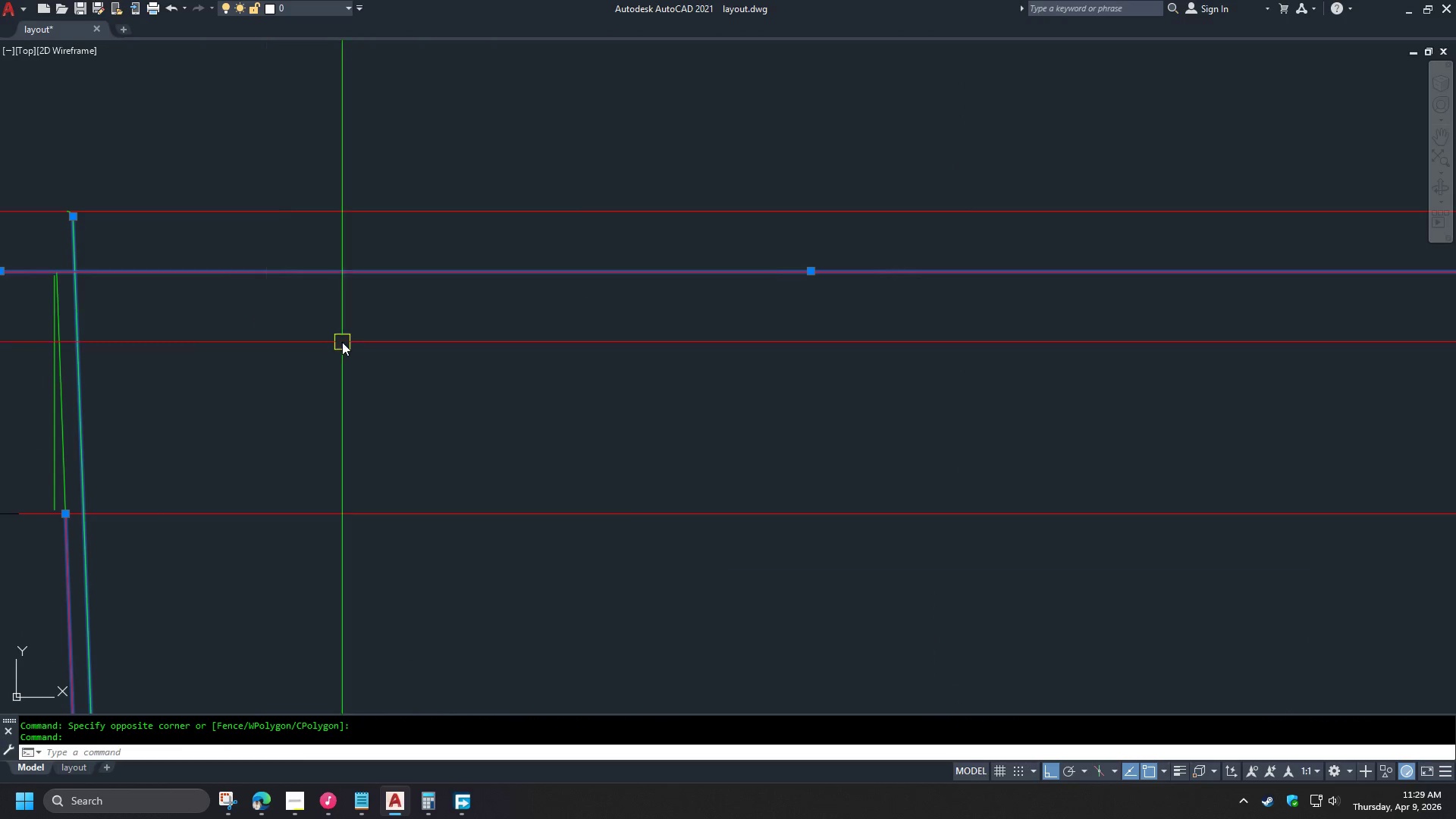 
scroll: coordinate [342, 342], scroll_direction: down, amount: 2.0
 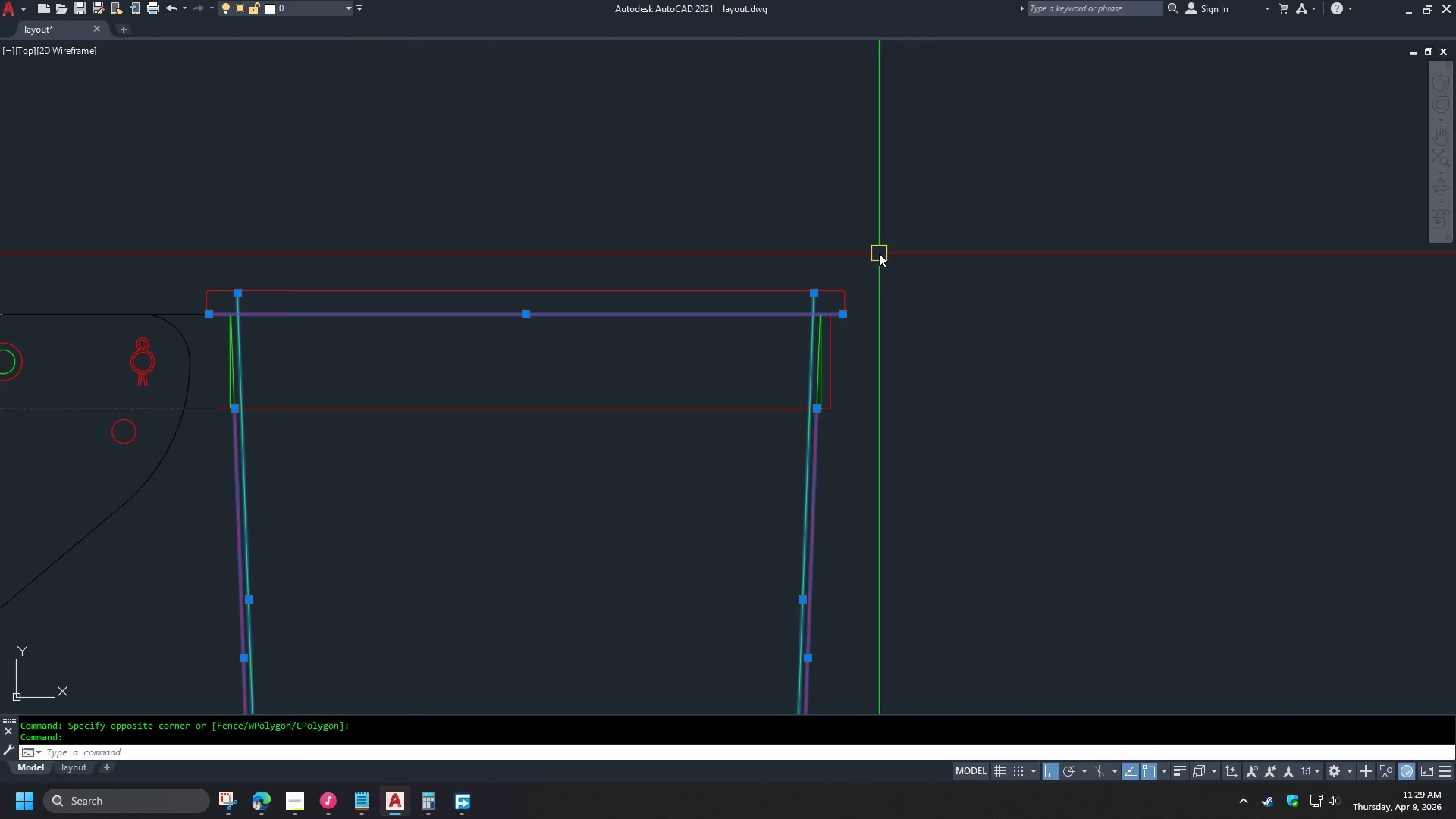 
scroll: coordinate [208, 304], scroll_direction: up, amount: 4.0
 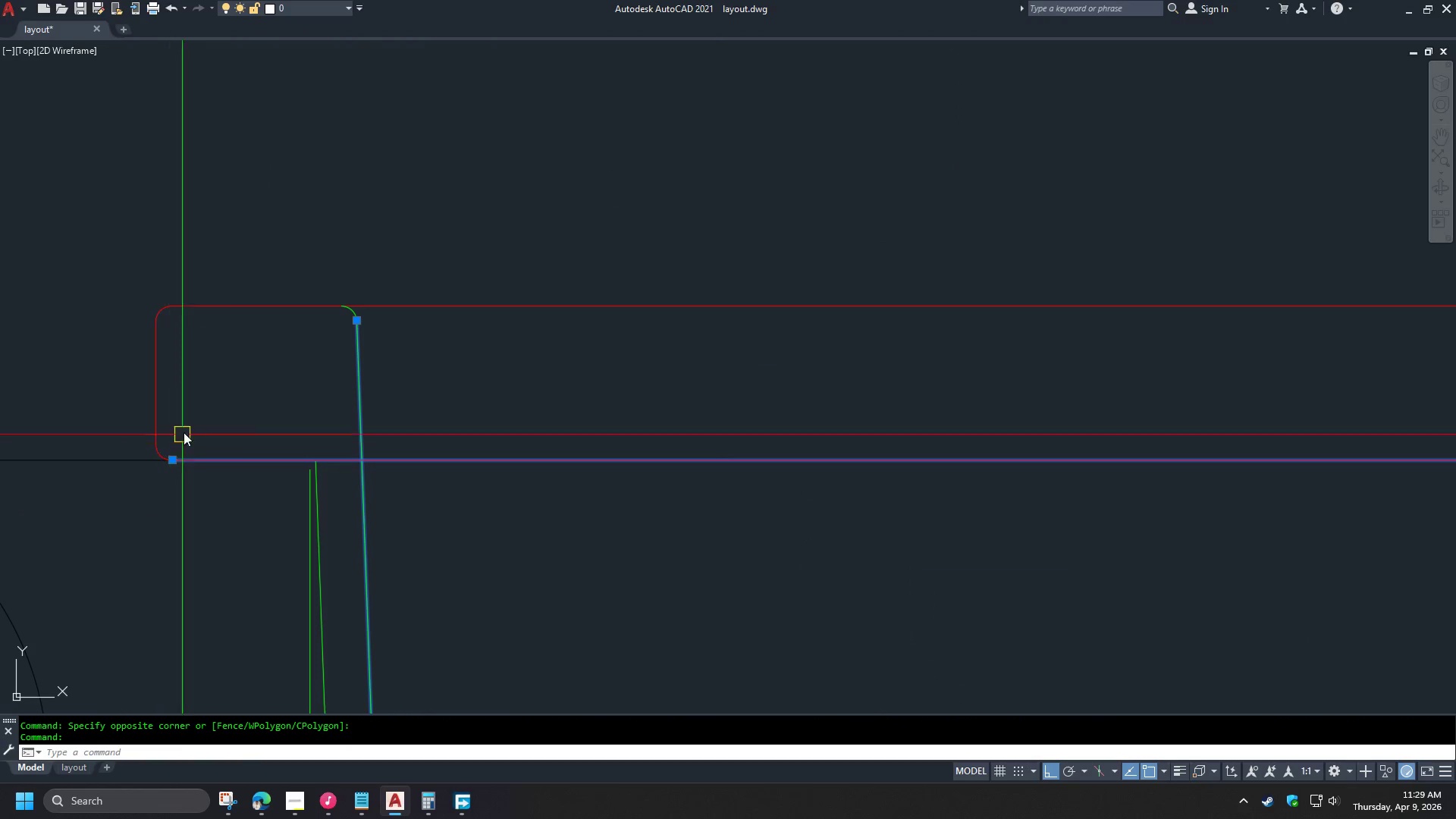 
left_click_drag(start_coordinate=[201, 257], to_coordinate=[198, 275])
 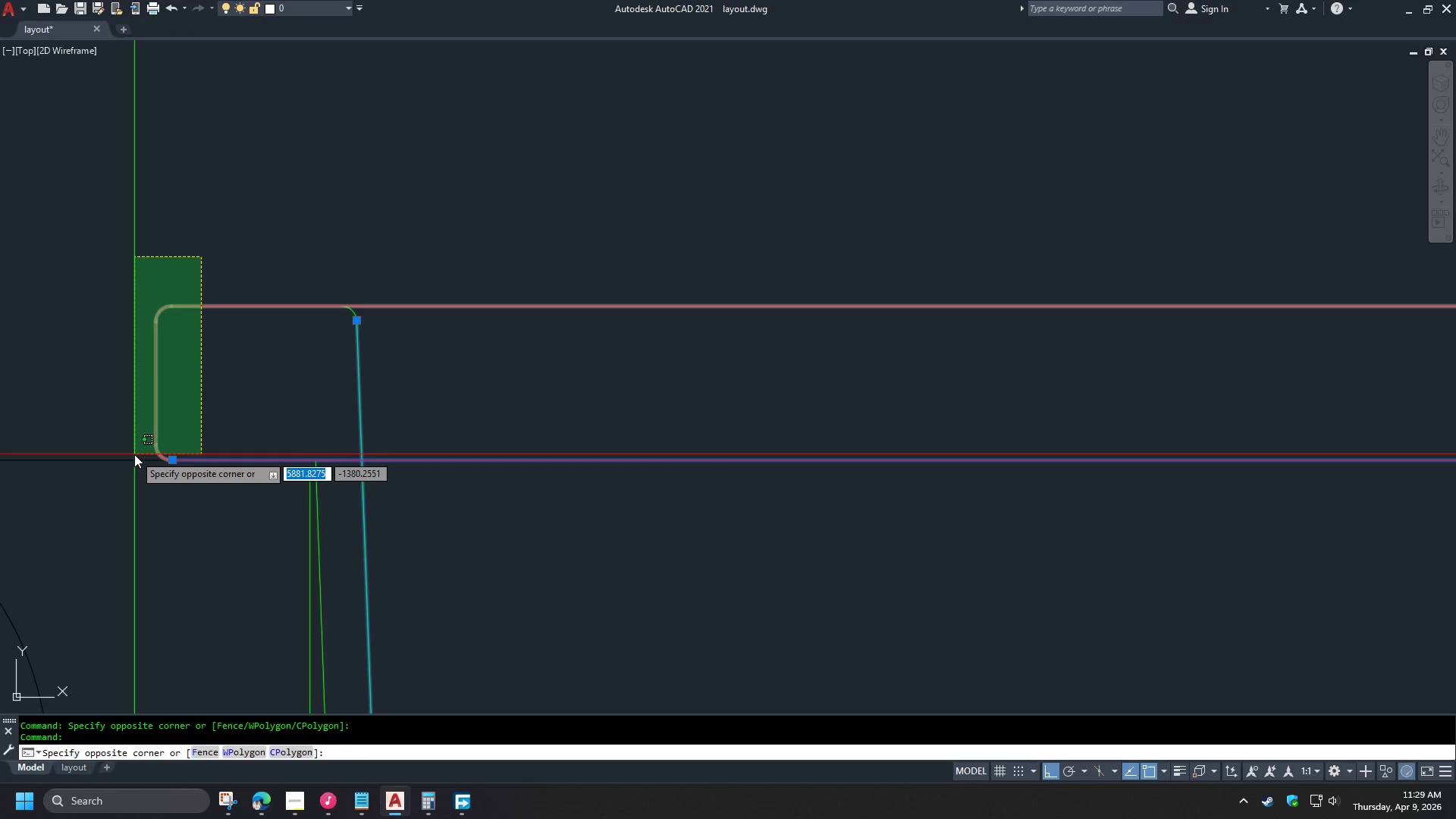 
left_click([134, 454])
 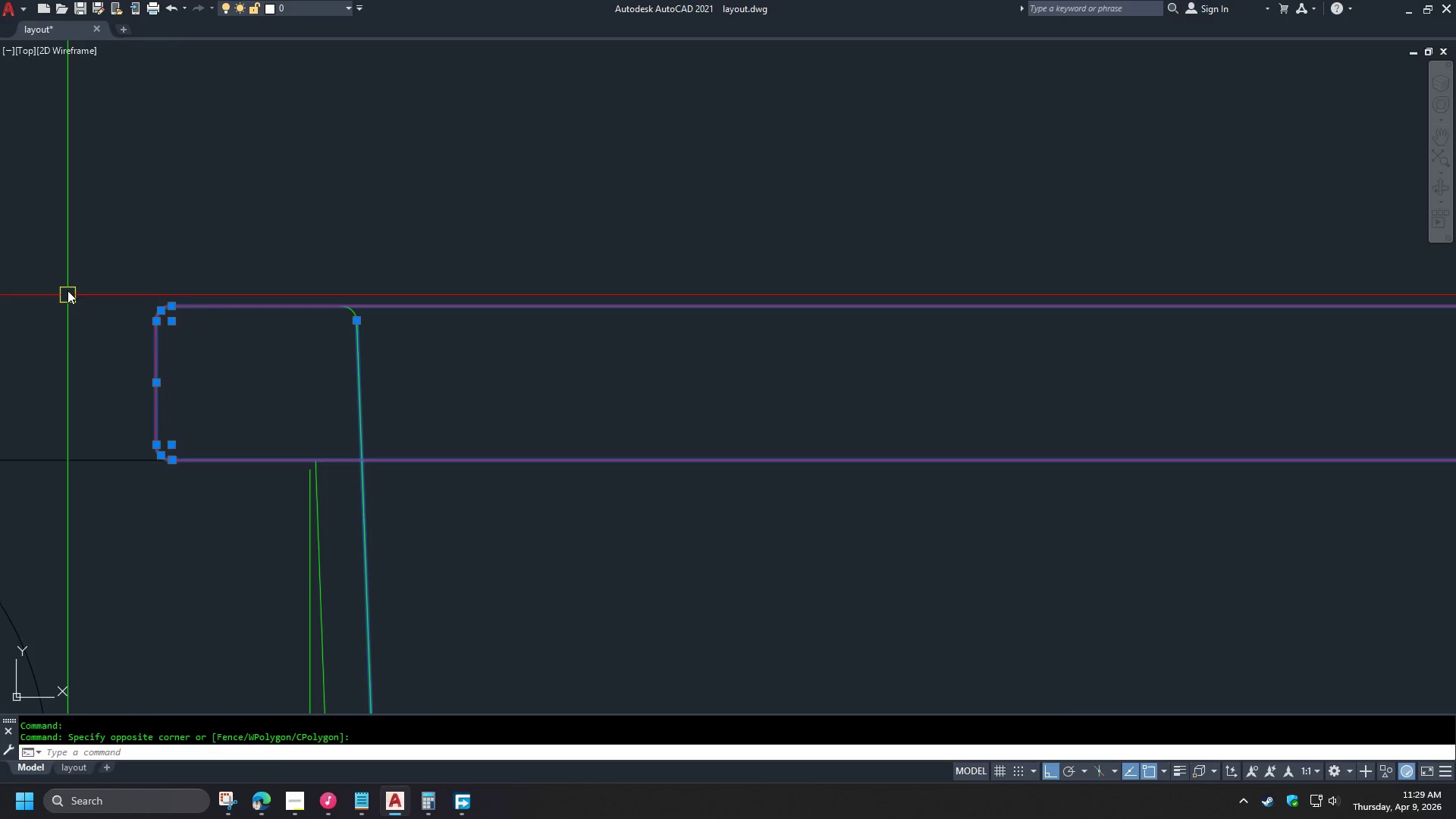 
scroll: coordinate [74, 278], scroll_direction: down, amount: 3.0
 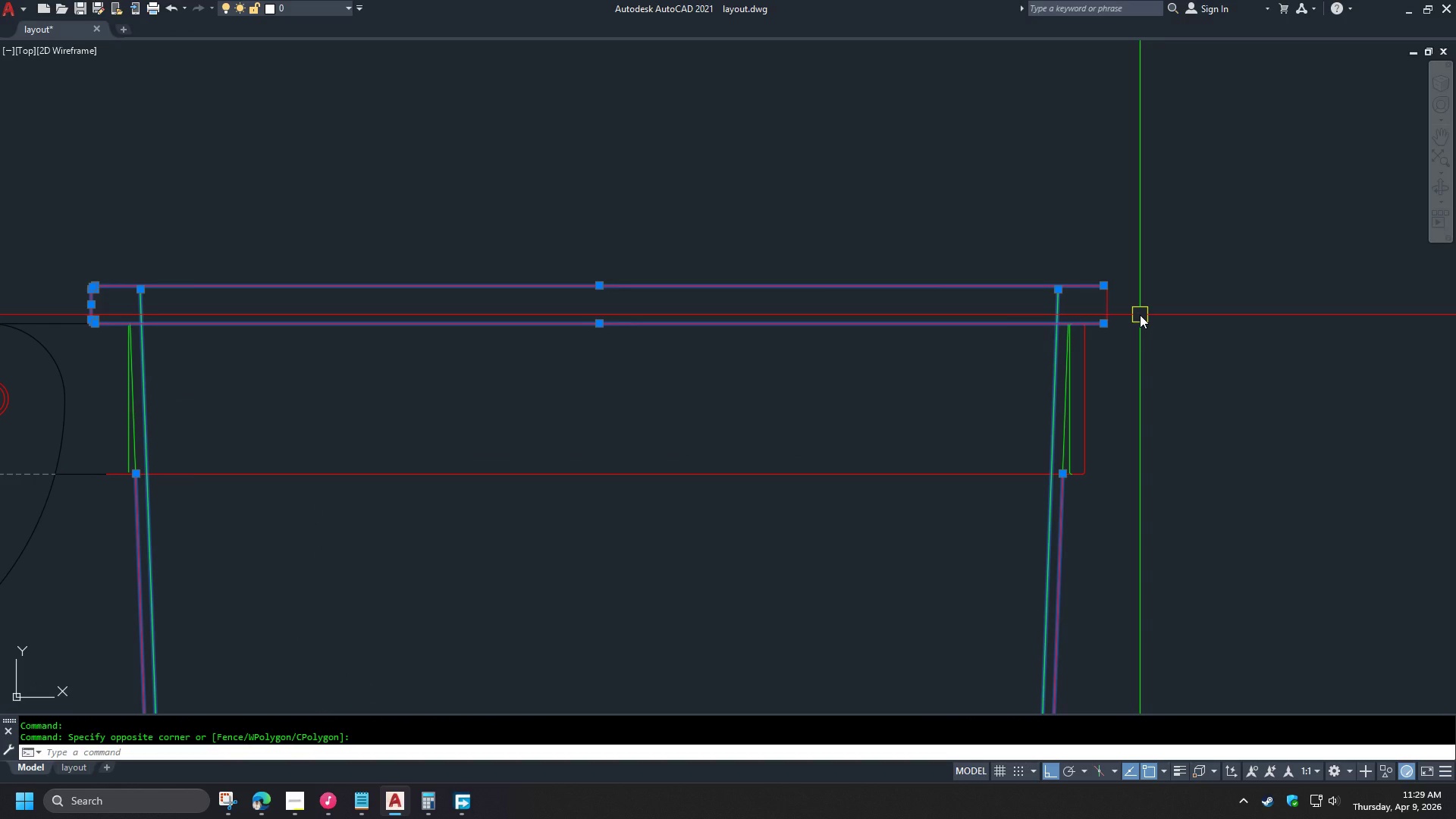 
scroll: coordinate [1125, 339], scroll_direction: up, amount: 2.0
 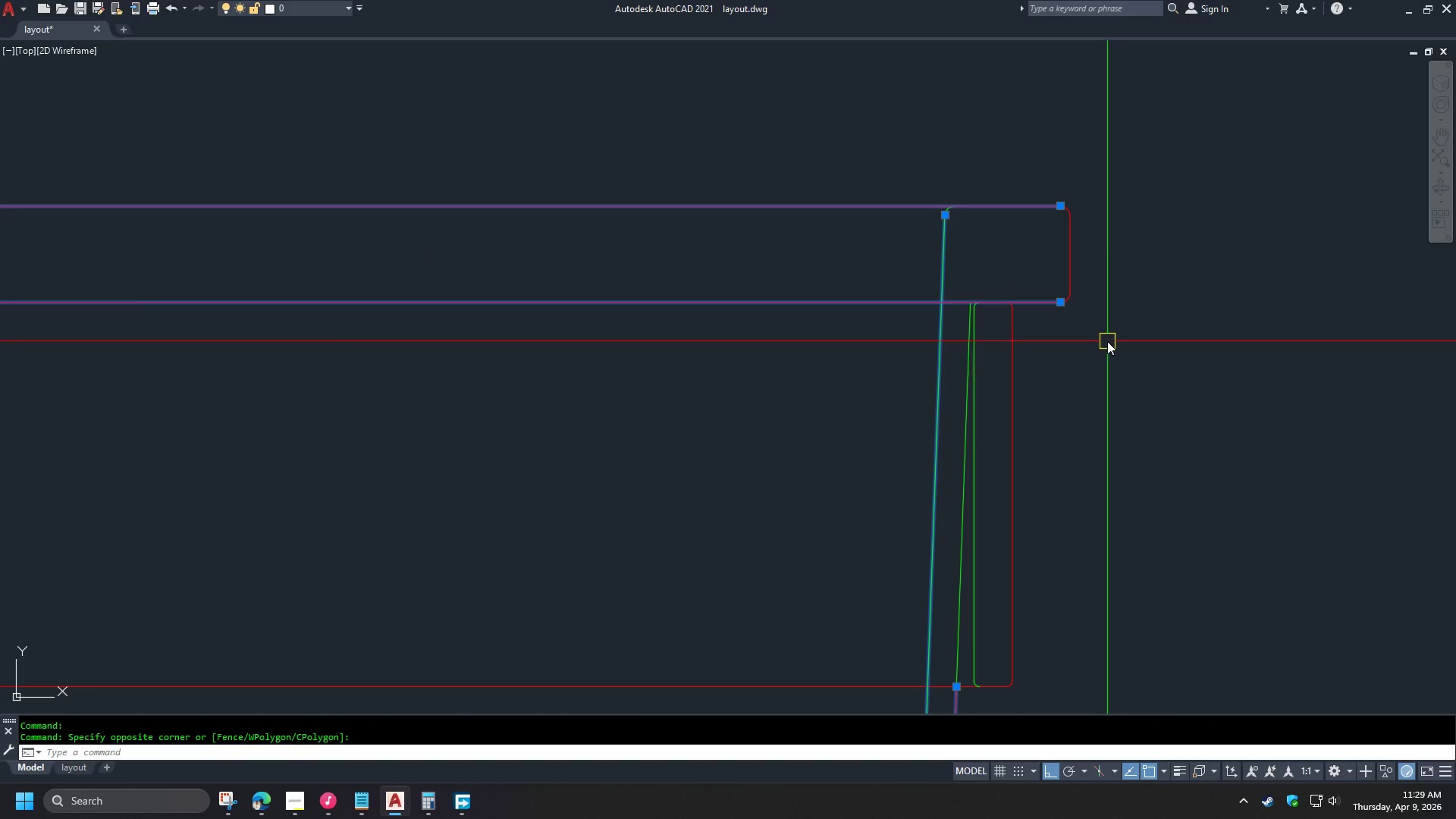 
left_click_drag(start_coordinate=[1100, 334], to_coordinate=[1098, 330])
 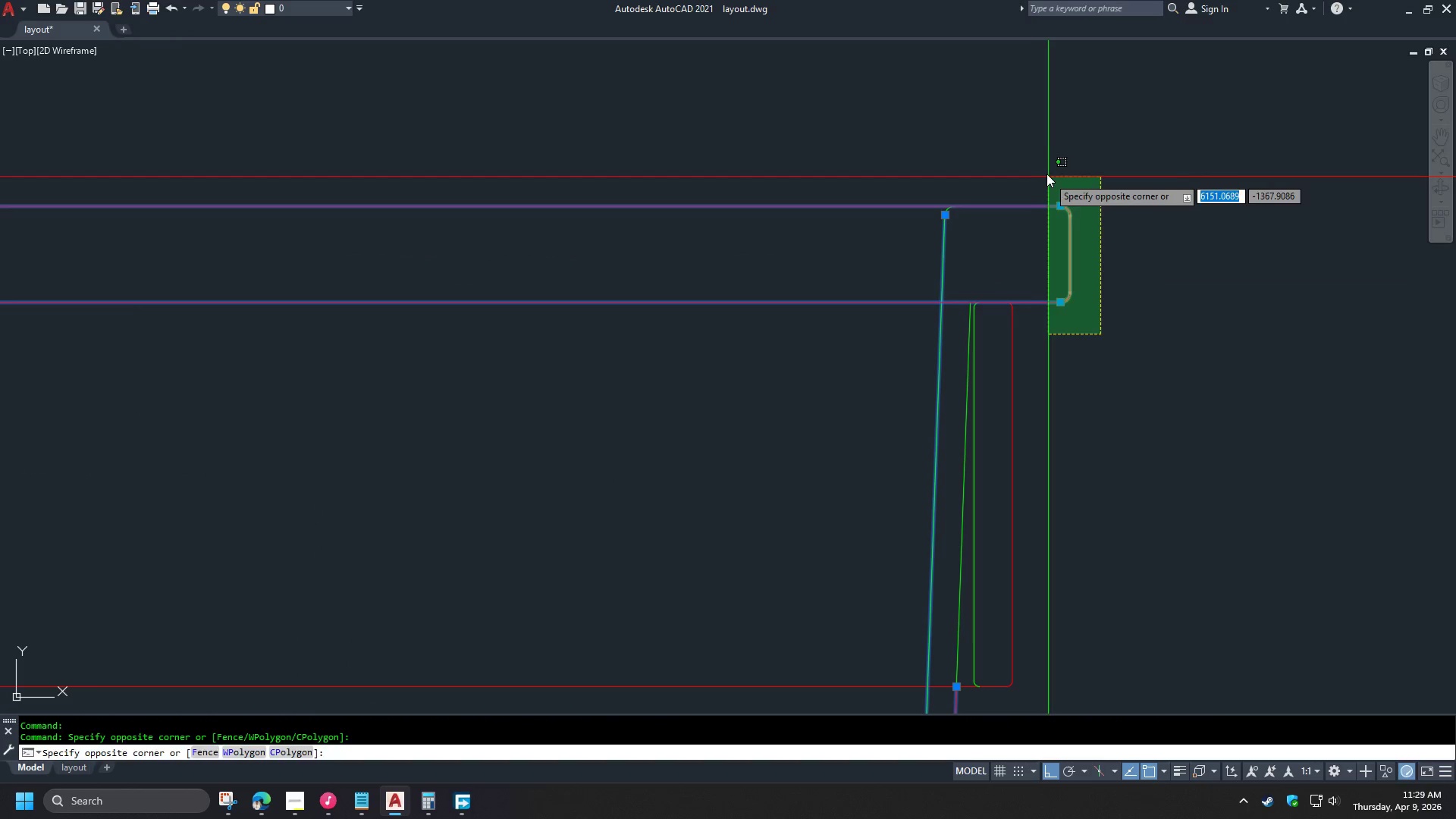 
double_click([1037, 164])
 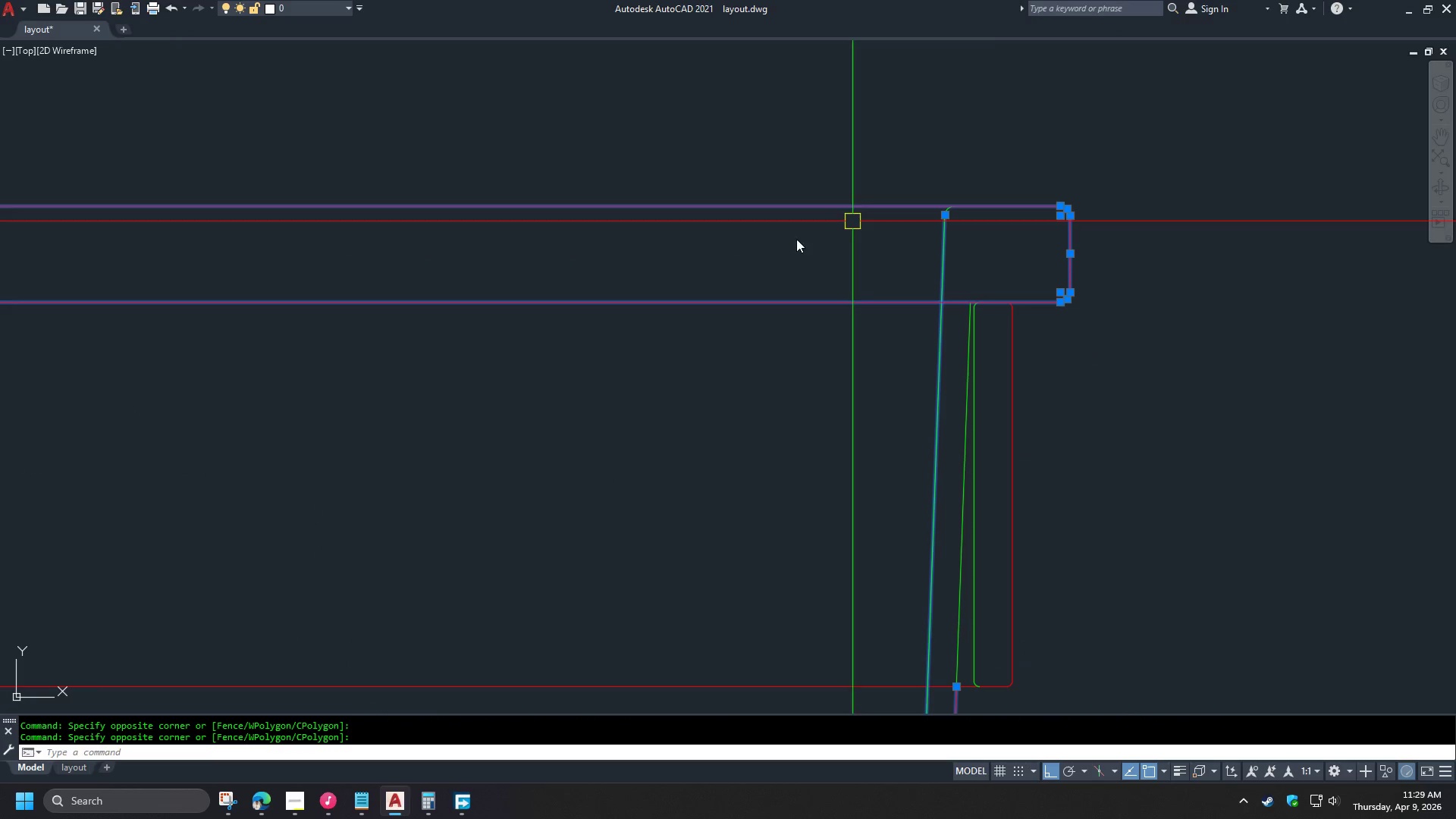 
left_click_drag(start_coordinate=[825, 264], to_coordinate=[822, 268])
 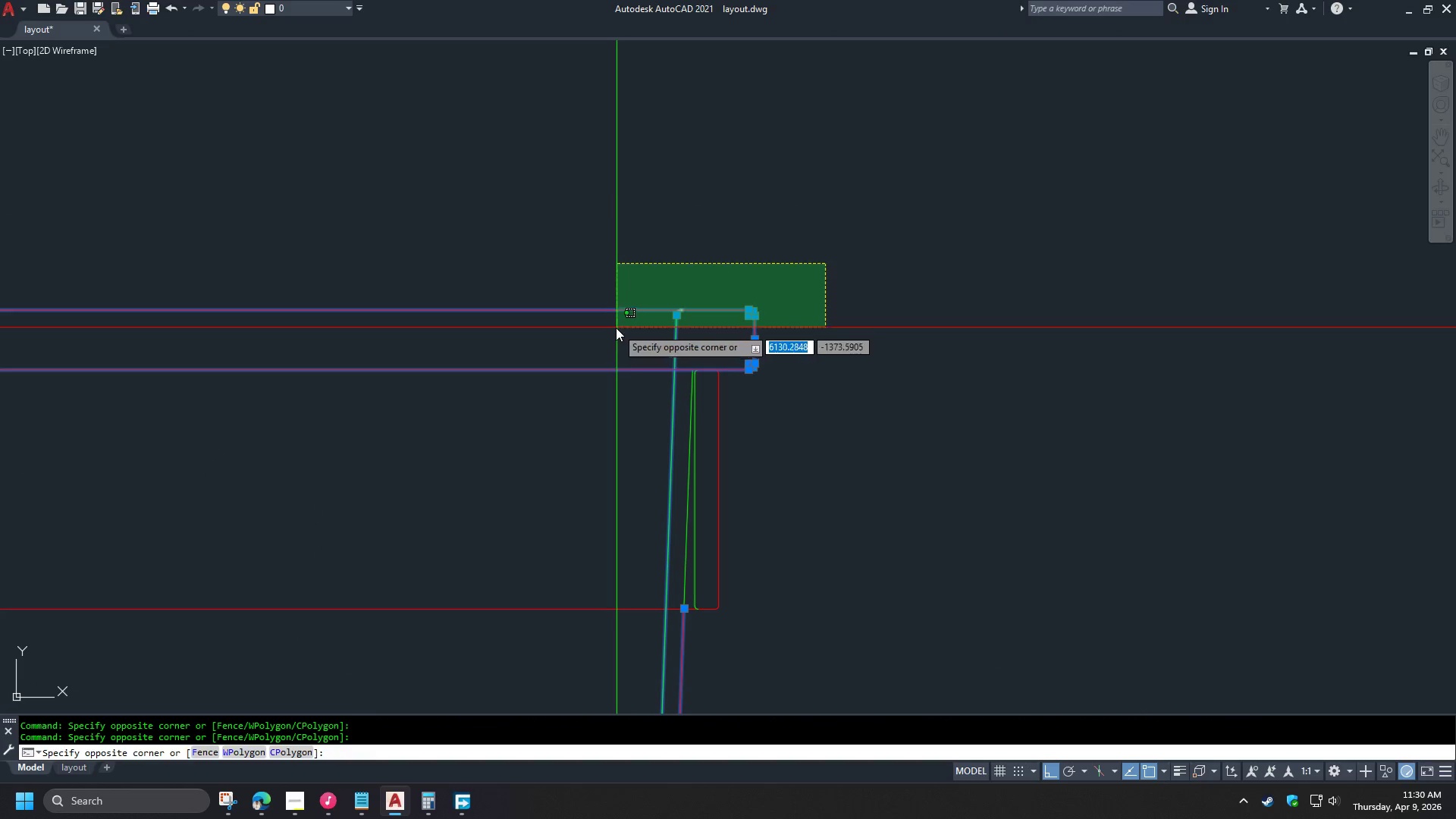 
scroll: coordinate [722, 256], scroll_direction: none, amount: 0.0
 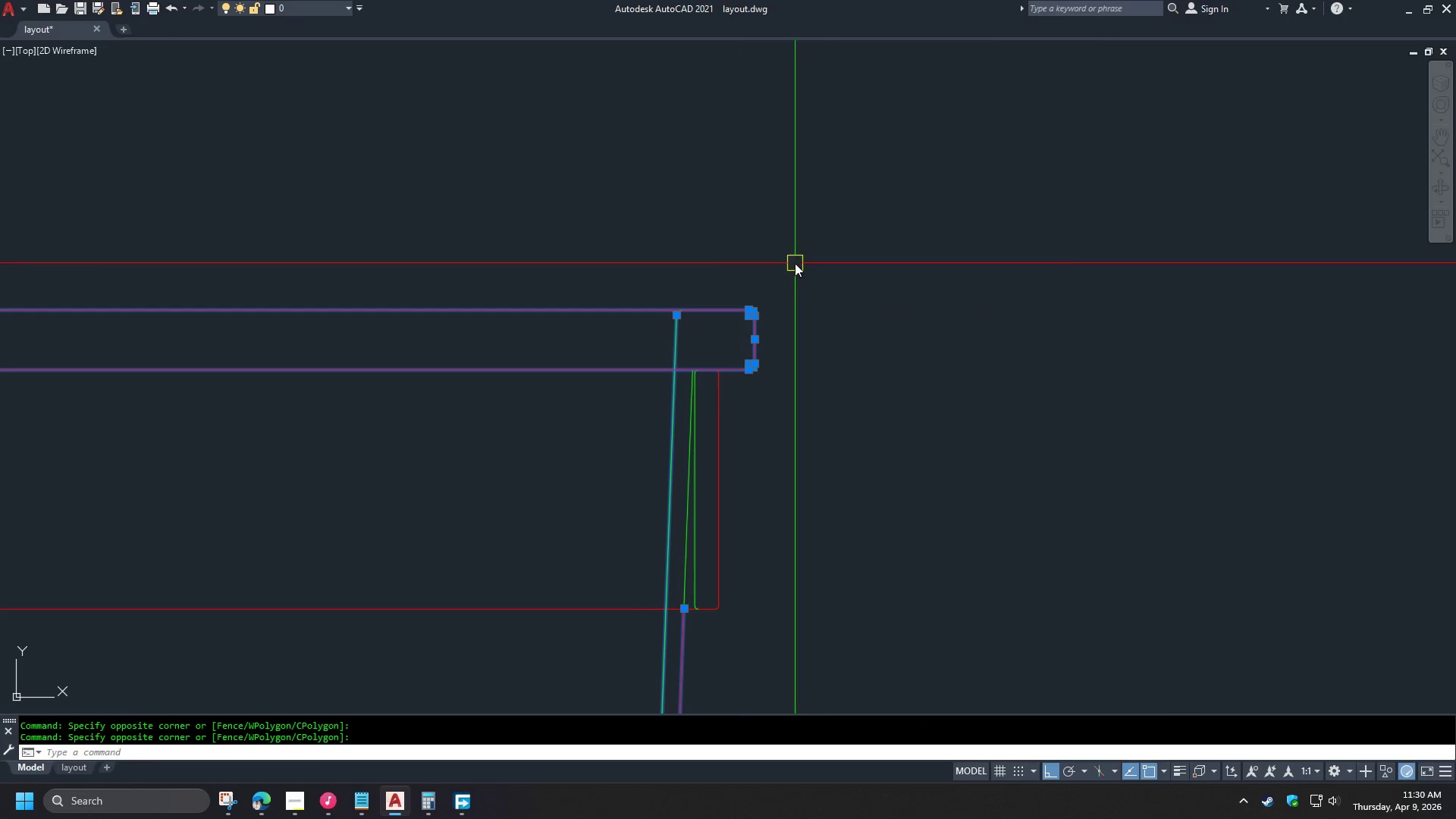 
double_click([616, 327])
 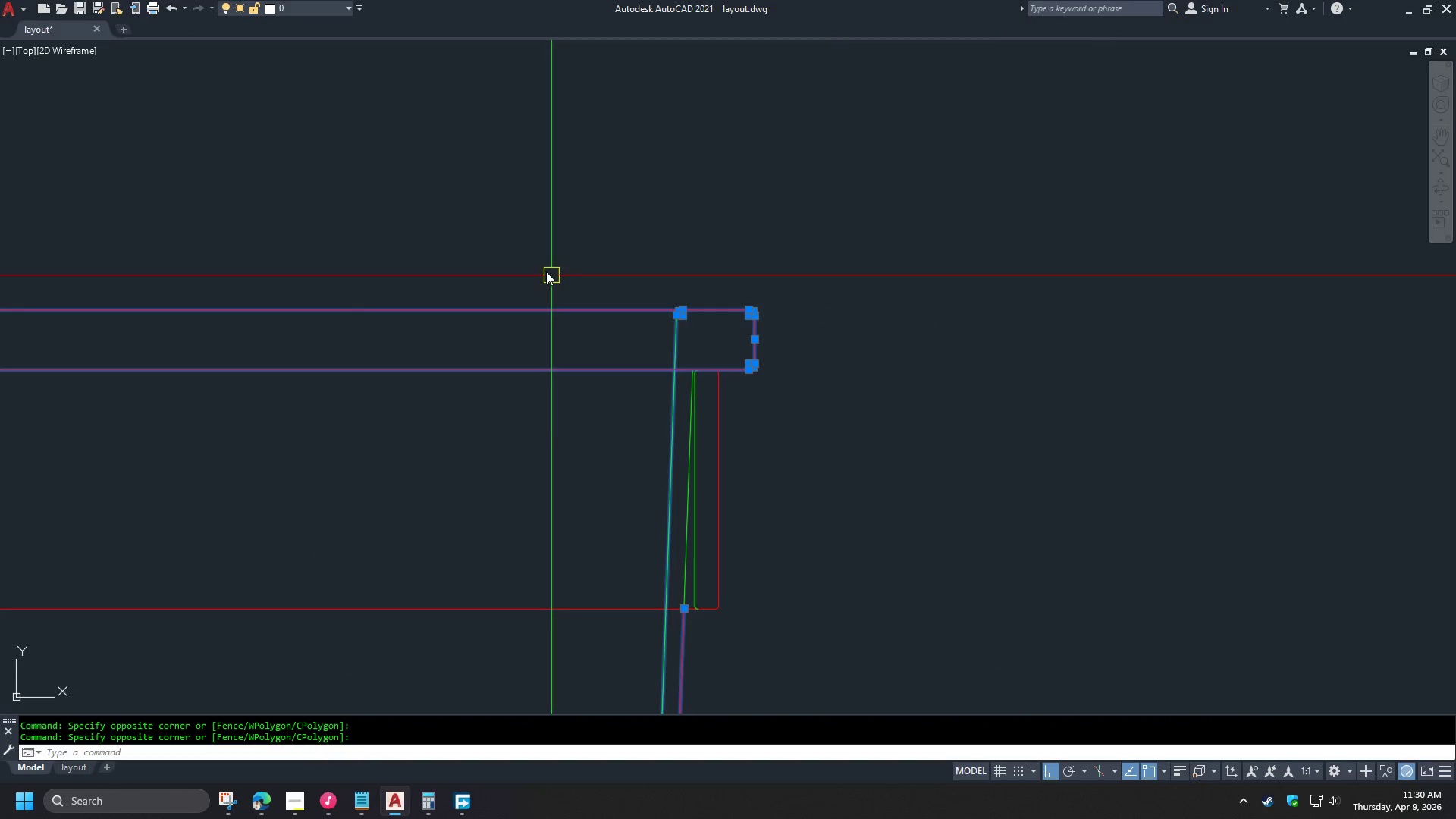 
scroll: coordinate [553, 281], scroll_direction: down, amount: 4.0
 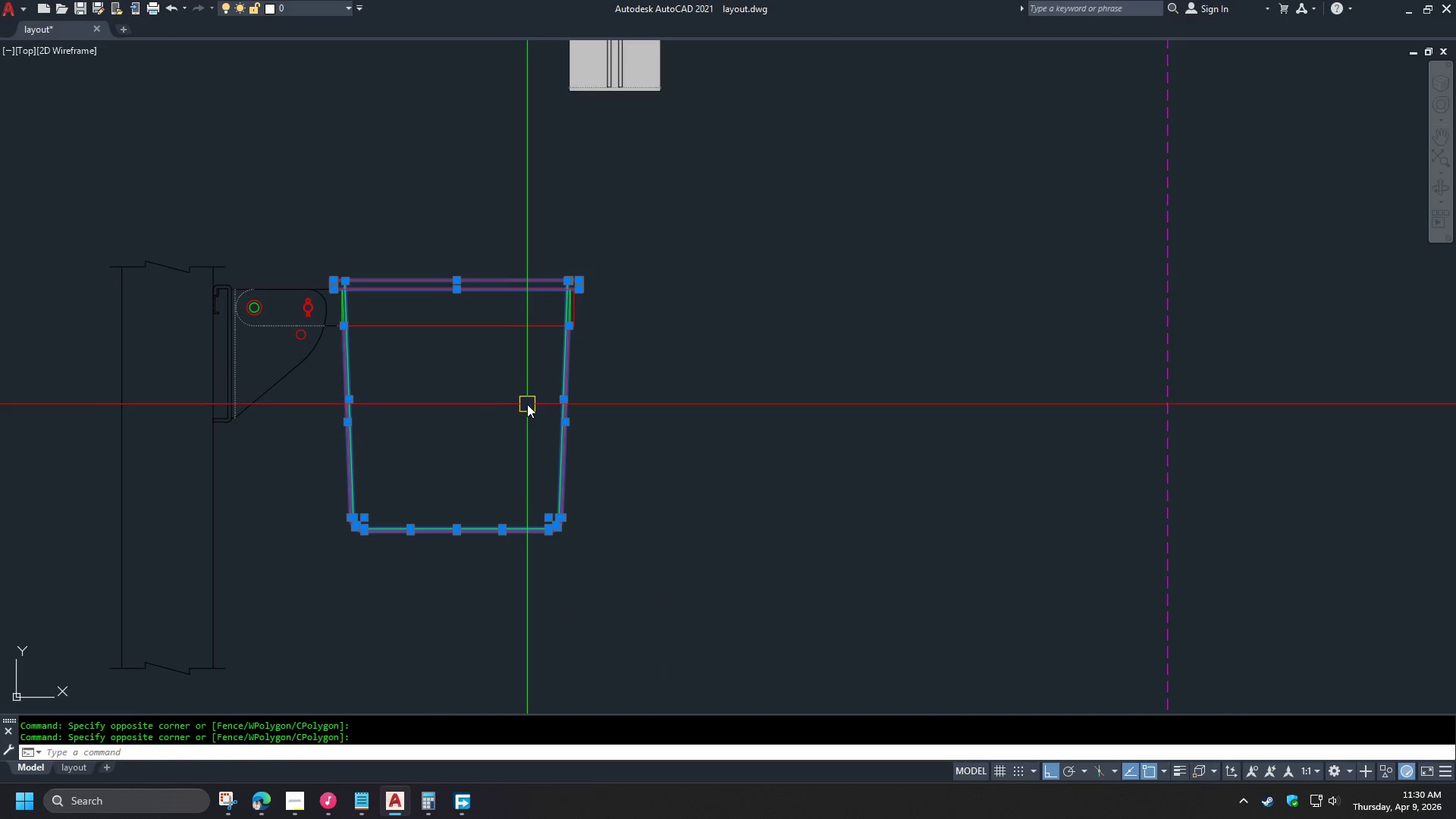 
key(M)
 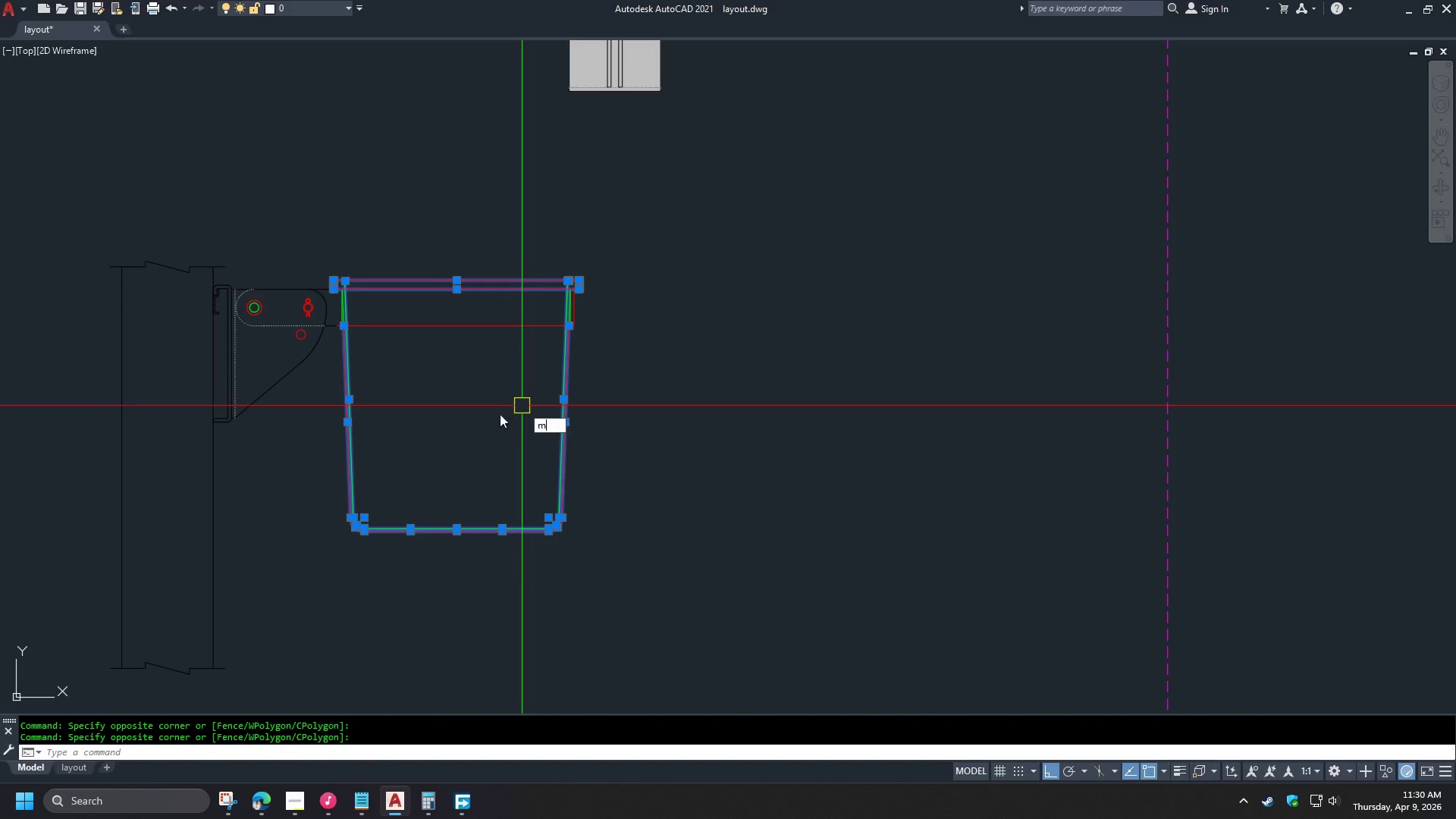 
key(Space)
 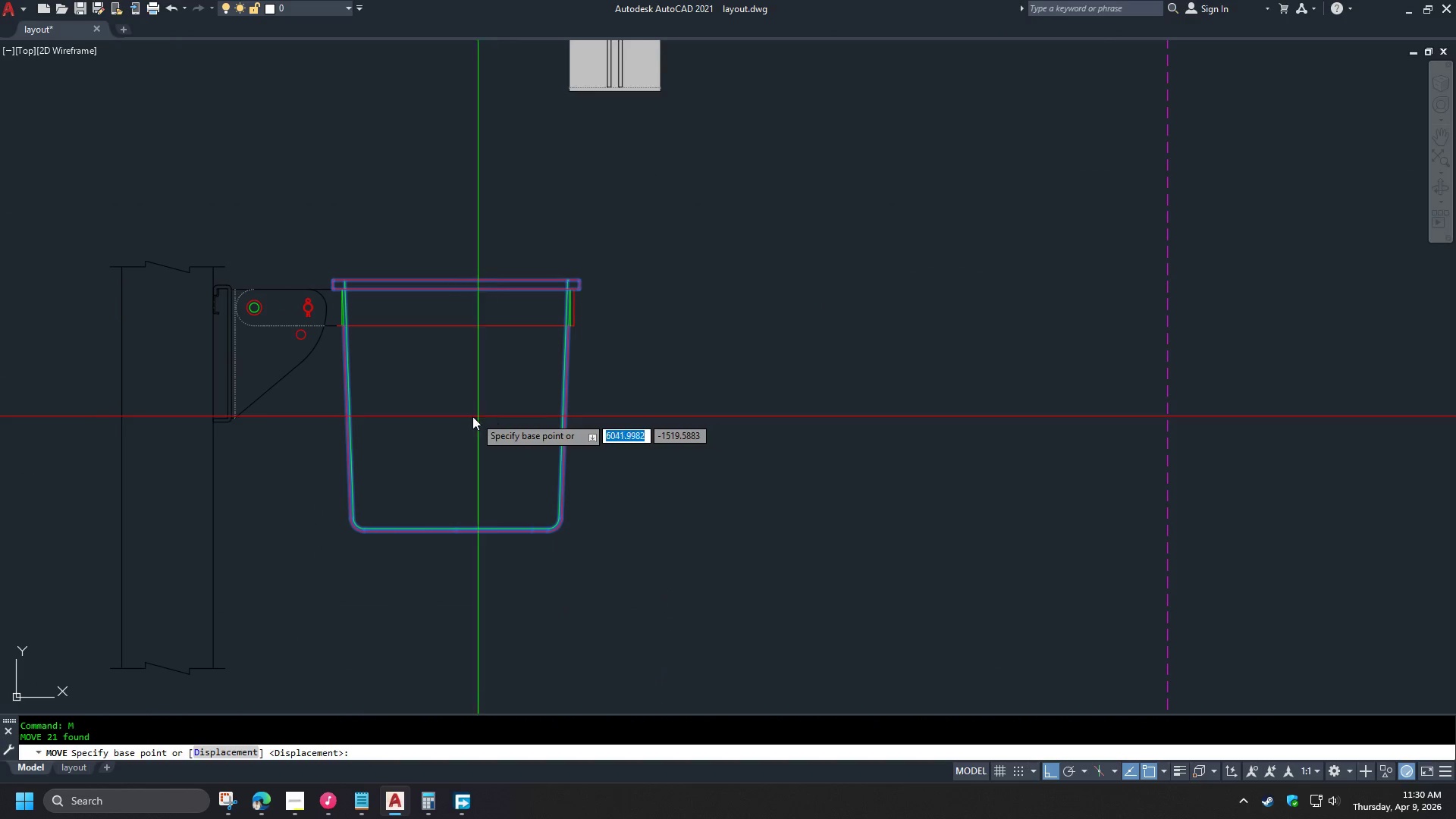 
left_click_drag(start_coordinate=[470, 416], to_coordinate=[479, 419])
 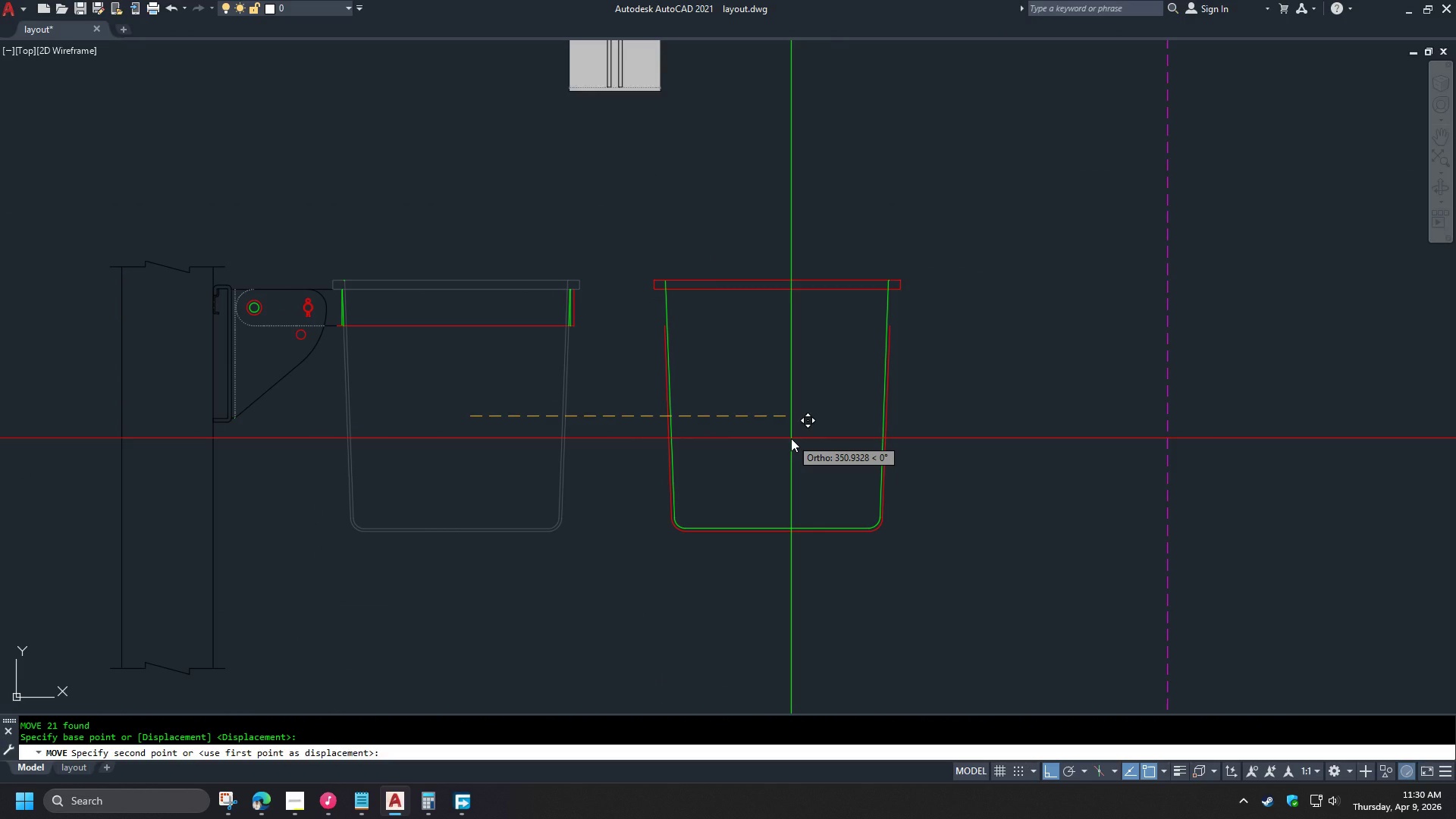 
key(Numpad3)
 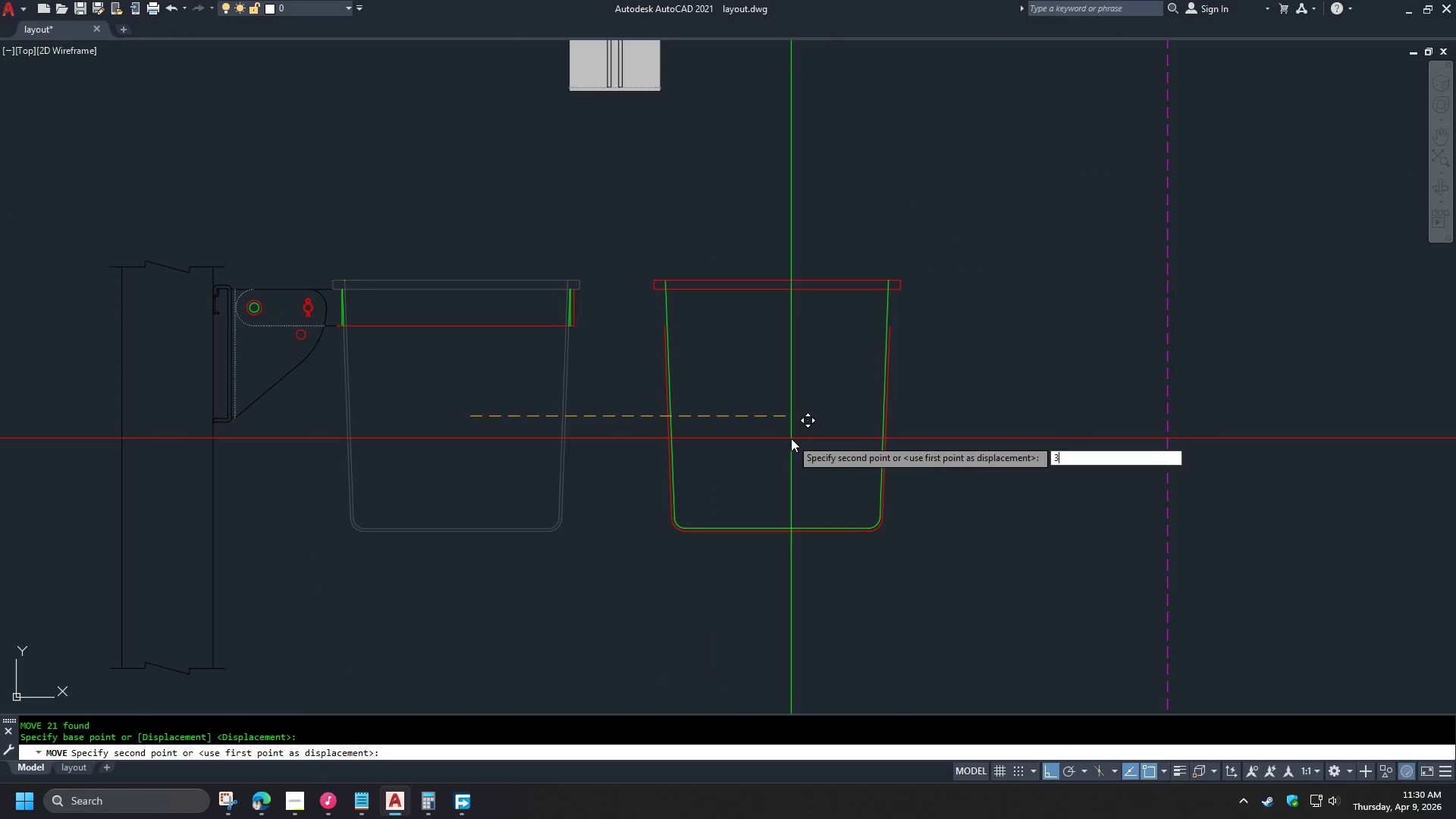 
key(Numpad5)
 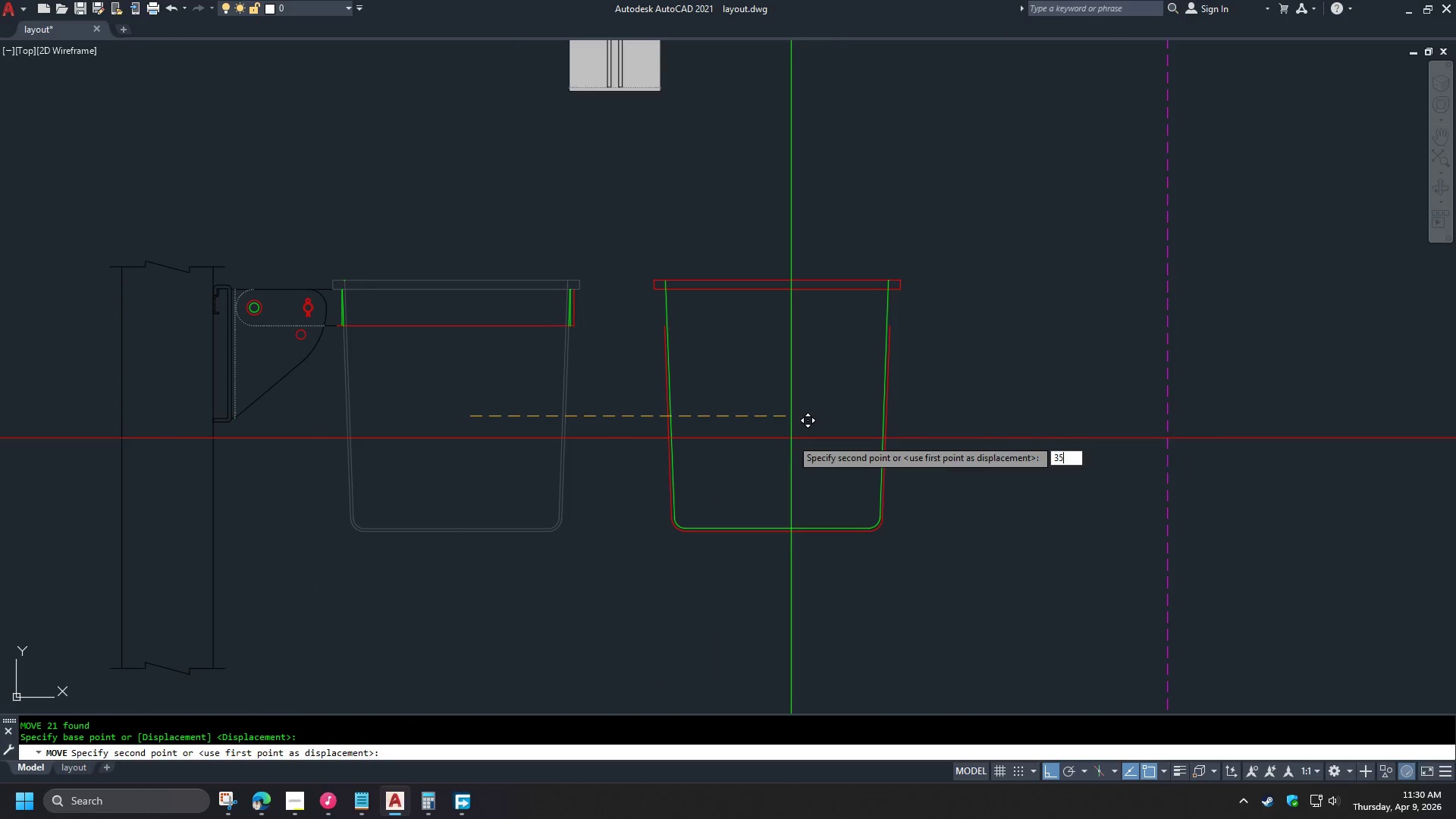 
key(Numpad0)
 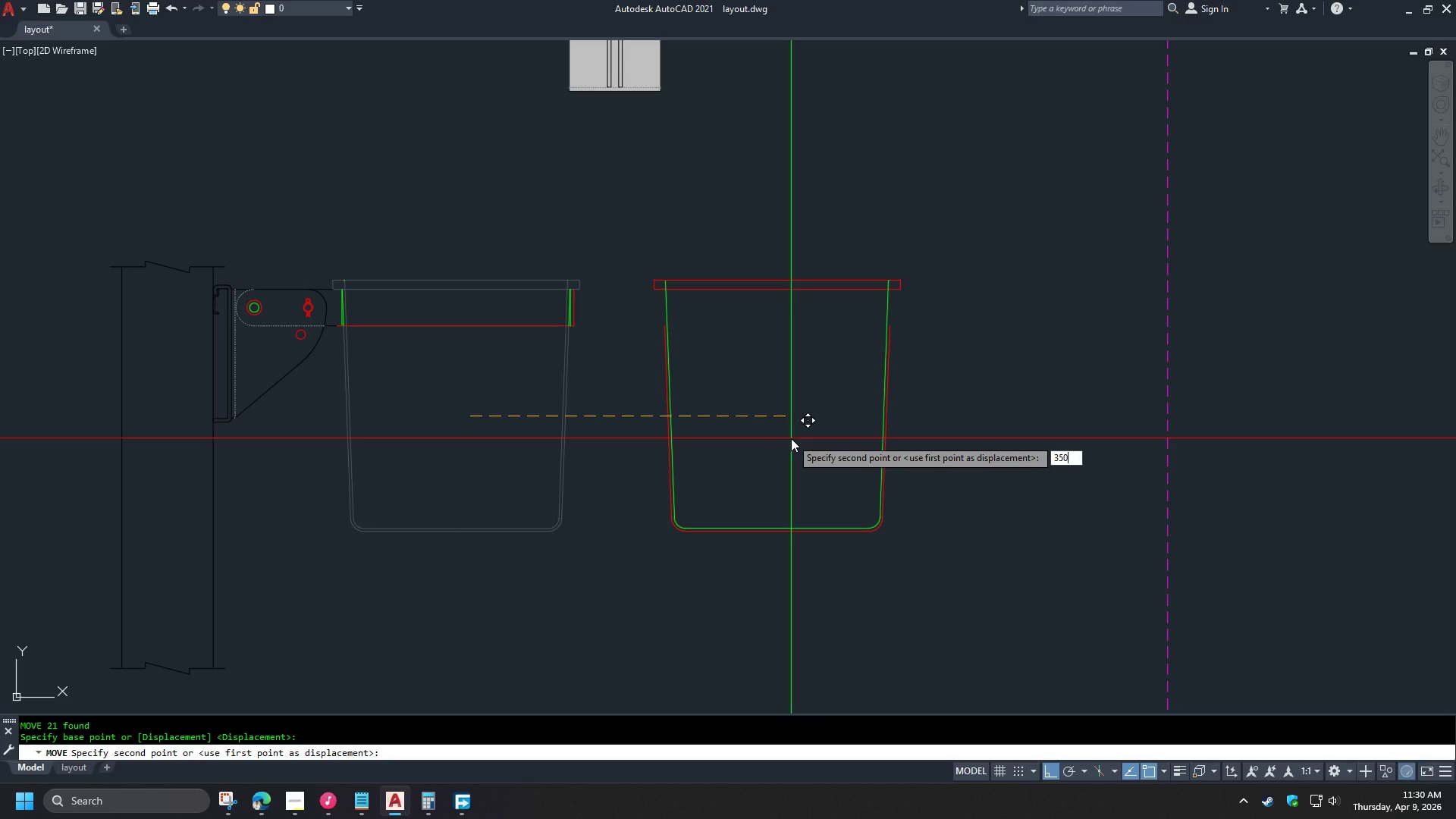 
key(Space)
 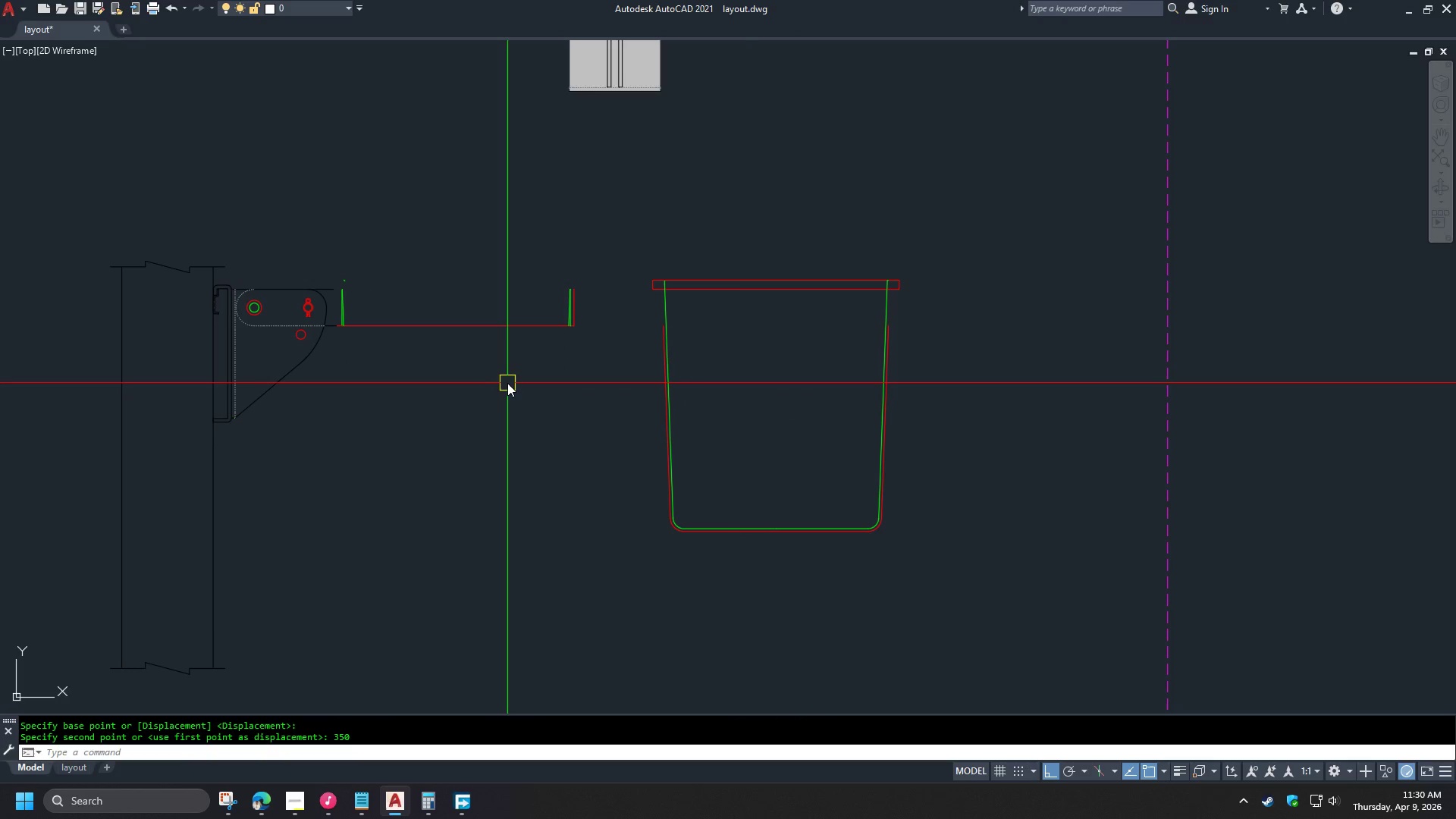 
scroll: coordinate [374, 289], scroll_direction: up, amount: 3.0
 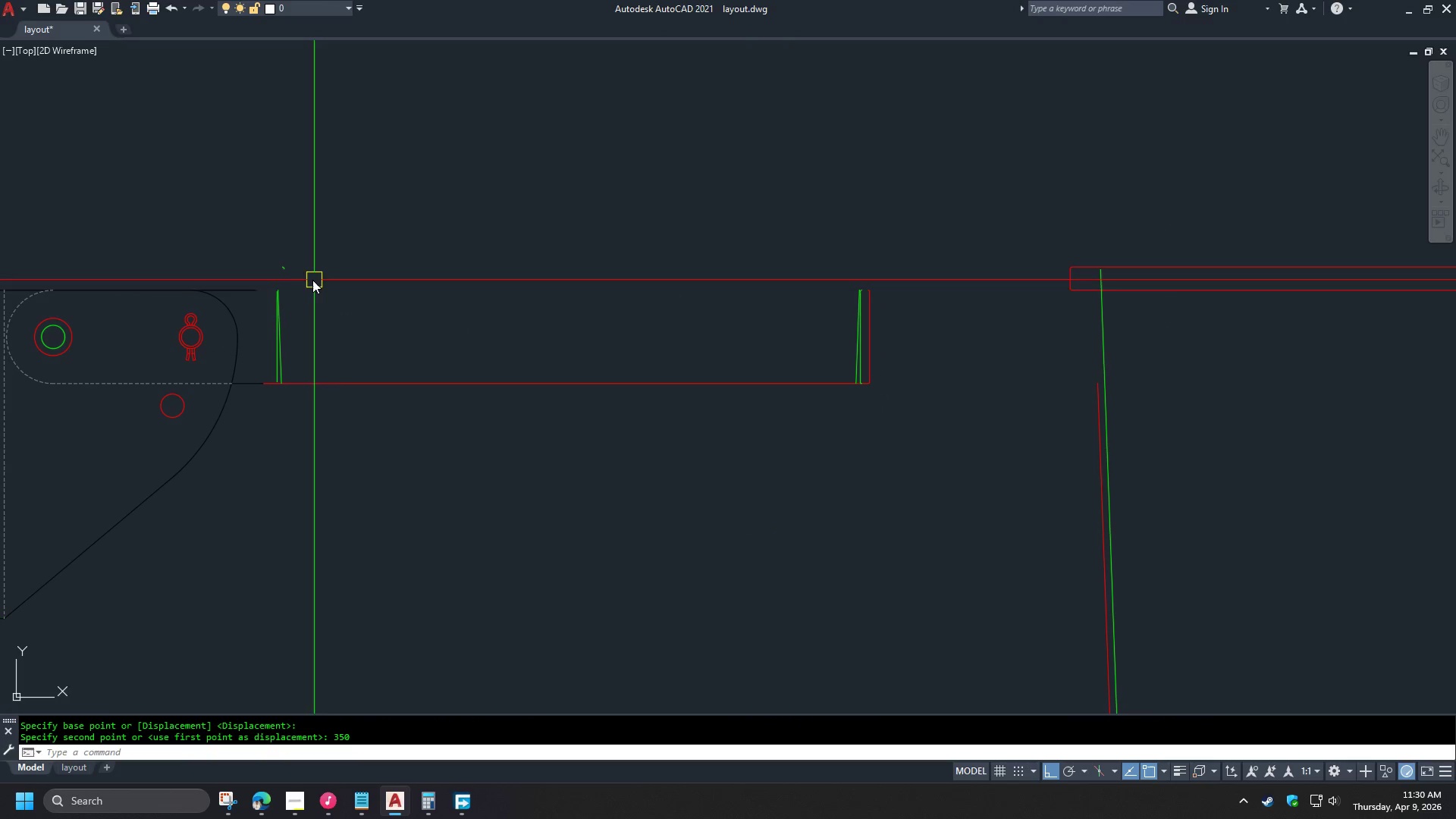 
left_click_drag(start_coordinate=[305, 275], to_coordinate=[300, 273])
 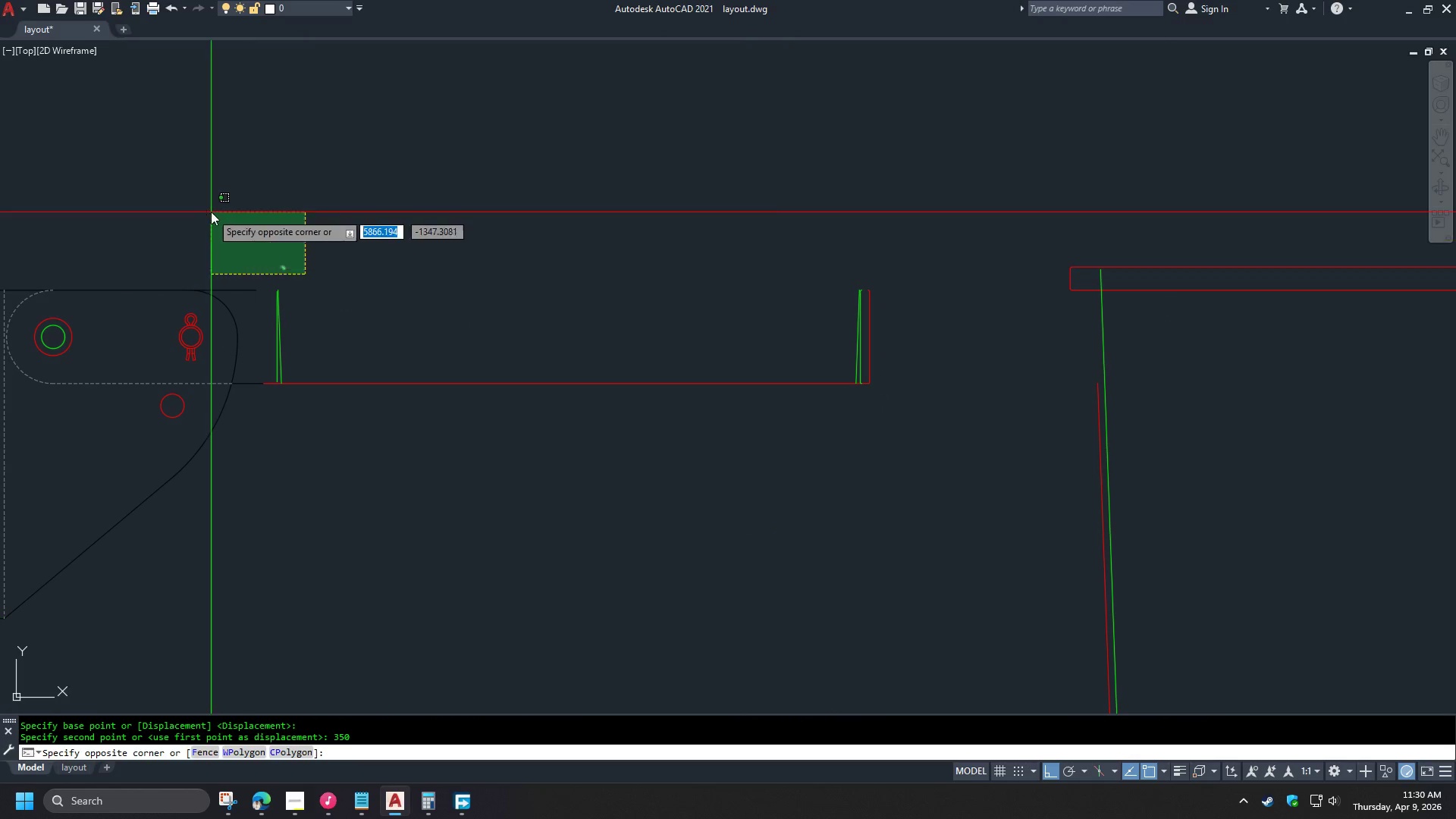 
double_click([211, 212])
 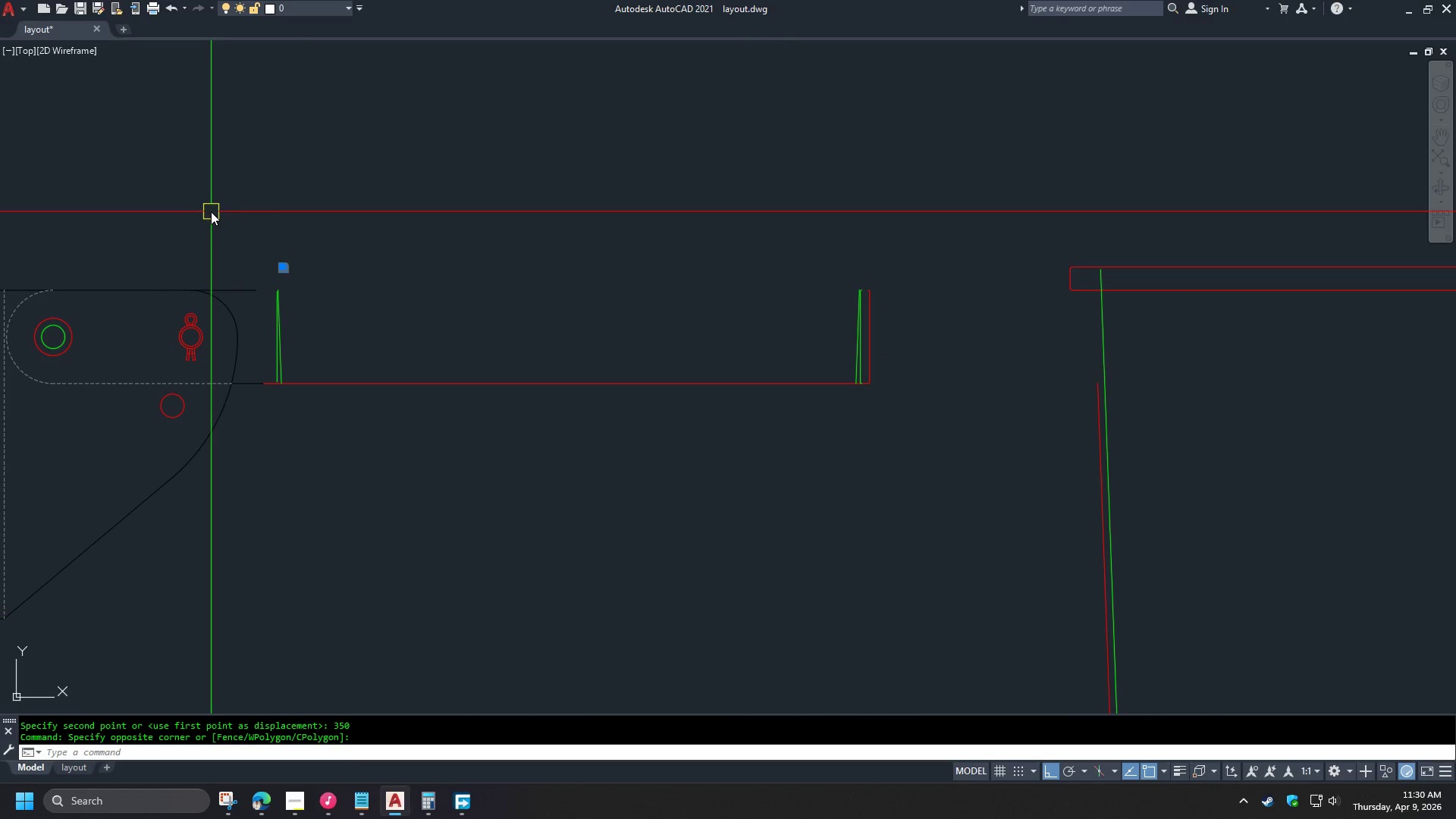 
key(E)
 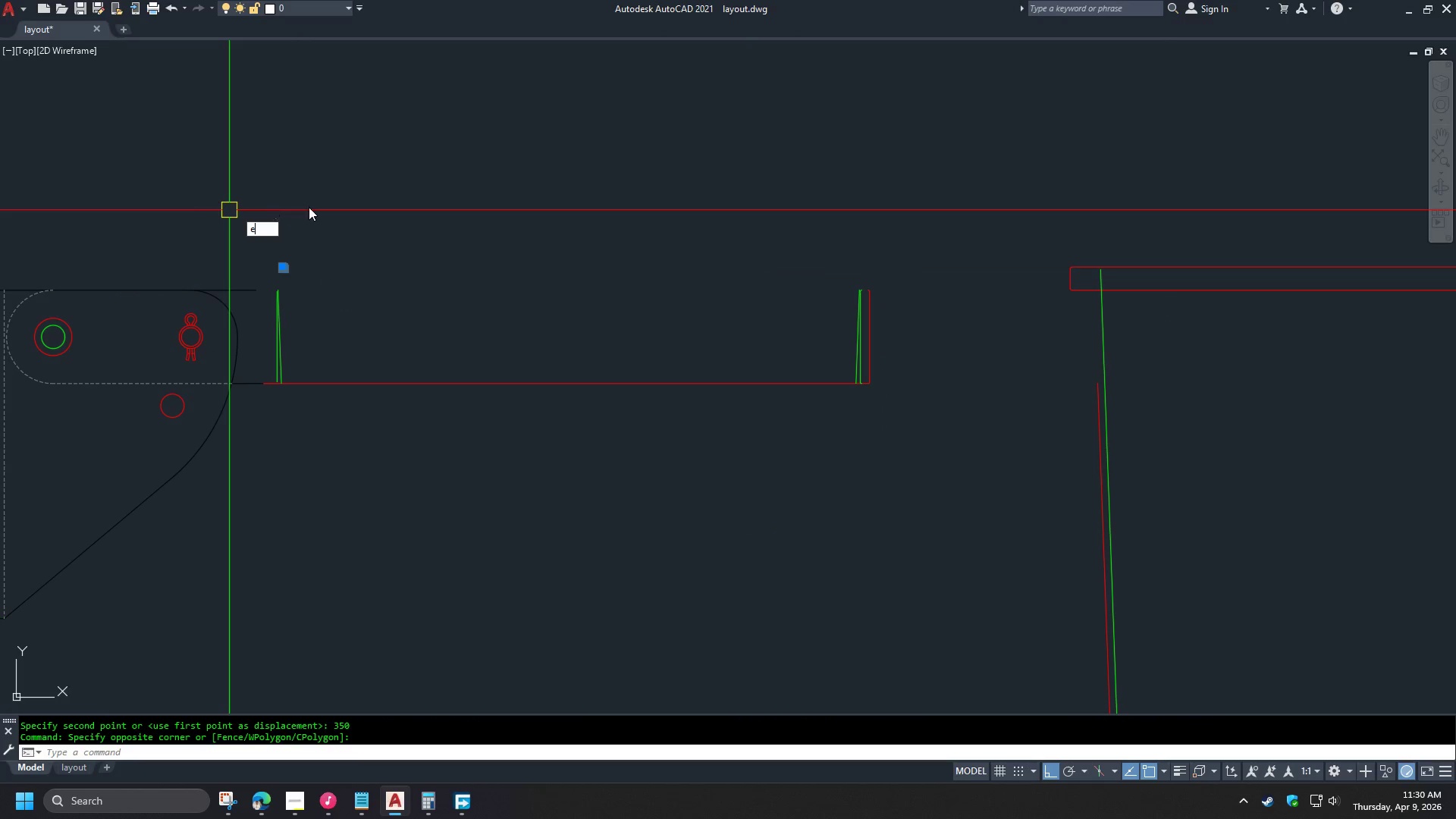 
key(Space)
 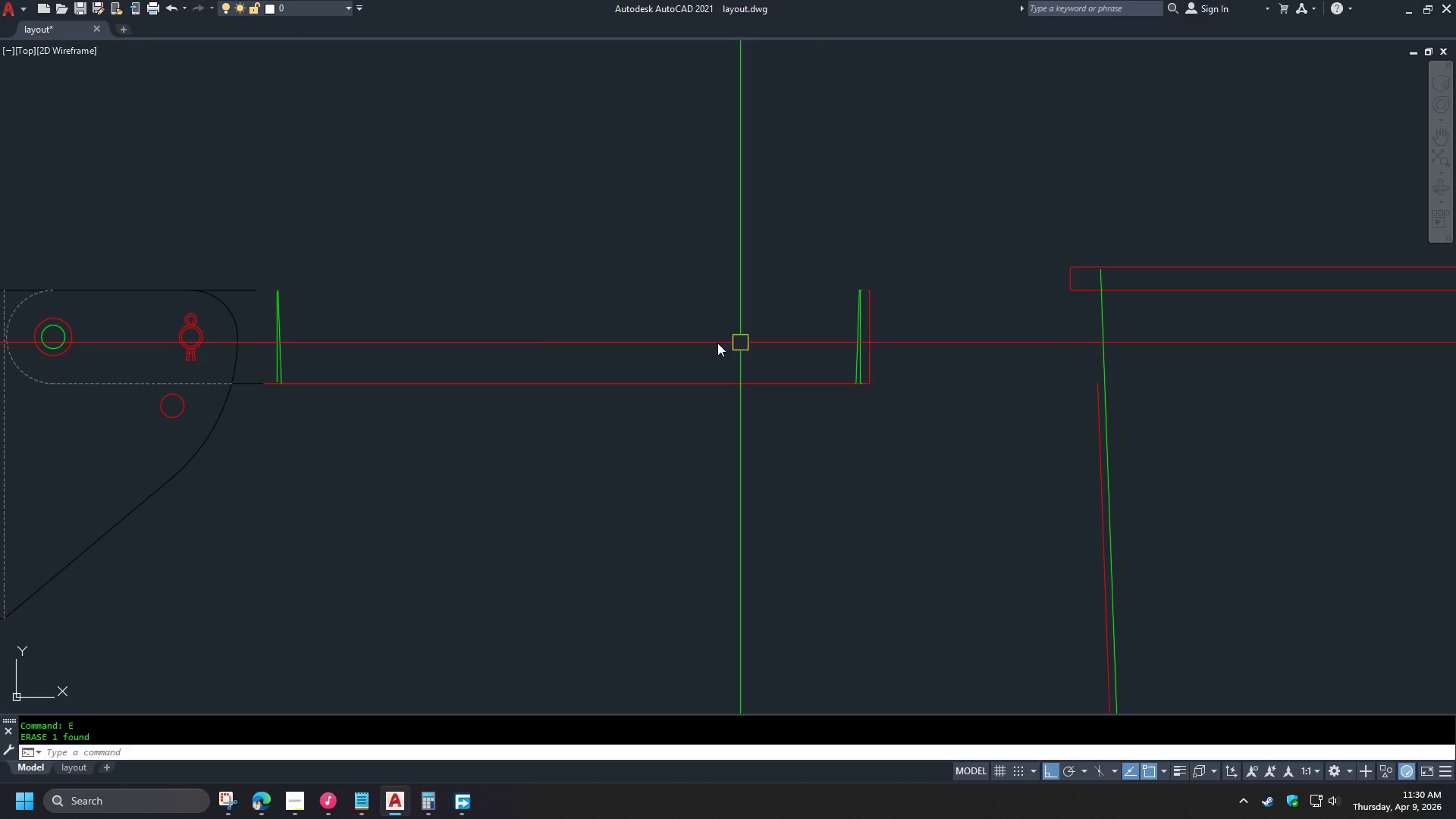 
scroll: coordinate [306, 344], scroll_direction: up, amount: 1.0
 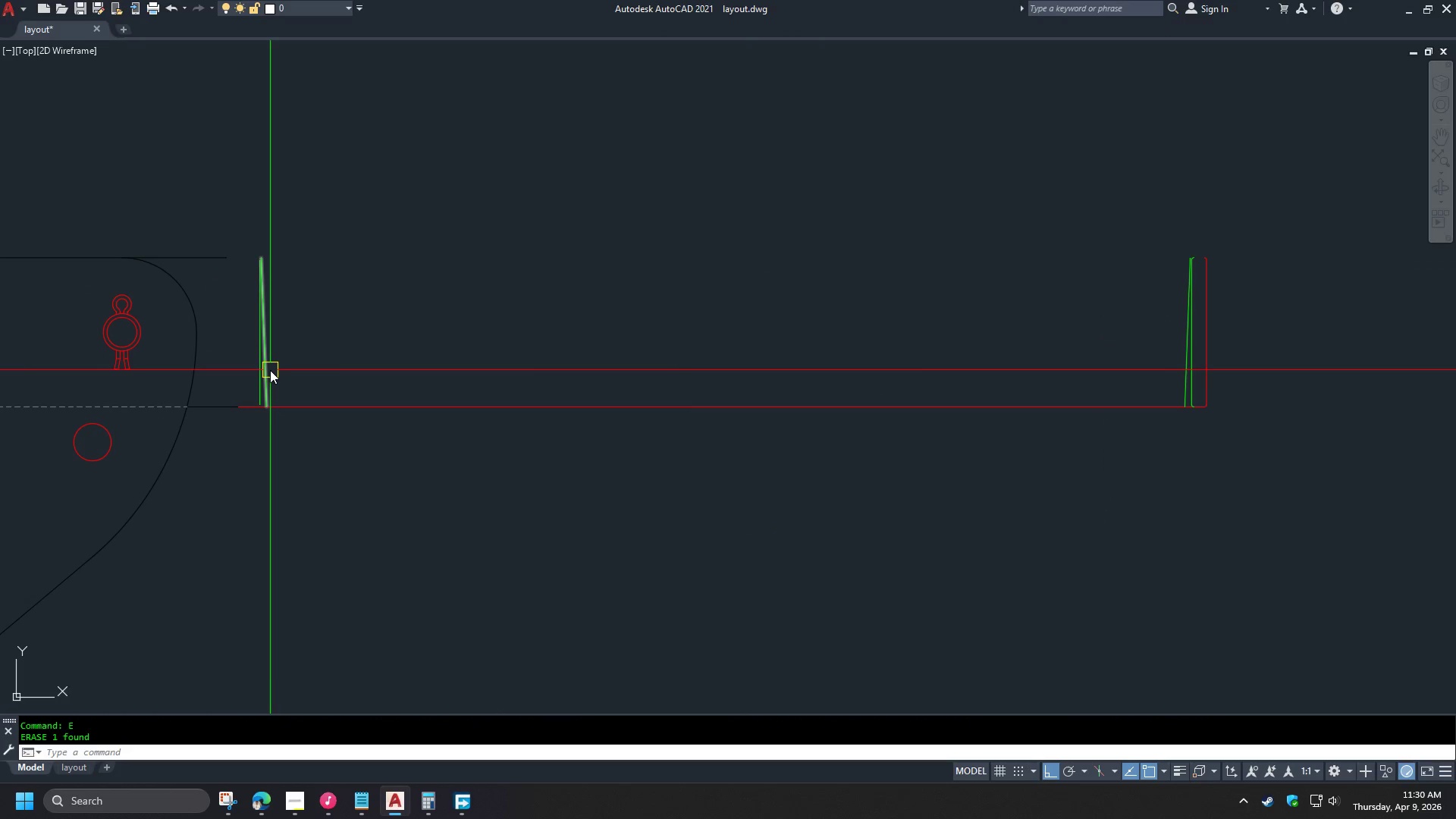 
left_click([270, 370])
 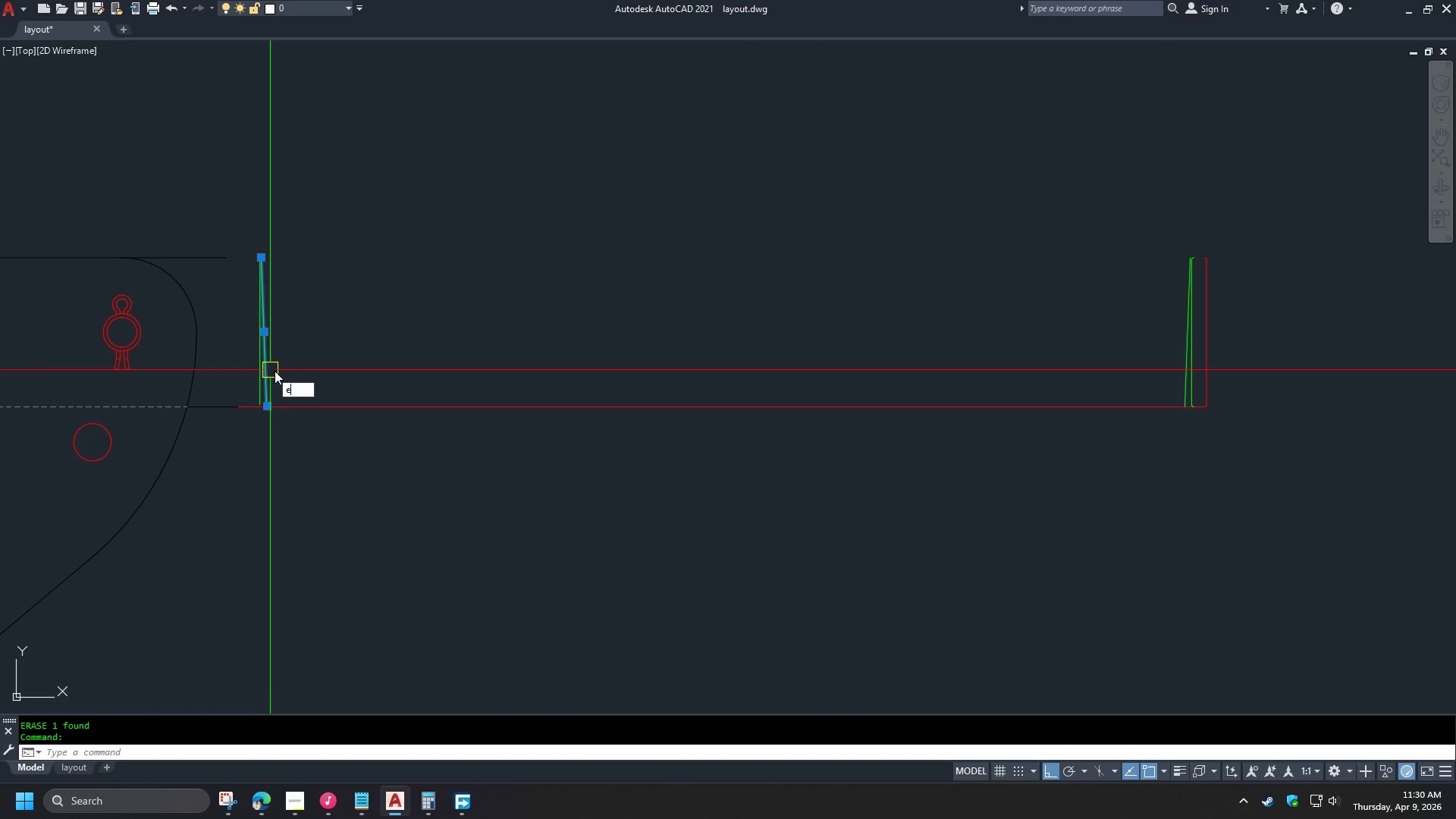 
key(E)
 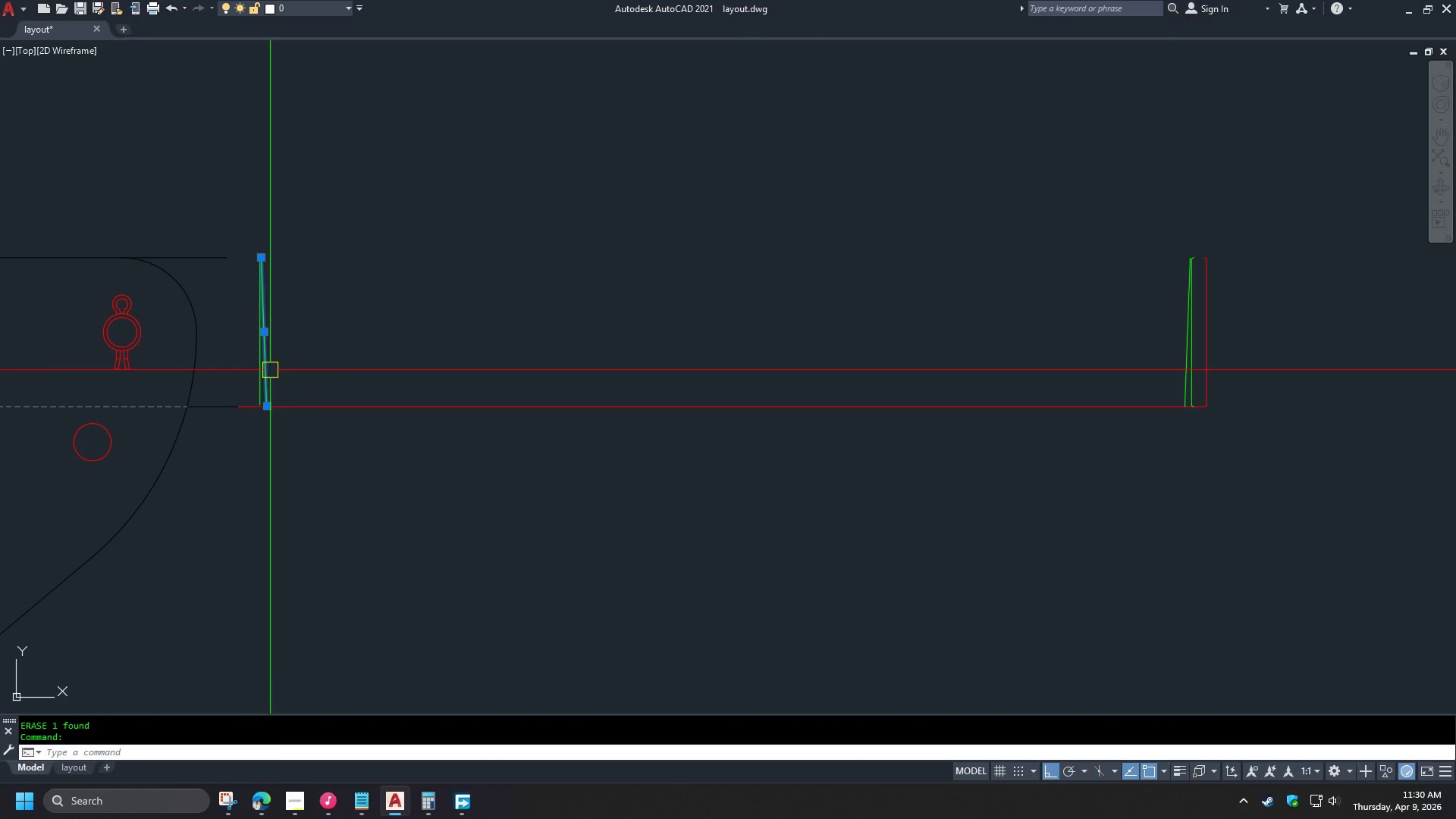 
key(Space)
 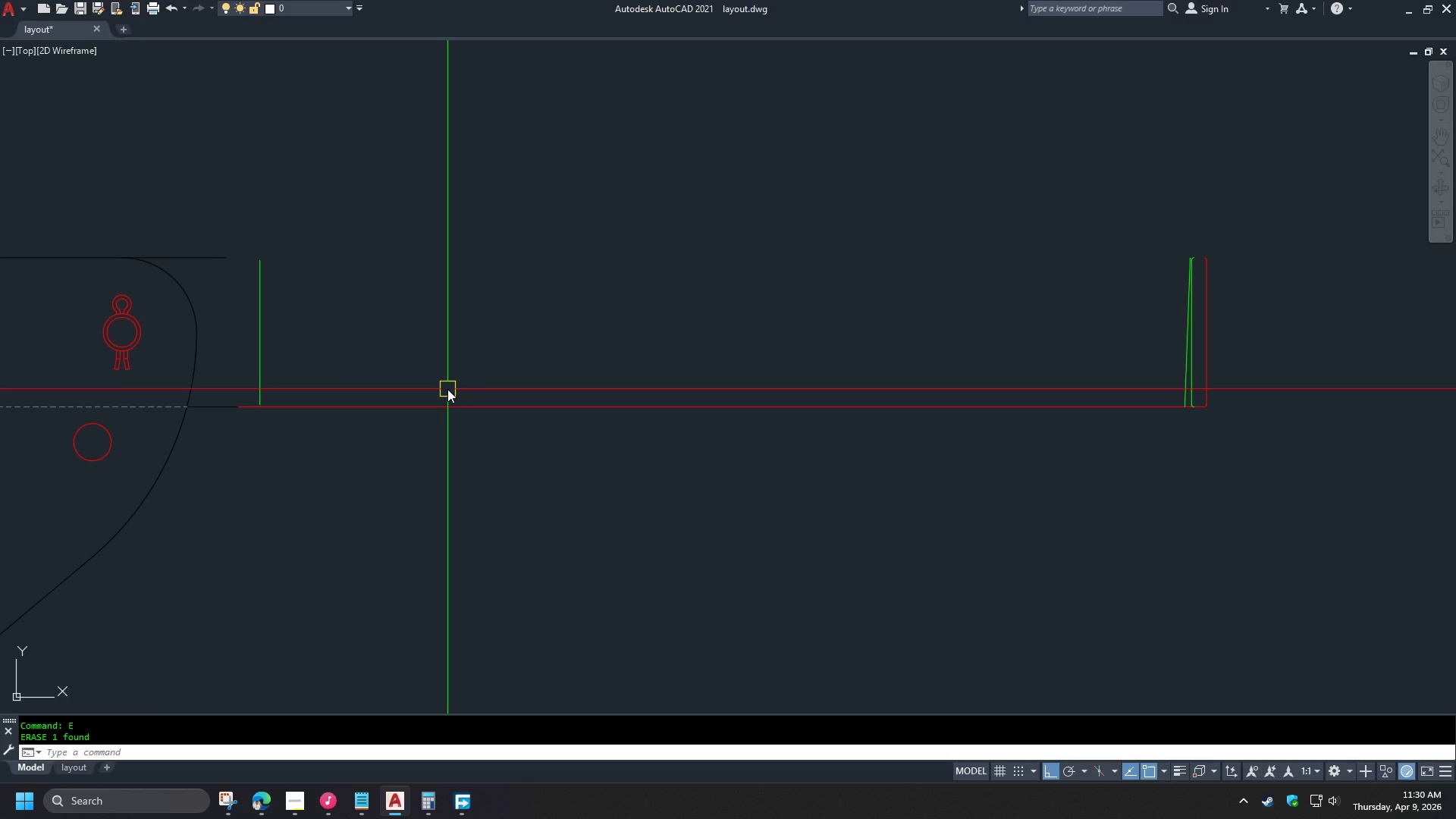 
key(O)
 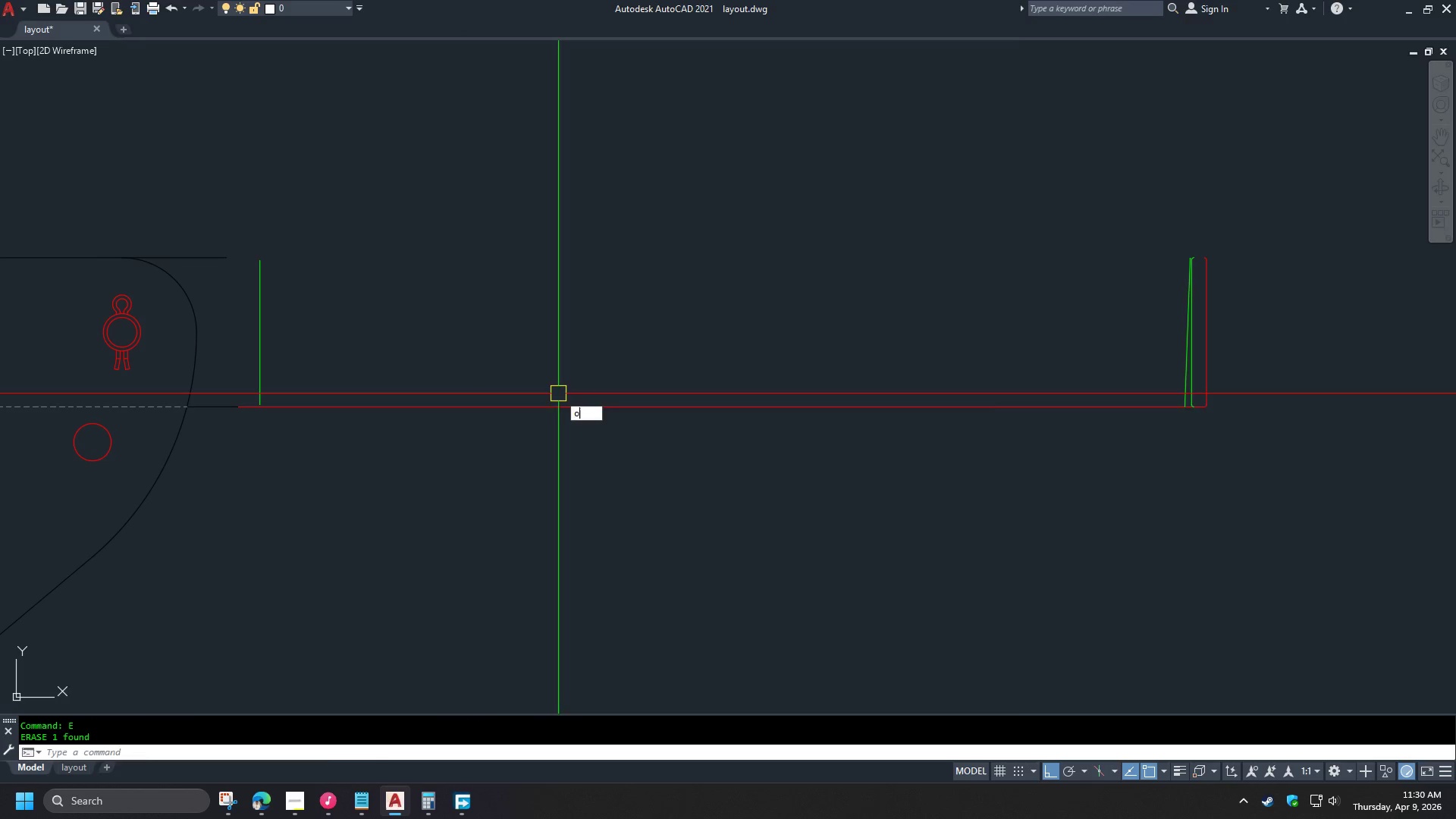 
key(Space)
 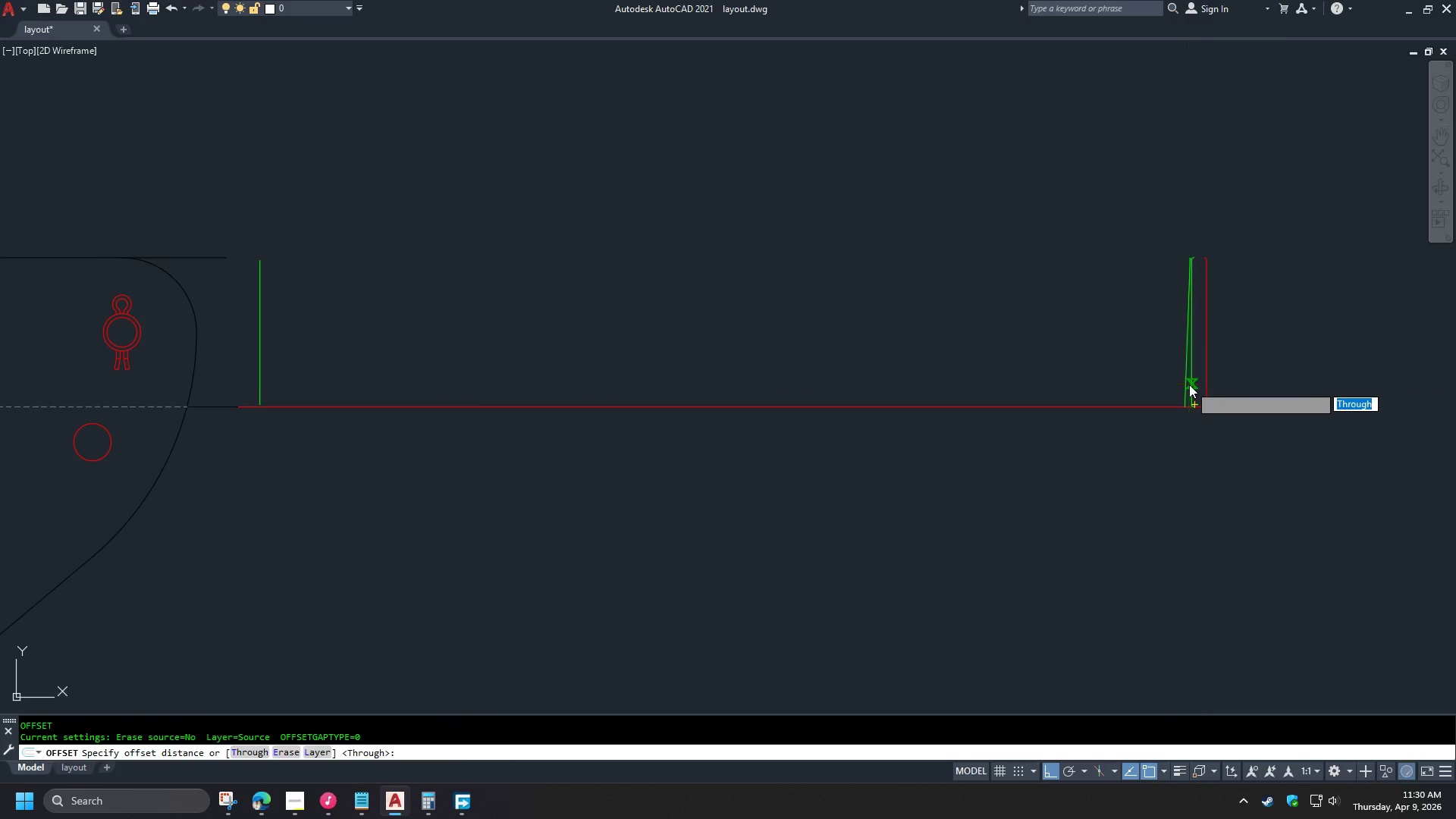 
left_click([1204, 384])
 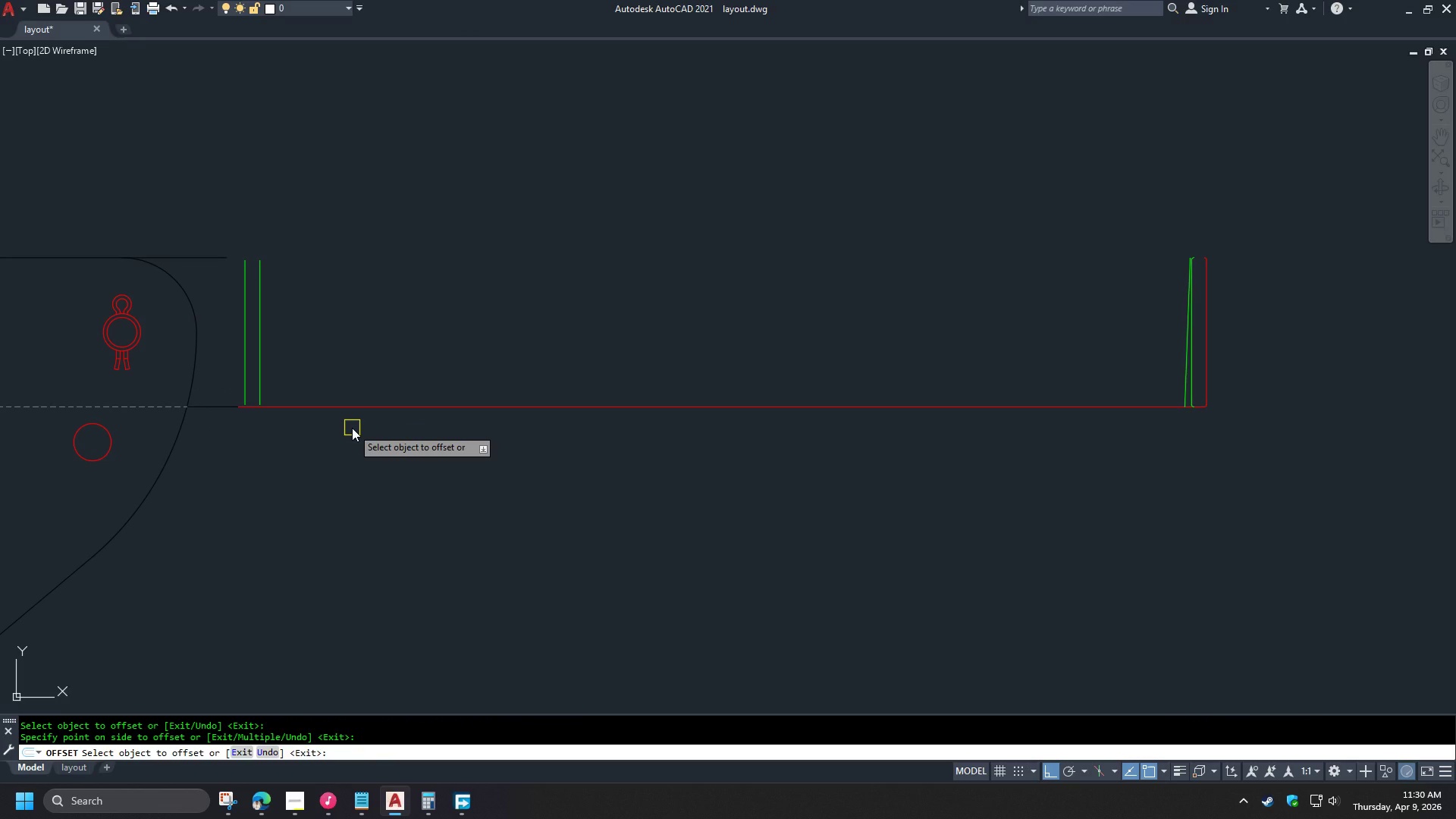 
wait(5.62)
 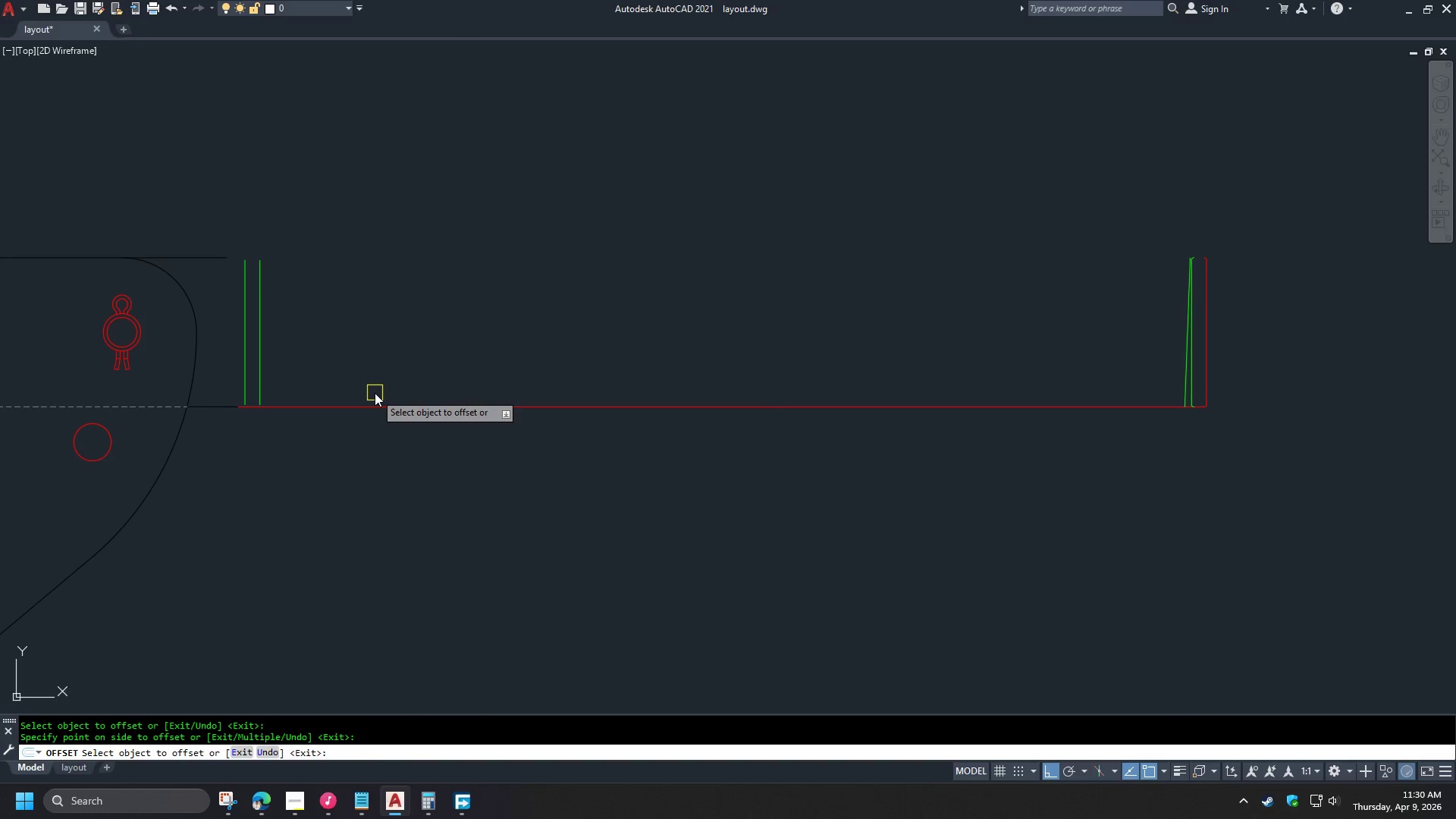 
key(Space)
 